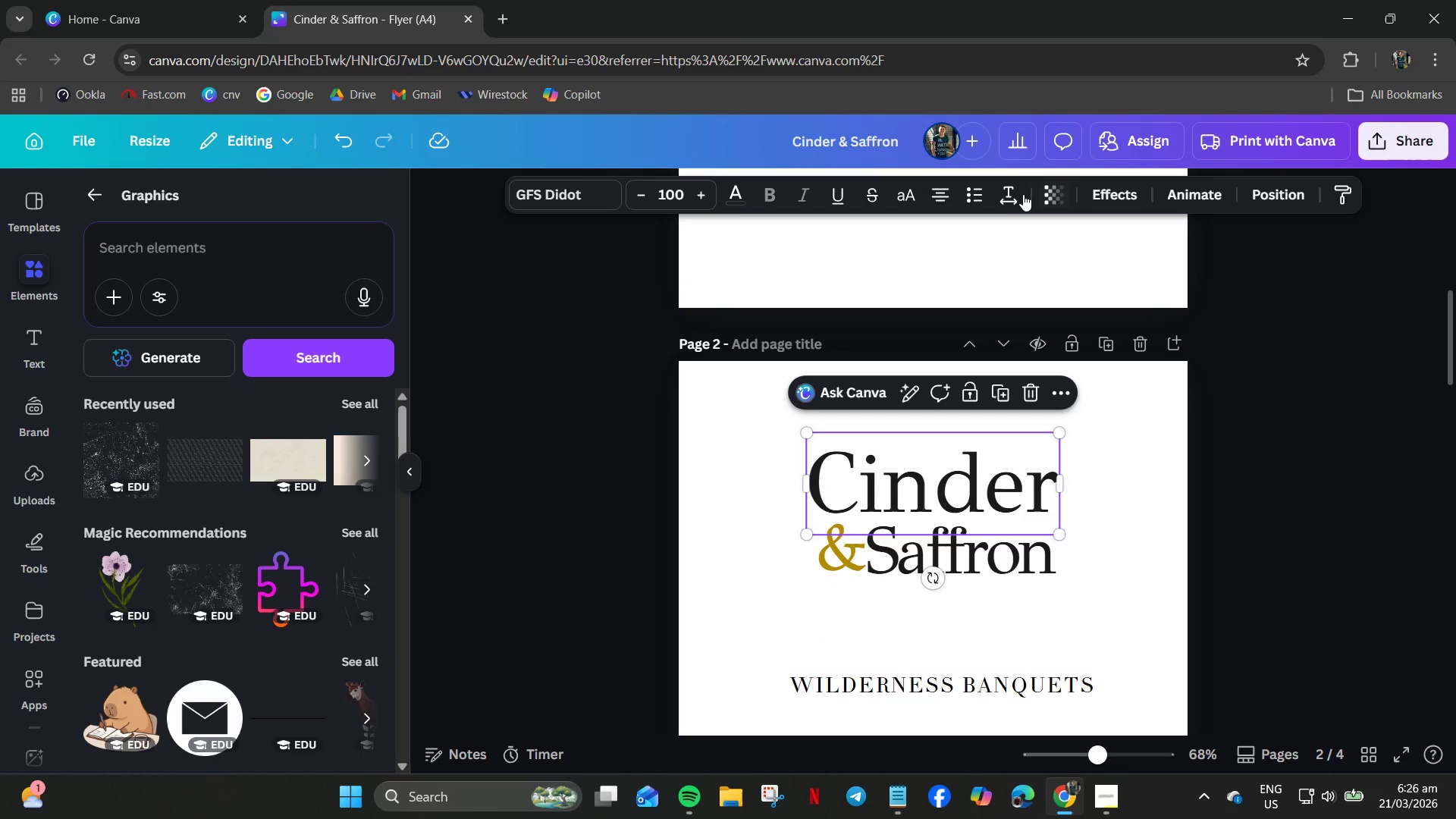 
left_click([1011, 192])
 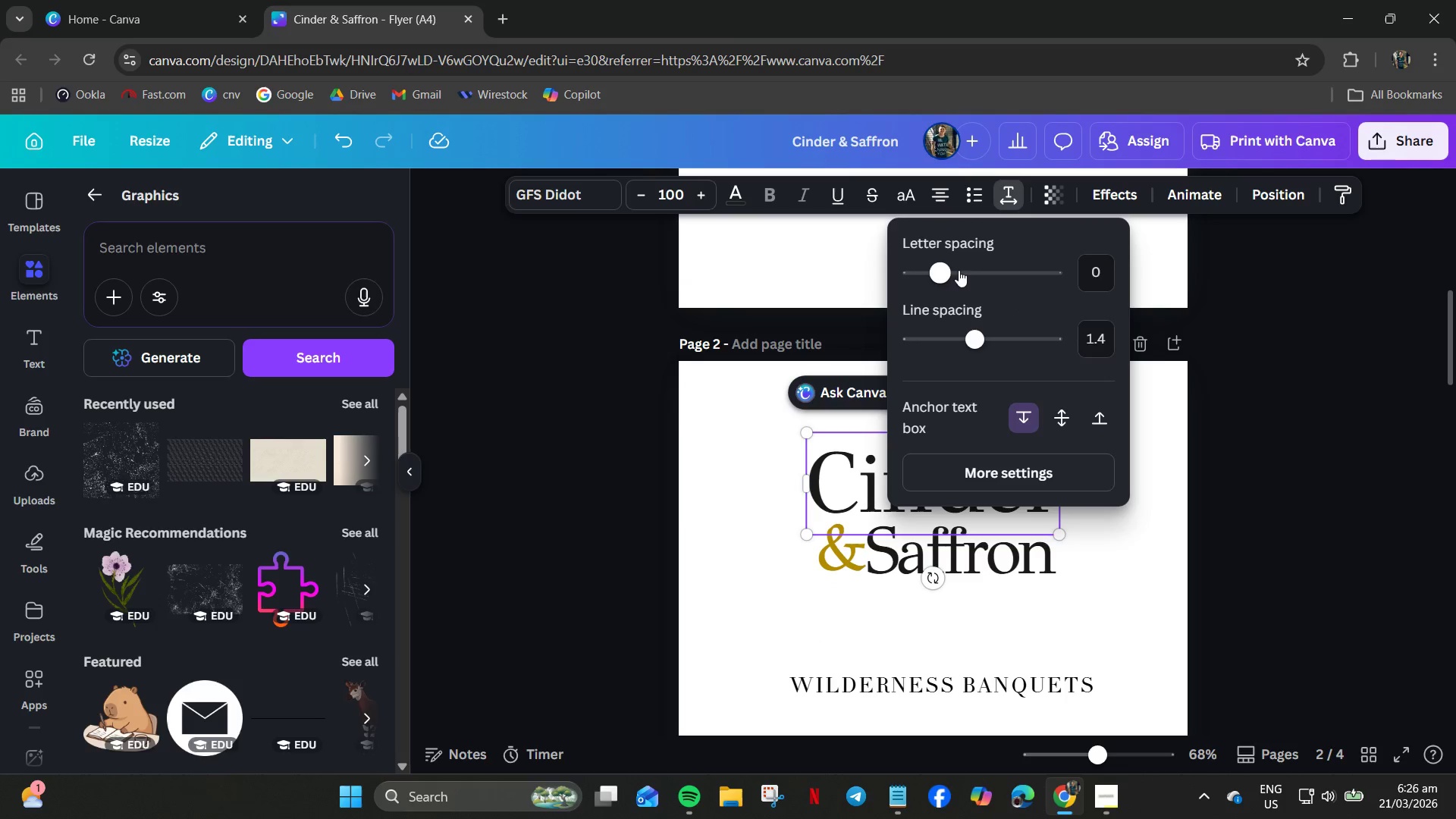 
left_click_drag(start_coordinate=[946, 270], to_coordinate=[940, 271])
 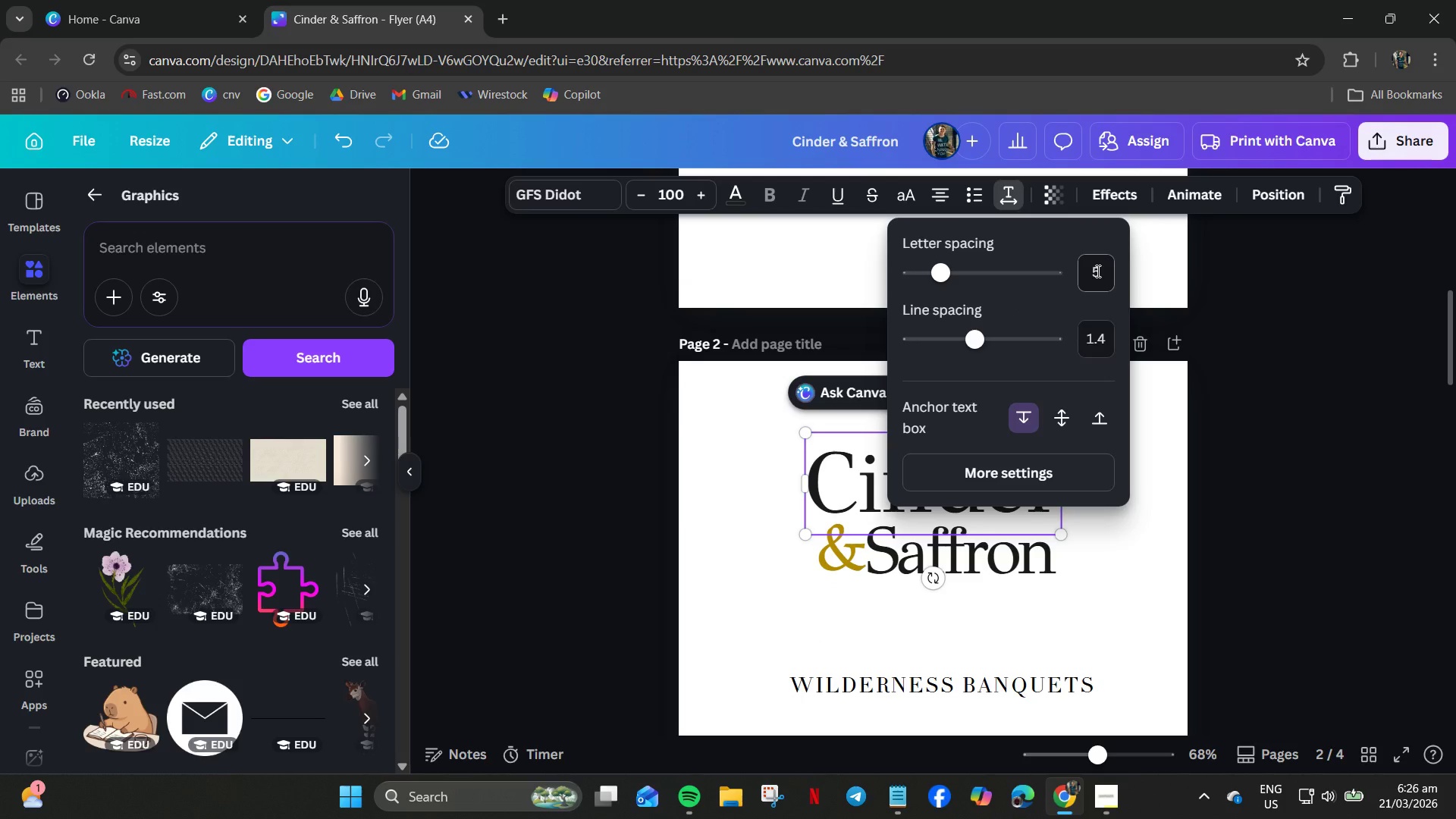 
left_click([1093, 271])
 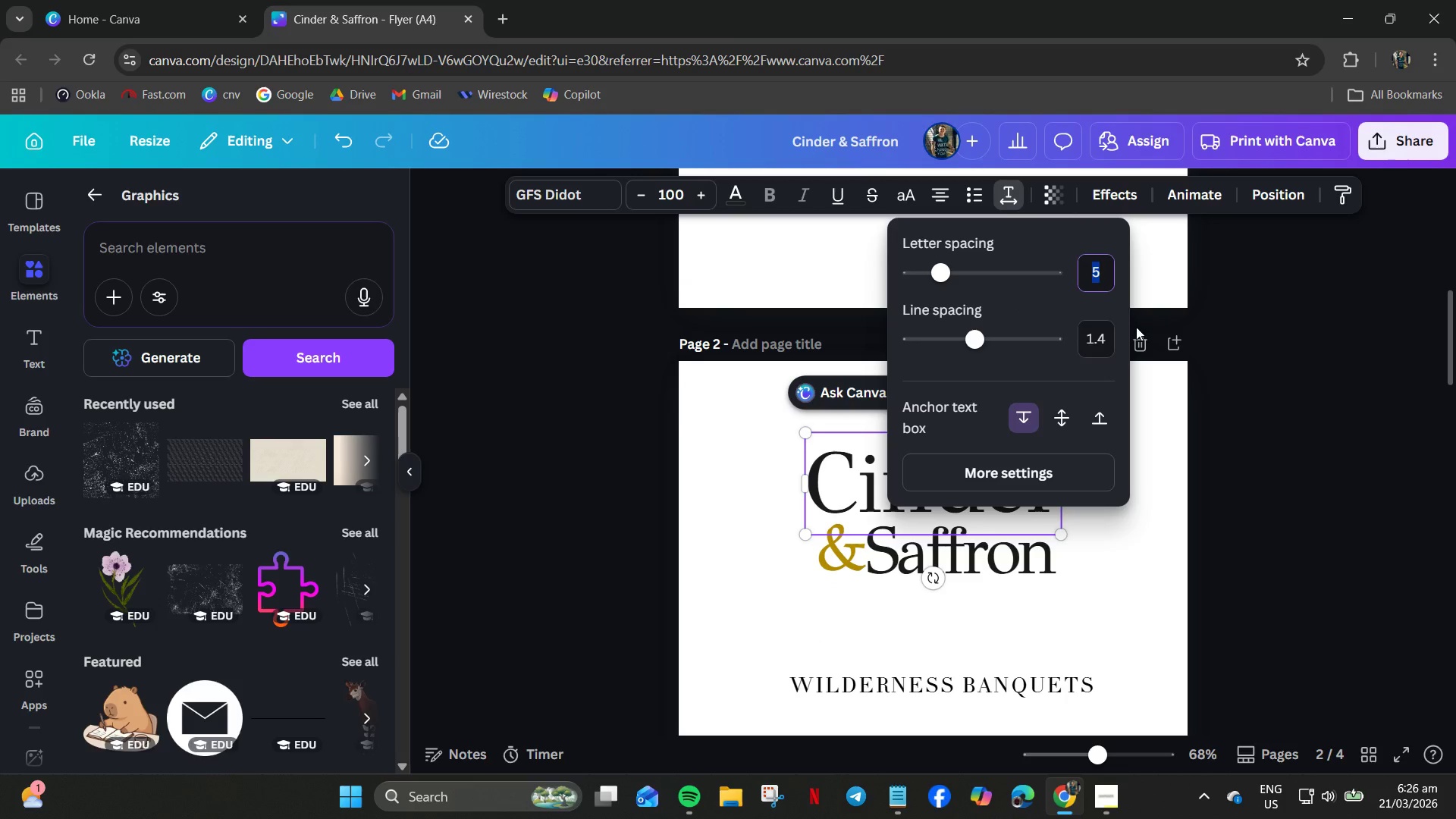 
key(Numpad0)
 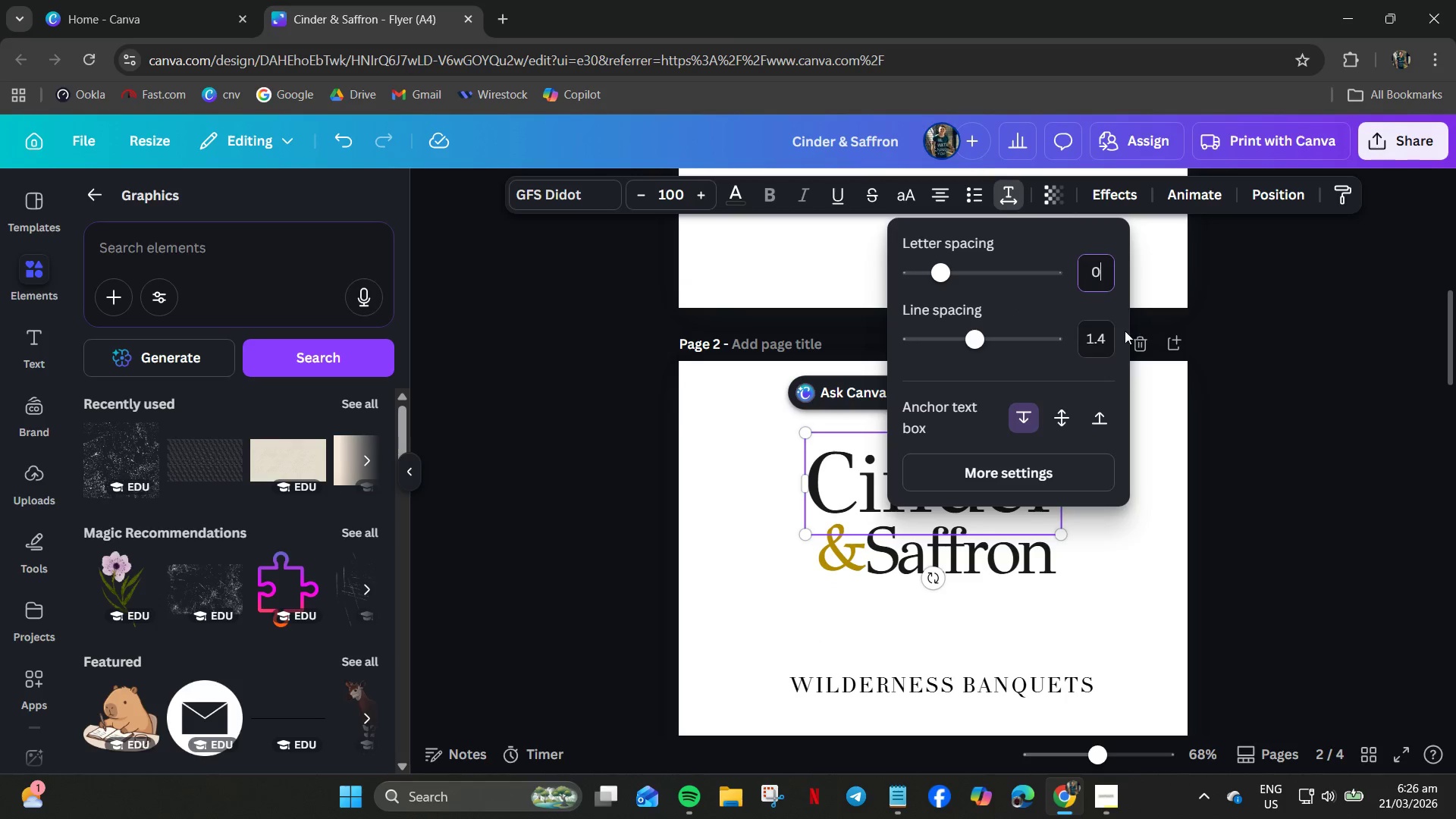 
left_click([1048, 299])
 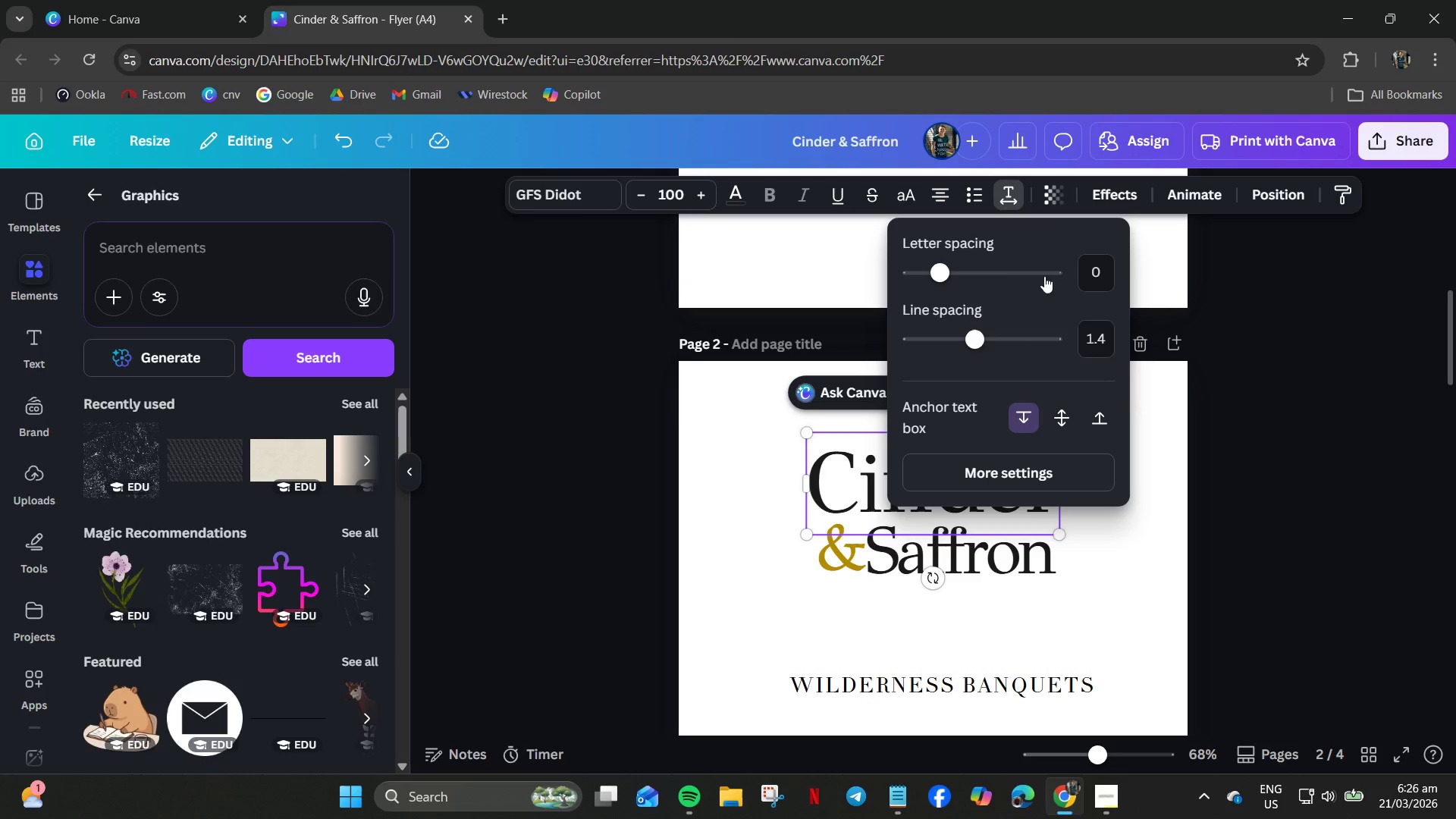 
left_click_drag(start_coordinate=[943, 274], to_coordinate=[934, 280])
 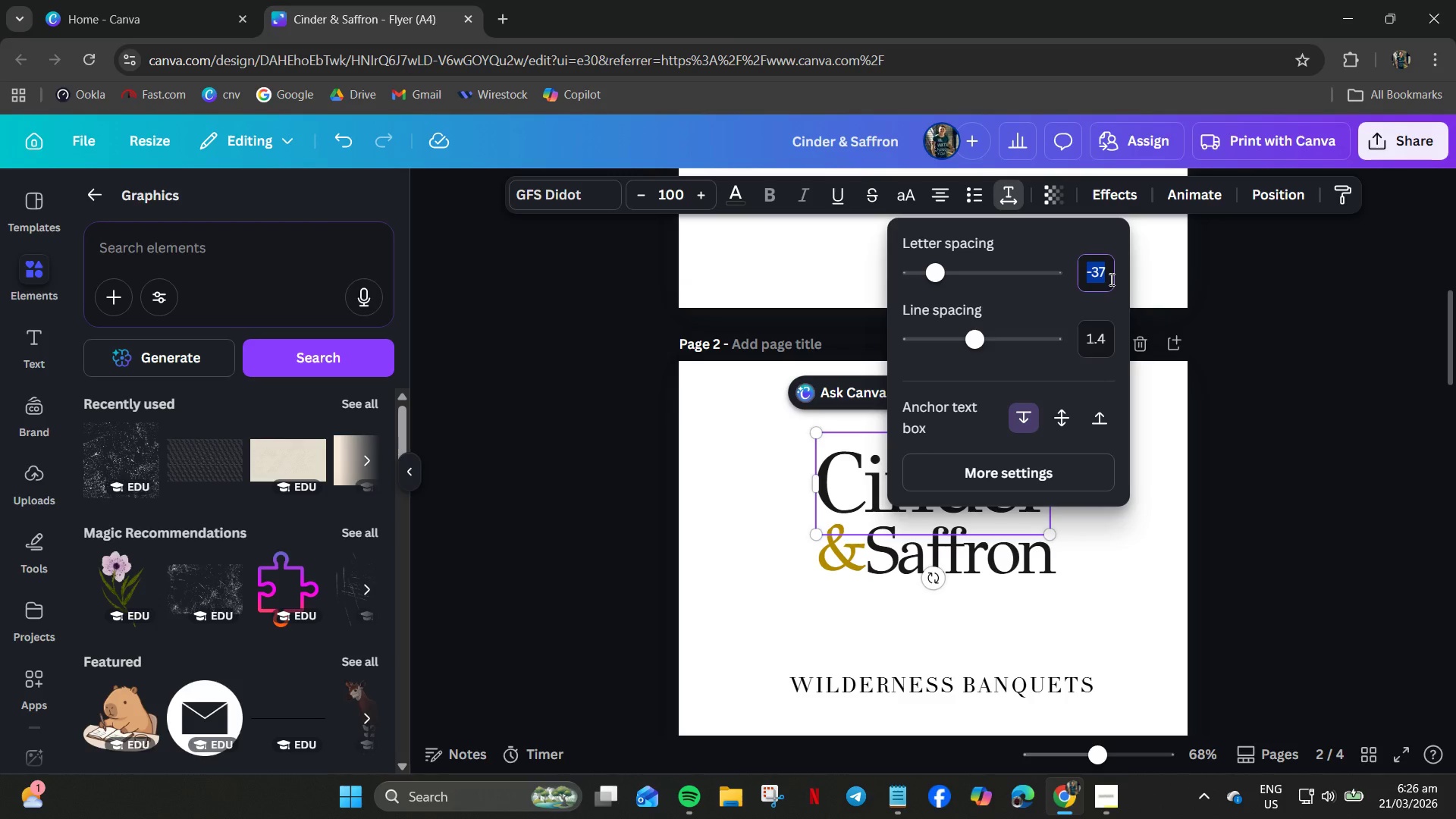 
key(Numpad3)
 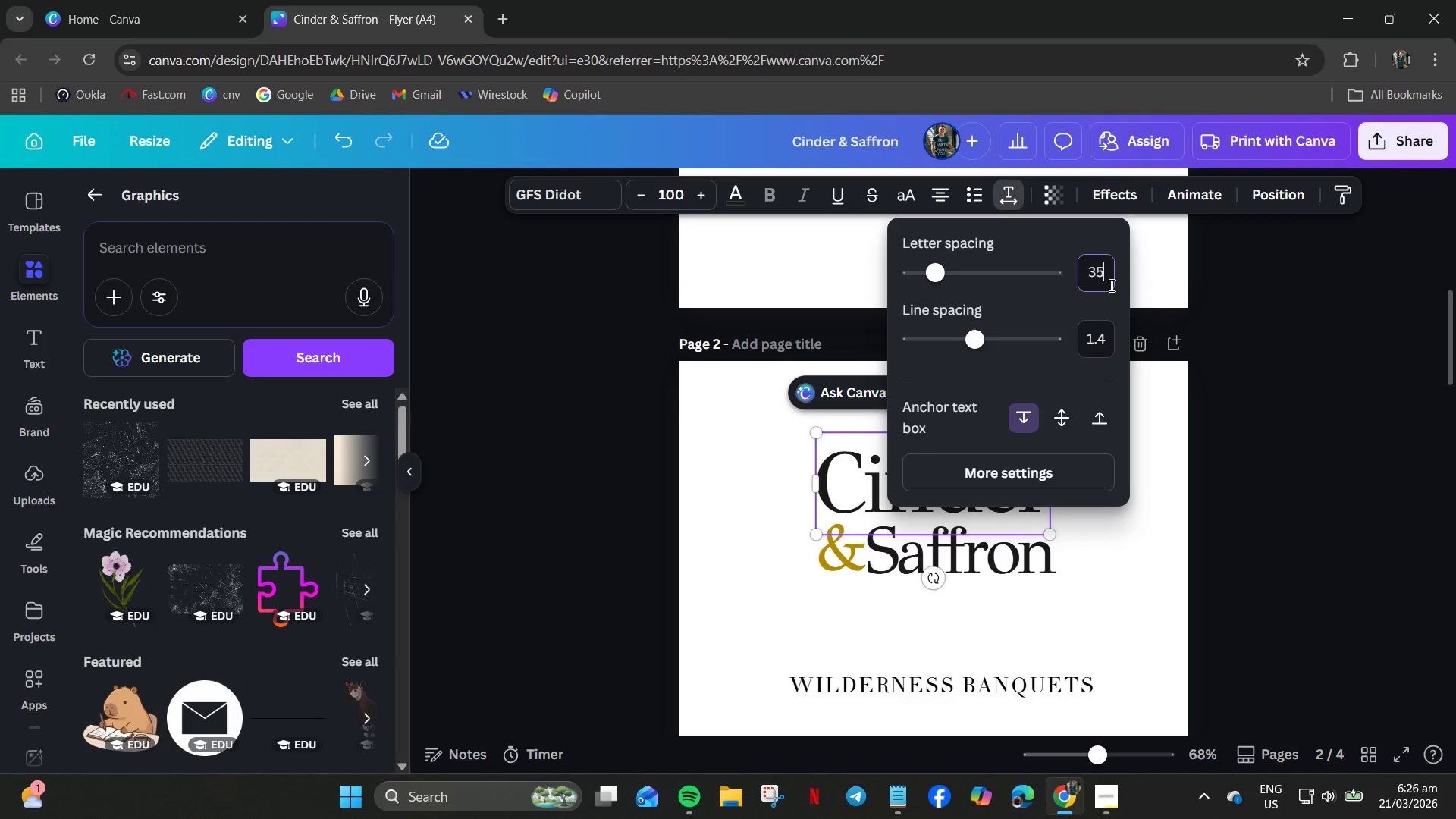 
key(Numpad5)
 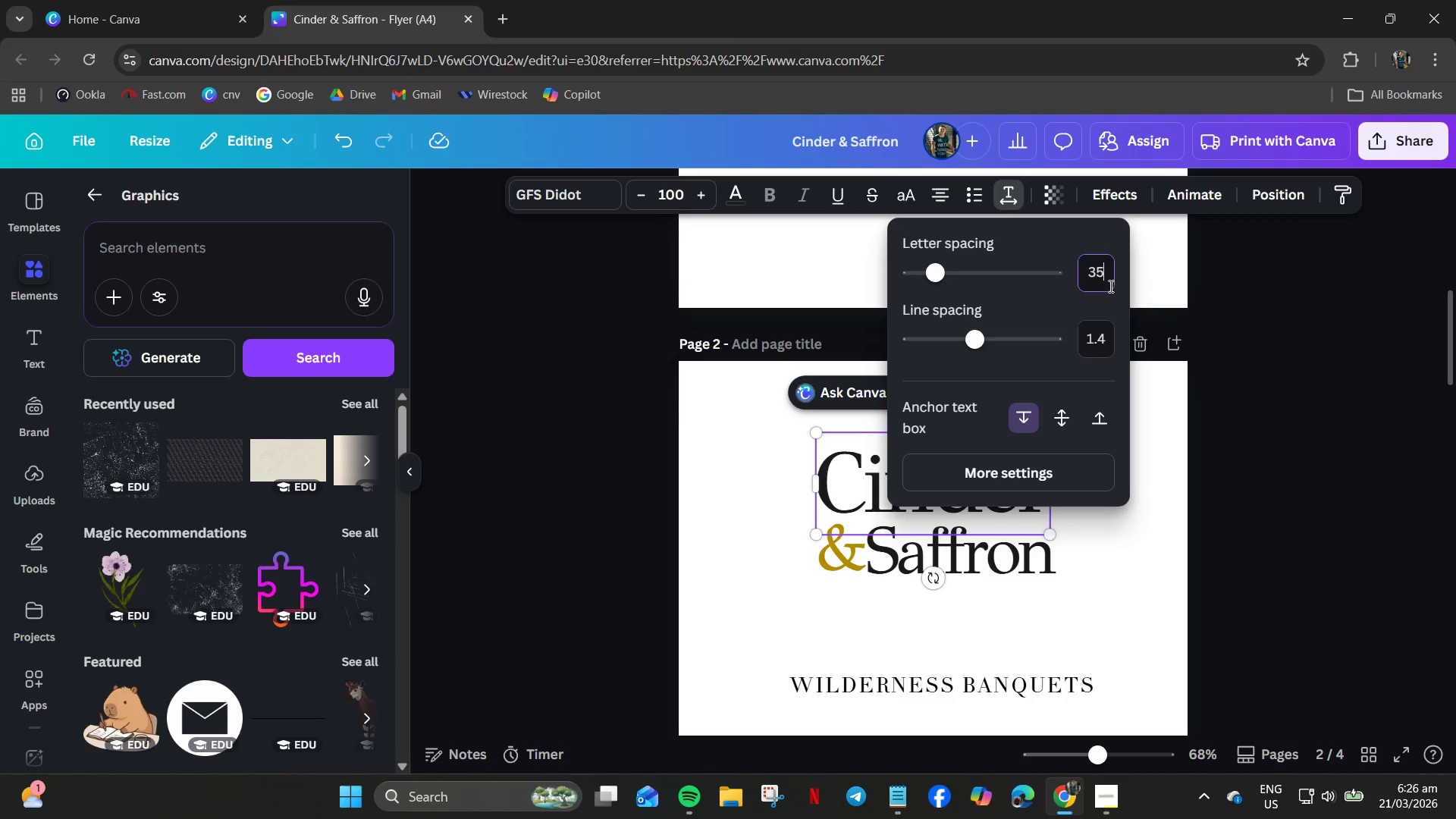 
key(NumpadEnter)
 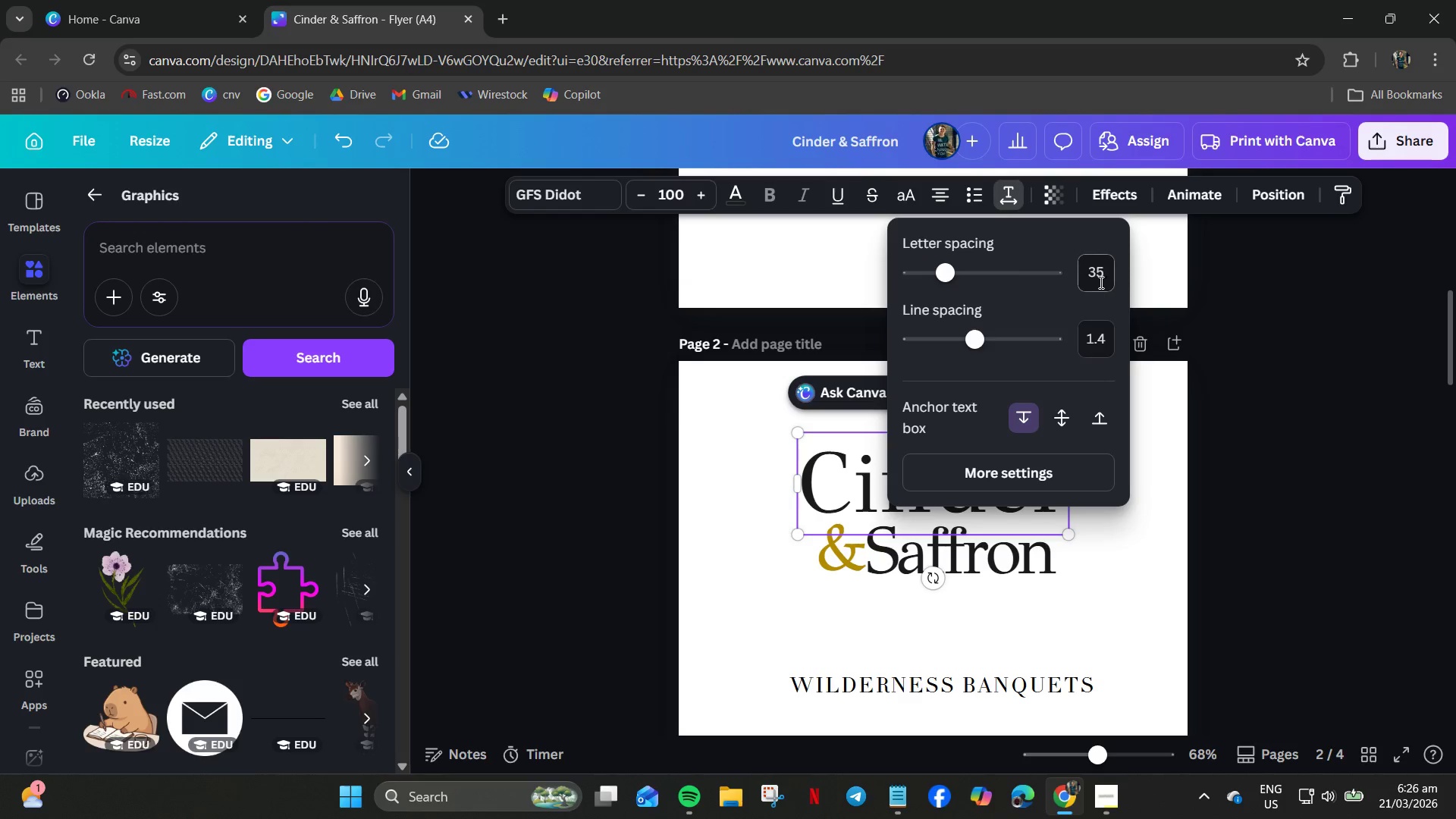 
left_click([1098, 273])
 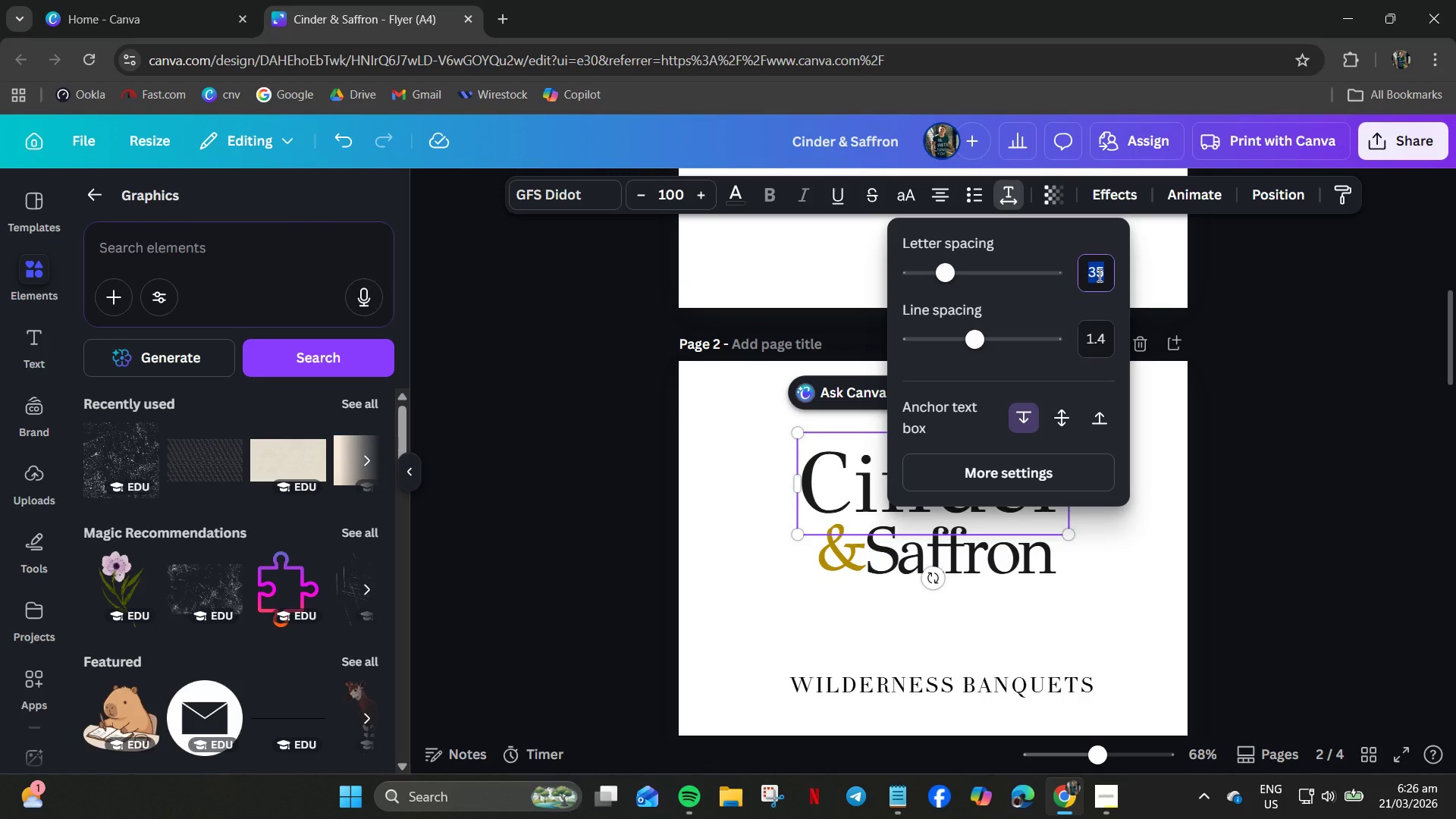 
key(NumpadSubtract)
 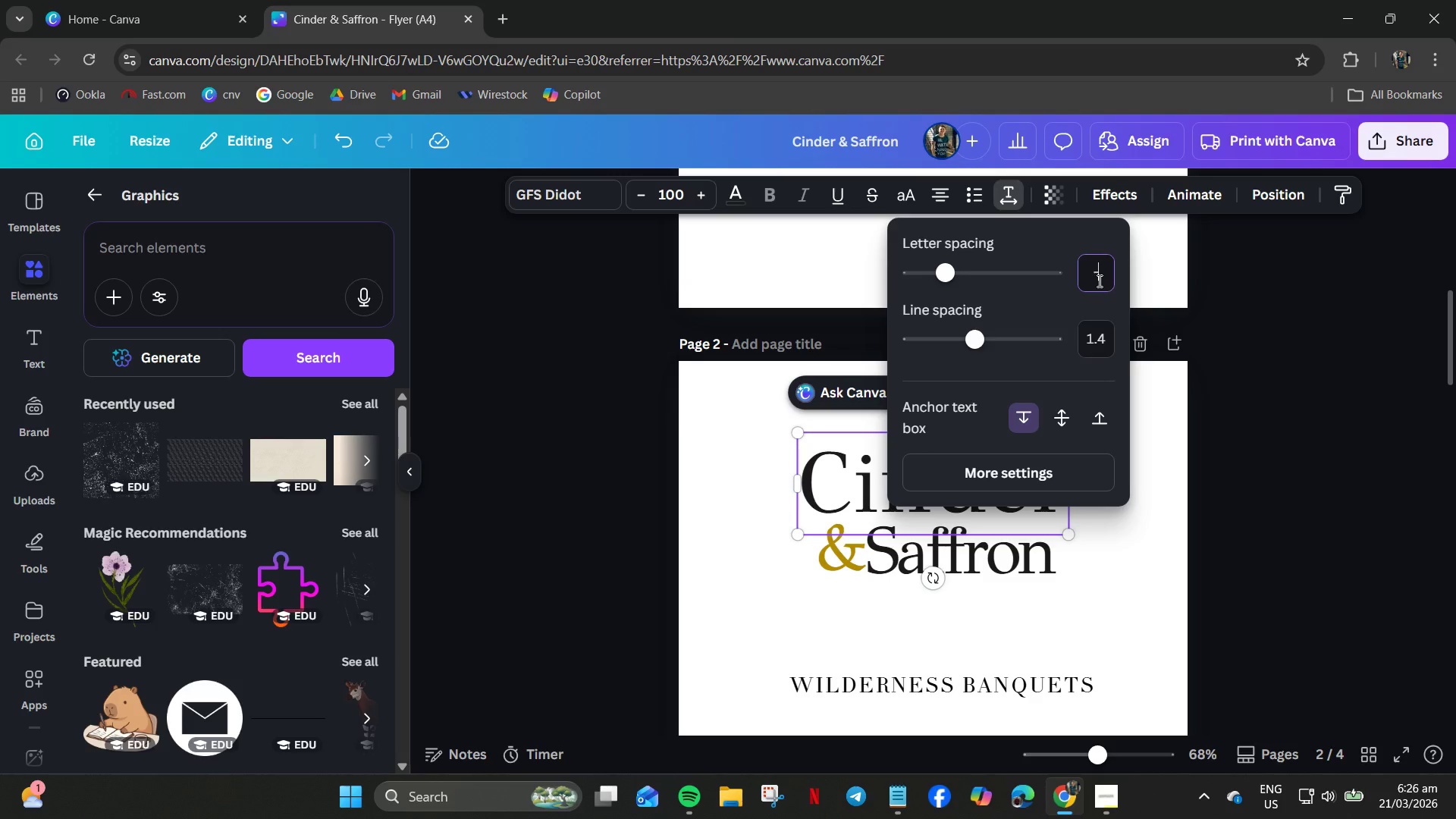 
key(Numpad3)
 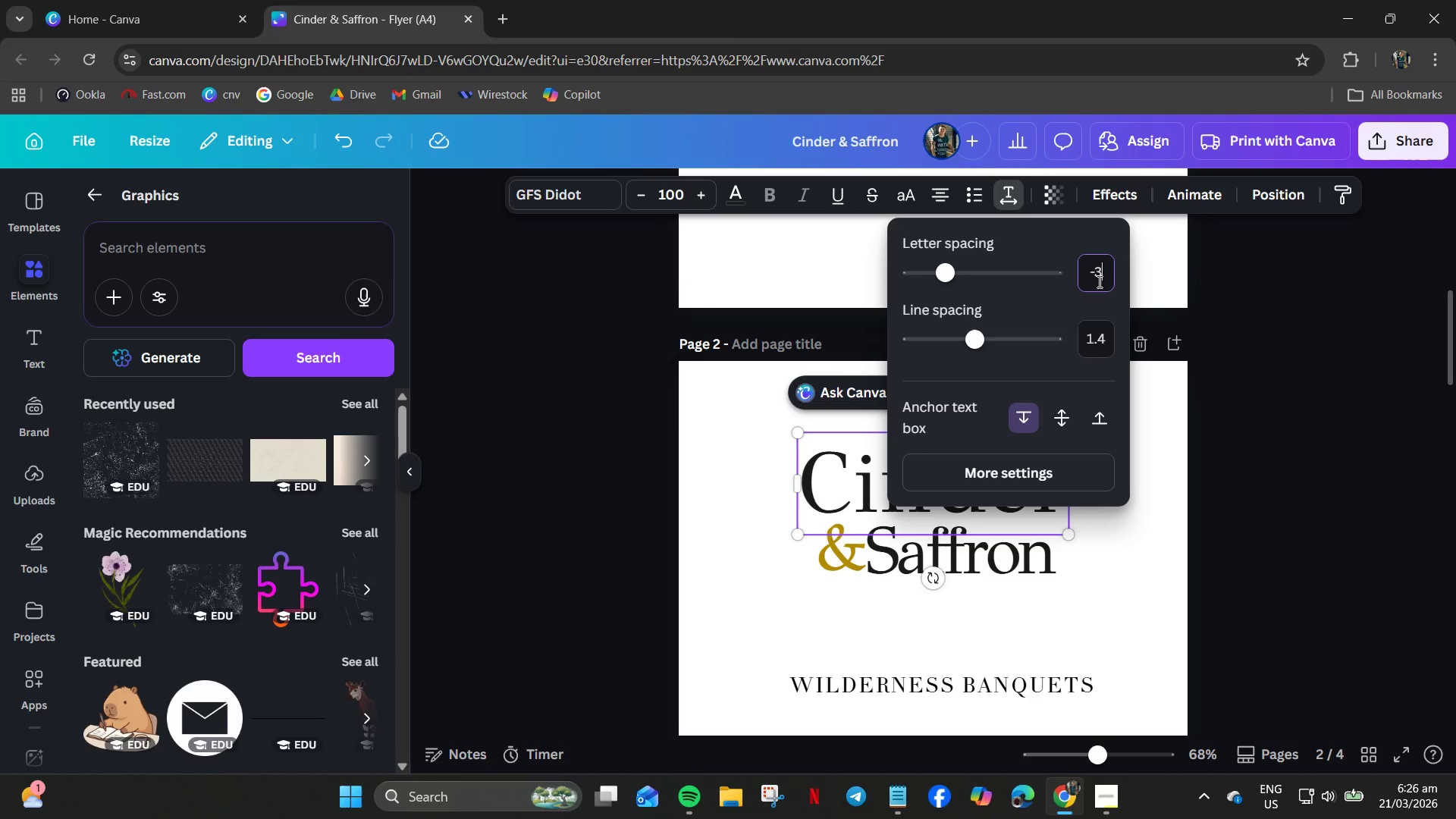 
key(Numpad5)
 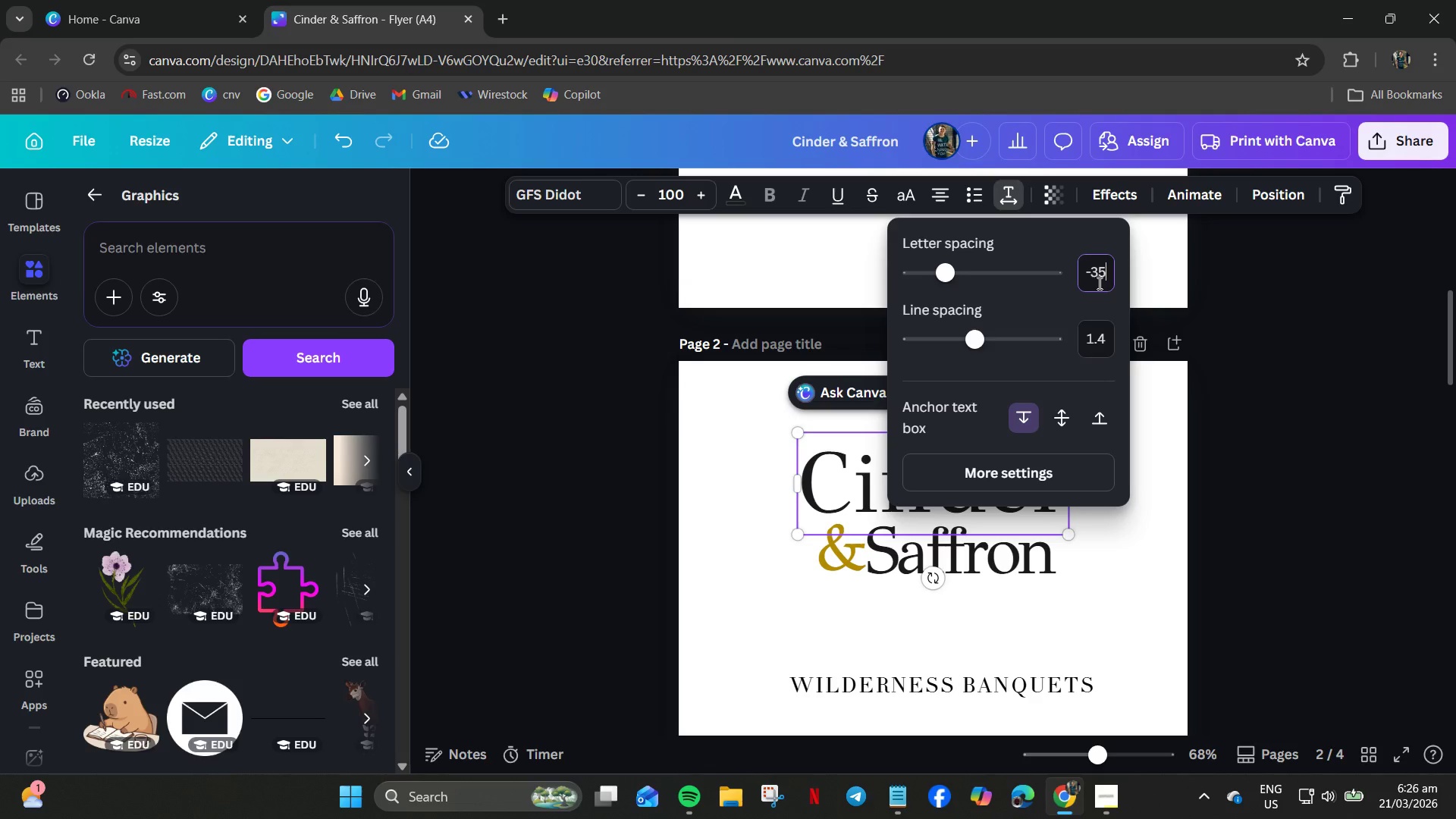 
key(NumpadEnter)
 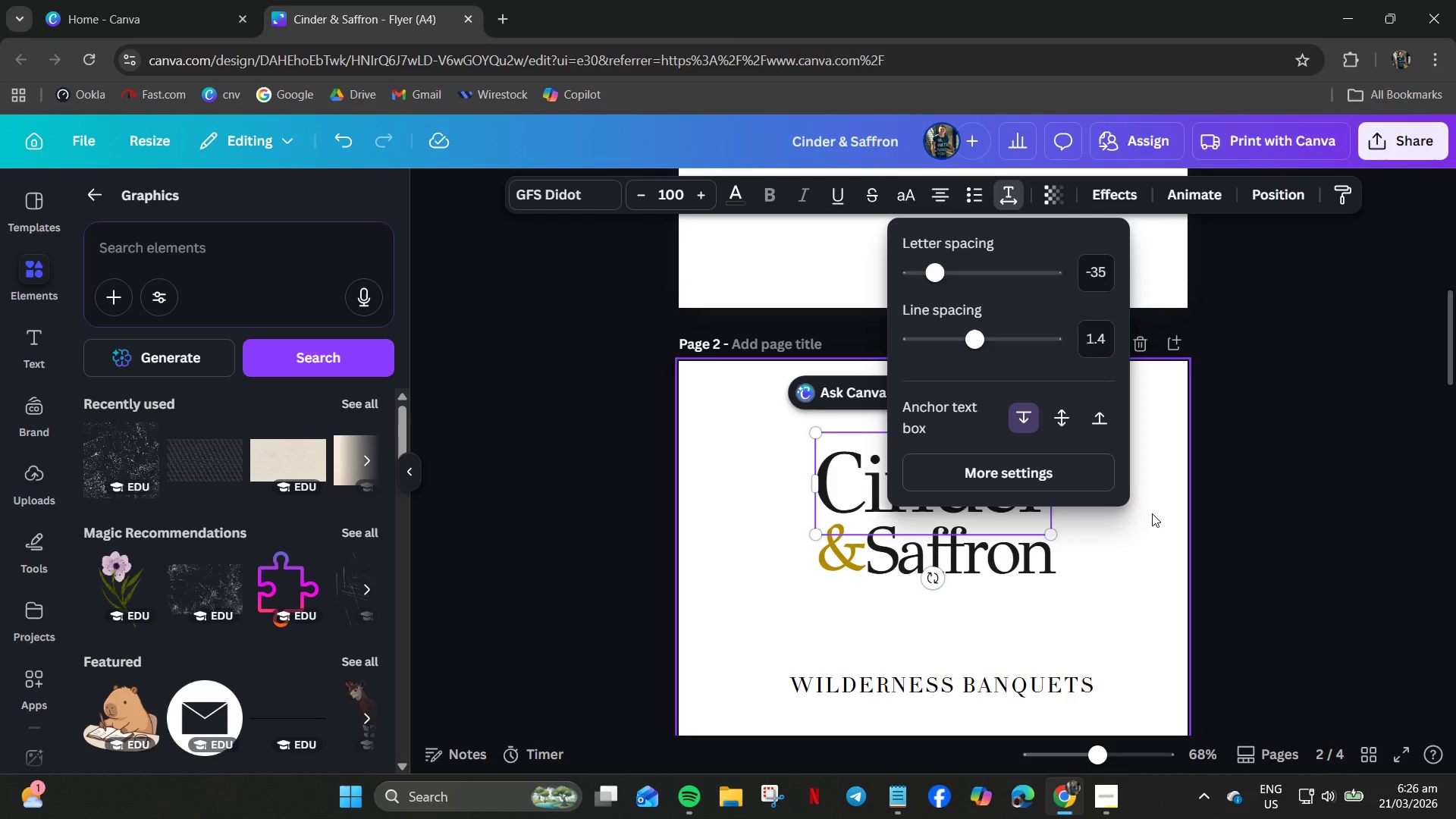 
left_click([1153, 513])
 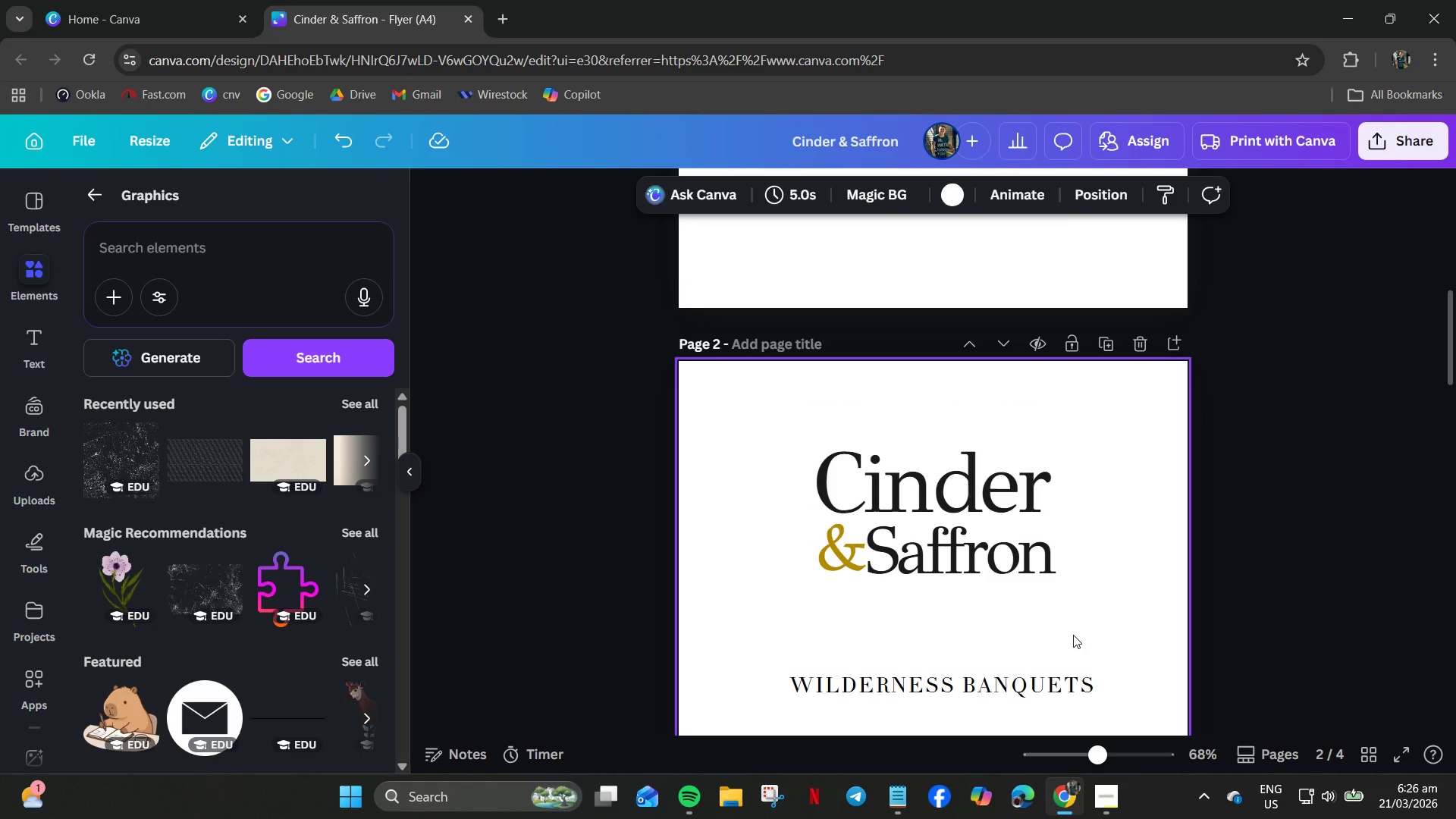 
left_click([854, 569])
 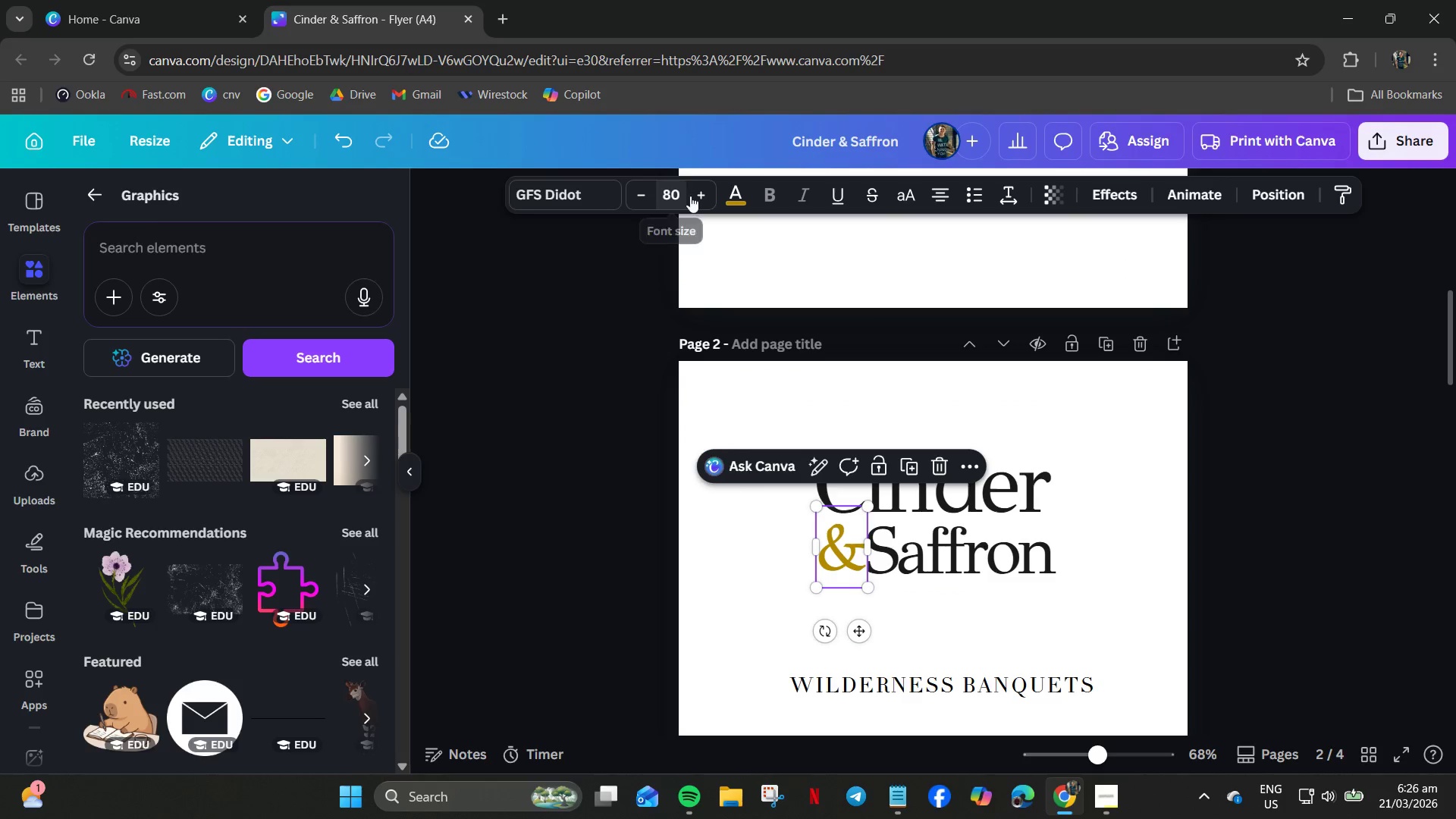 
left_click([694, 196])
 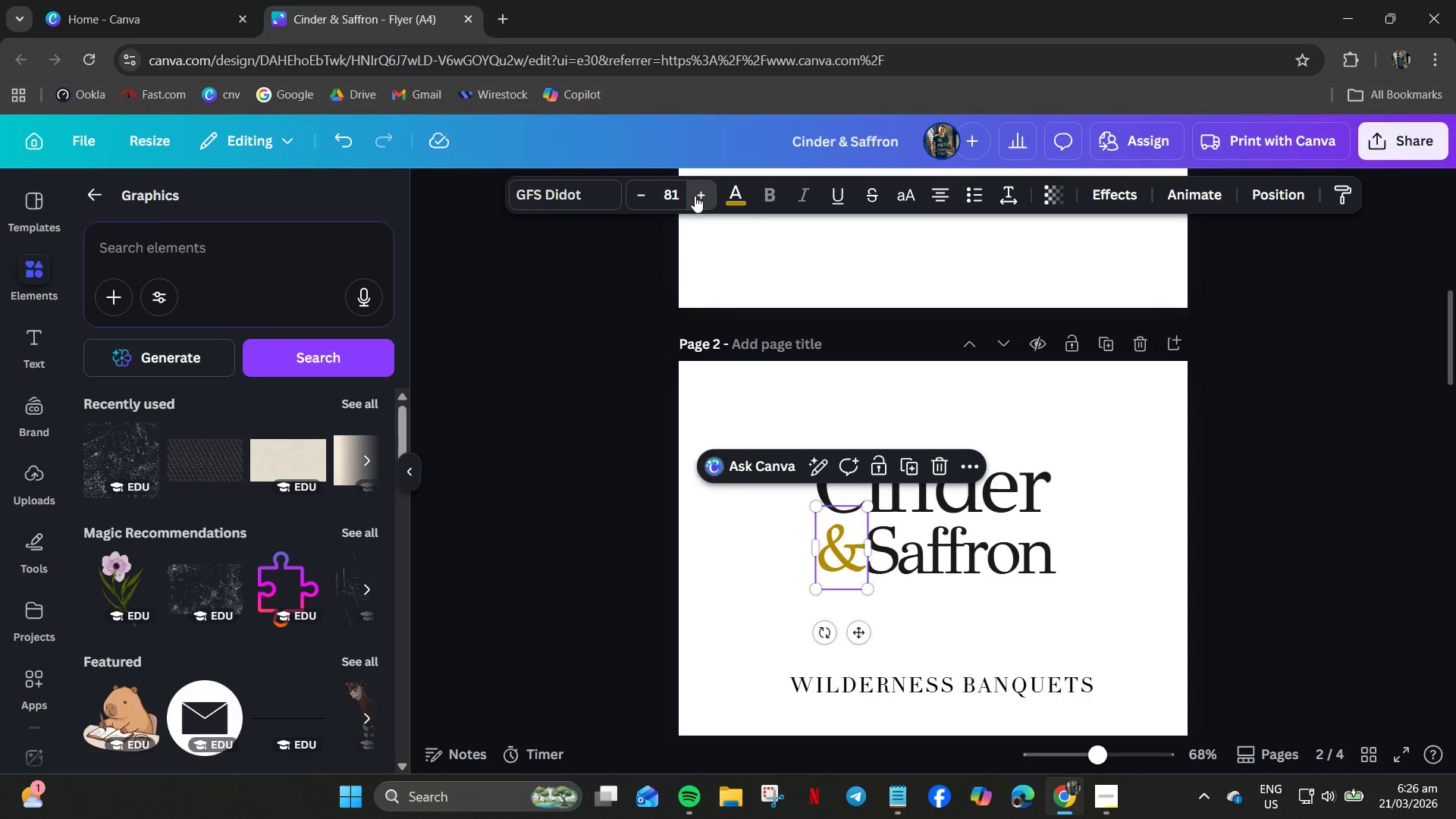 
triple_click([695, 196])
 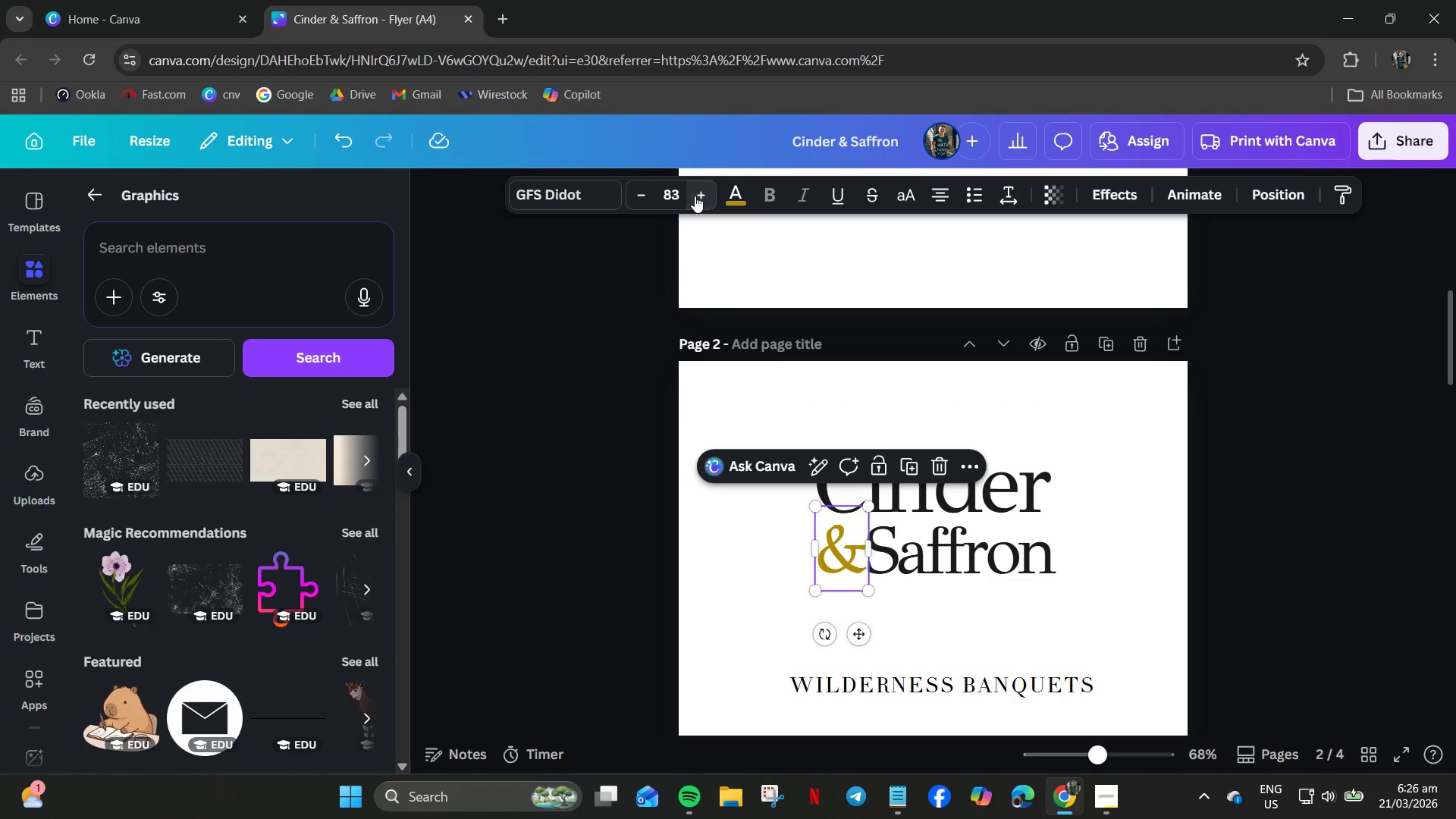 
triple_click([695, 196])
 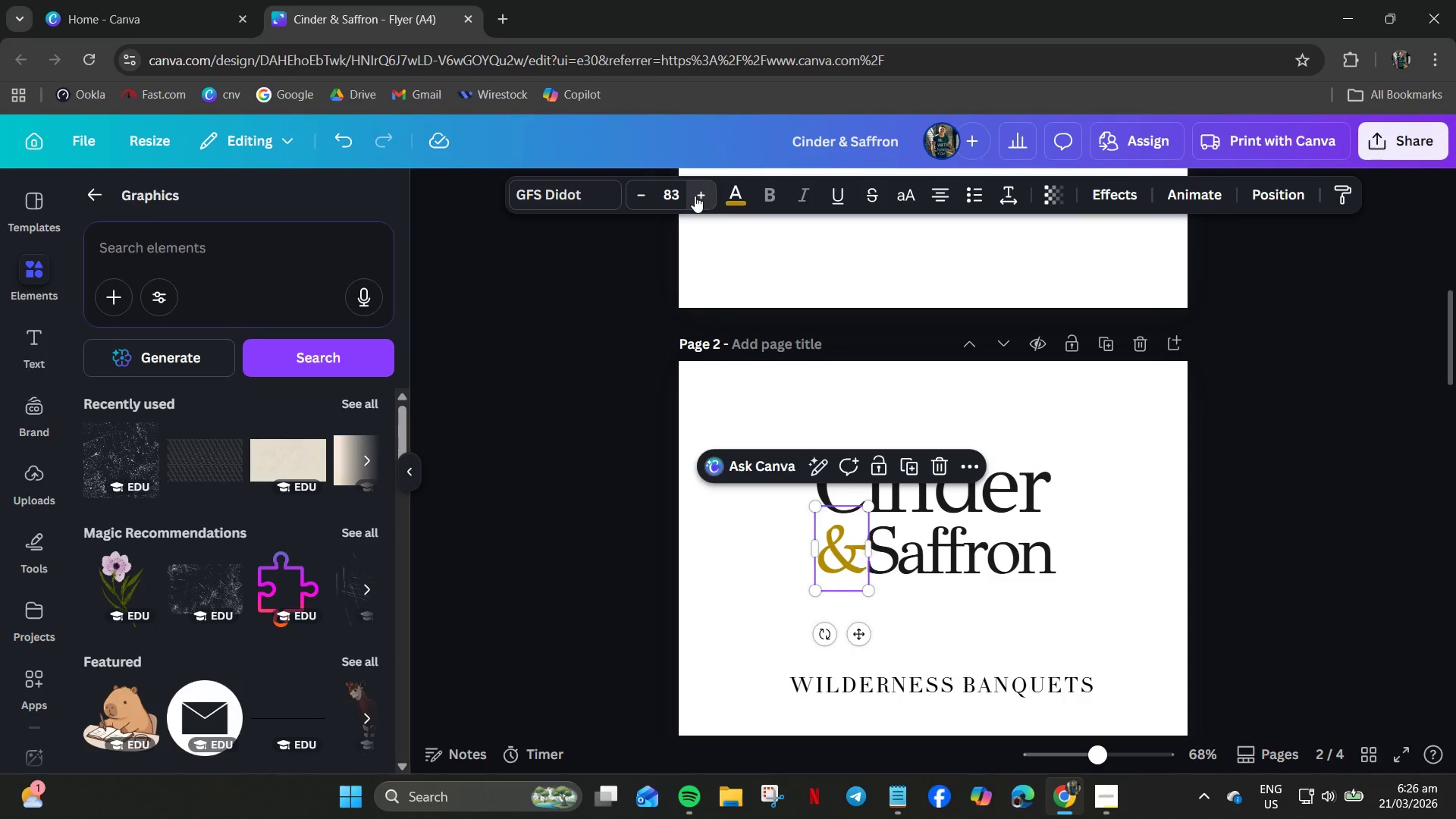 
triple_click([695, 196])
 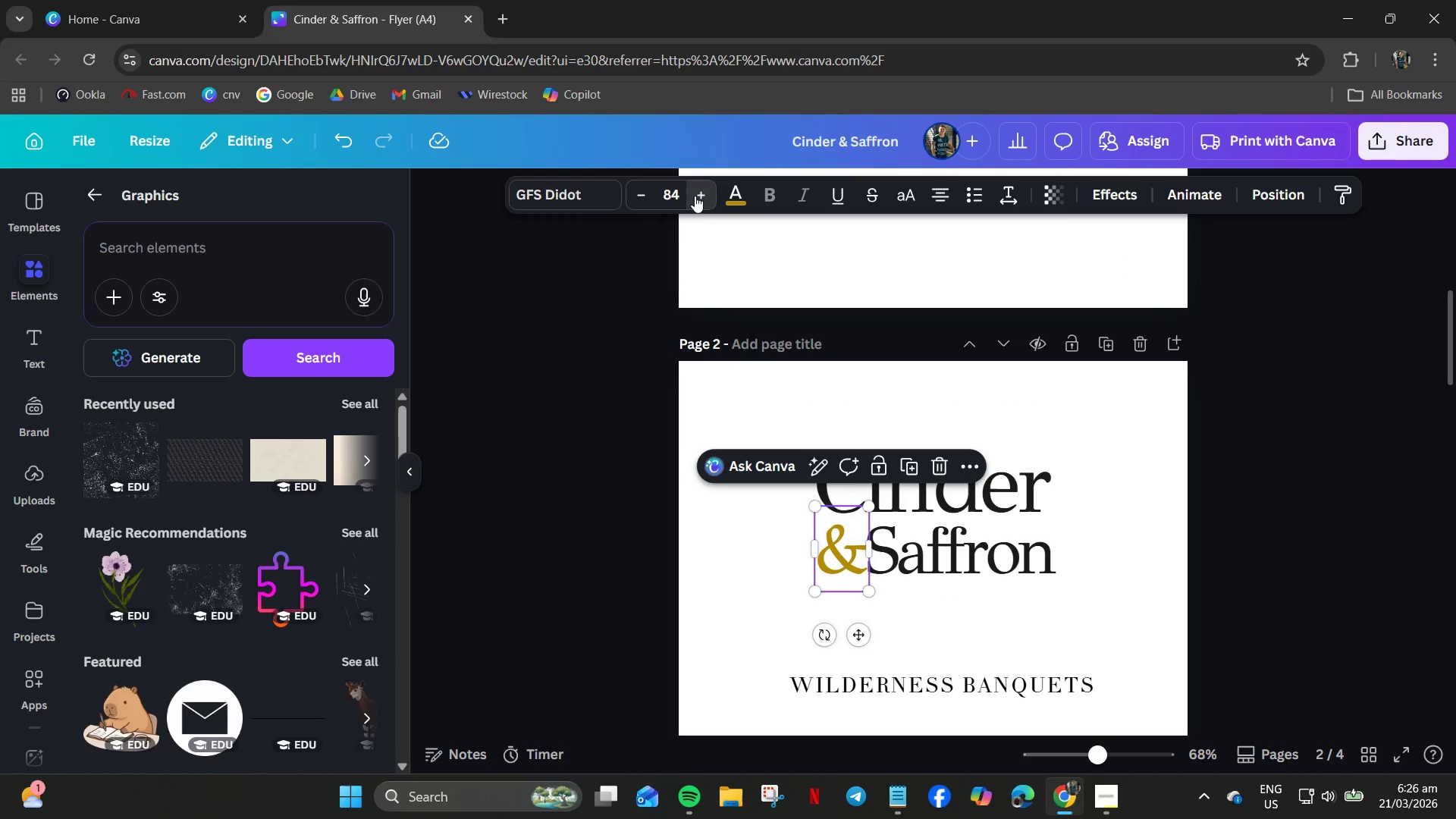 
triple_click([695, 196])
 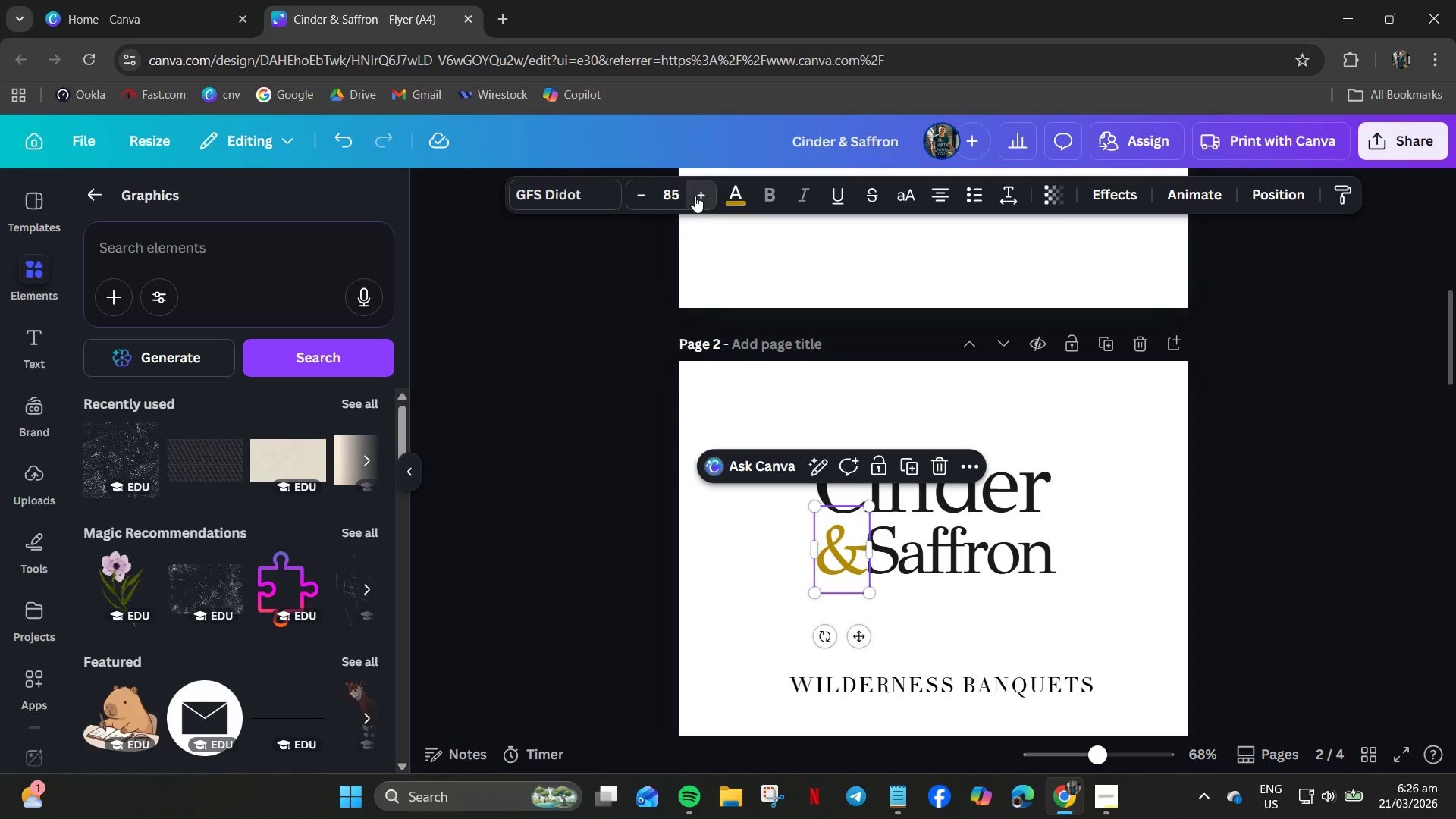 
triple_click([695, 196])
 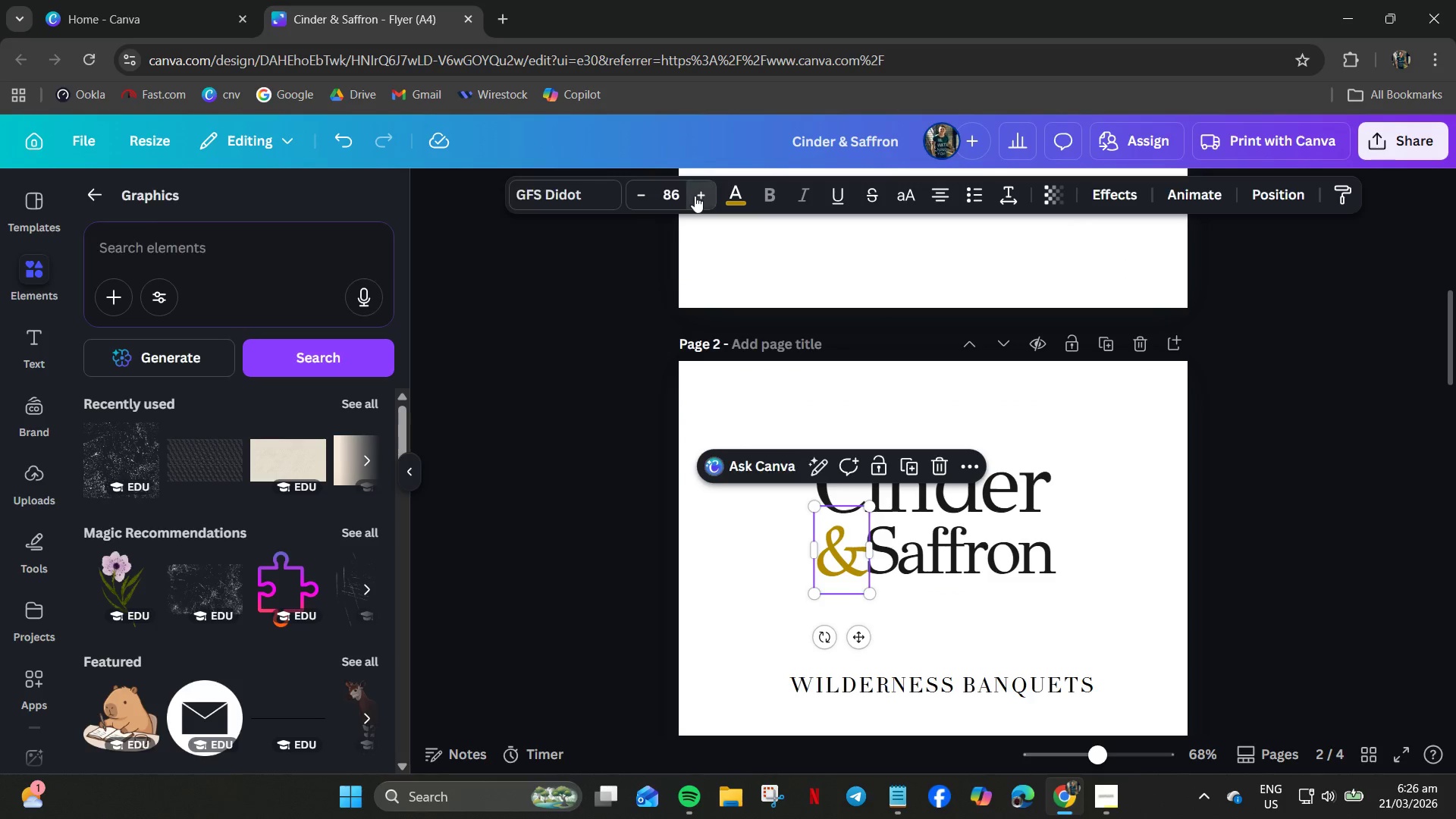 
triple_click([695, 196])
 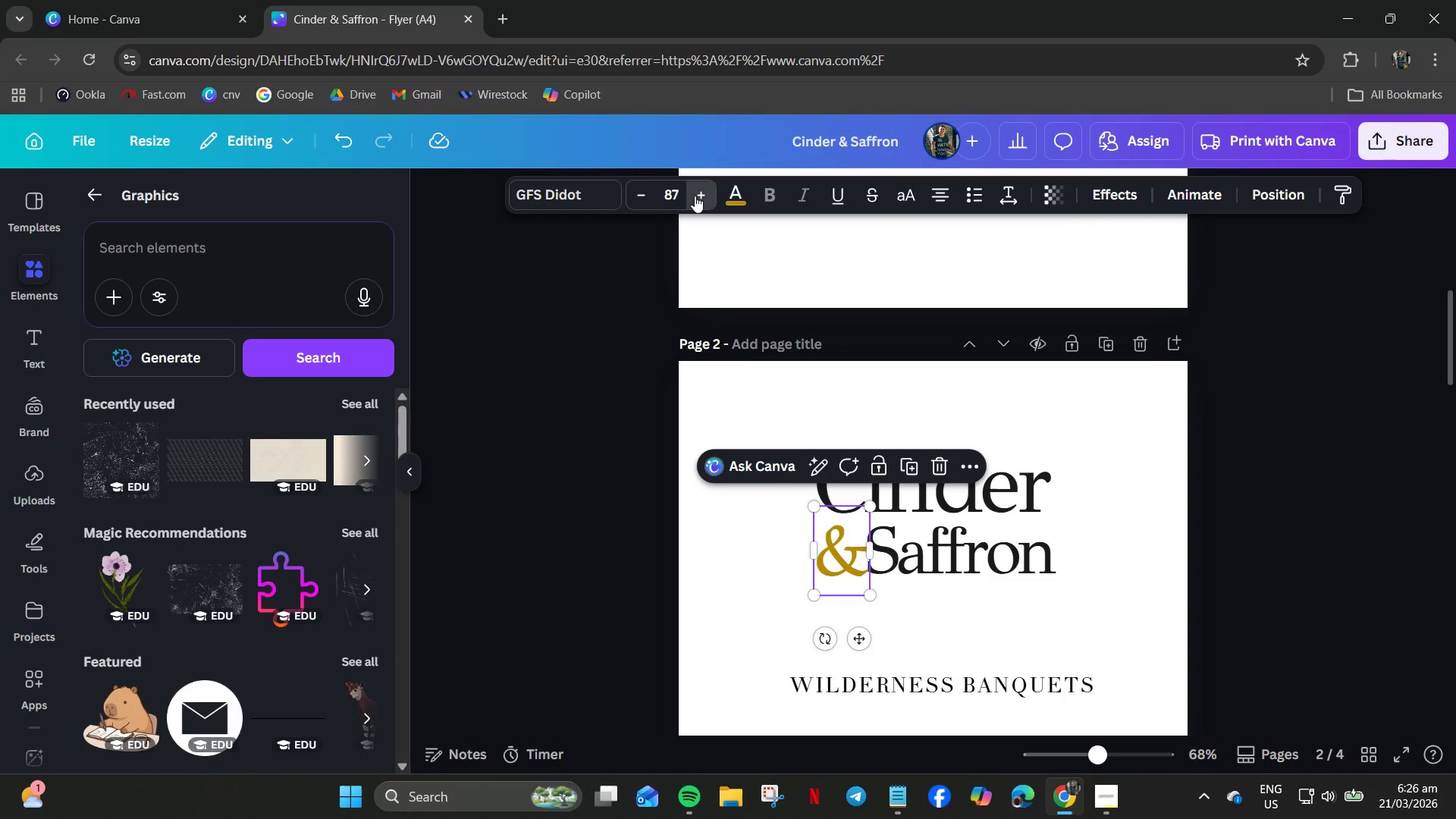 
triple_click([695, 196])
 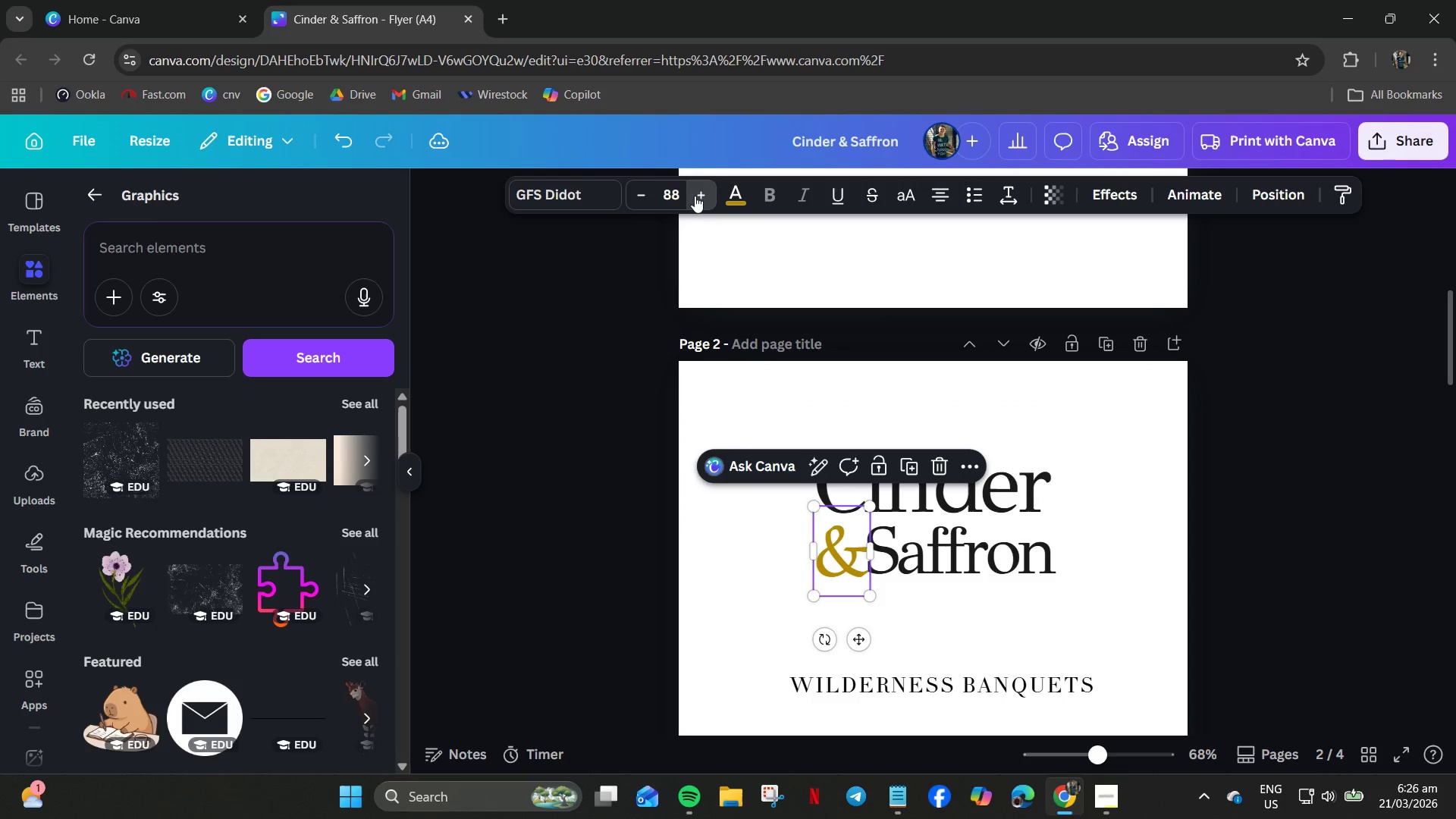 
triple_click([695, 196])
 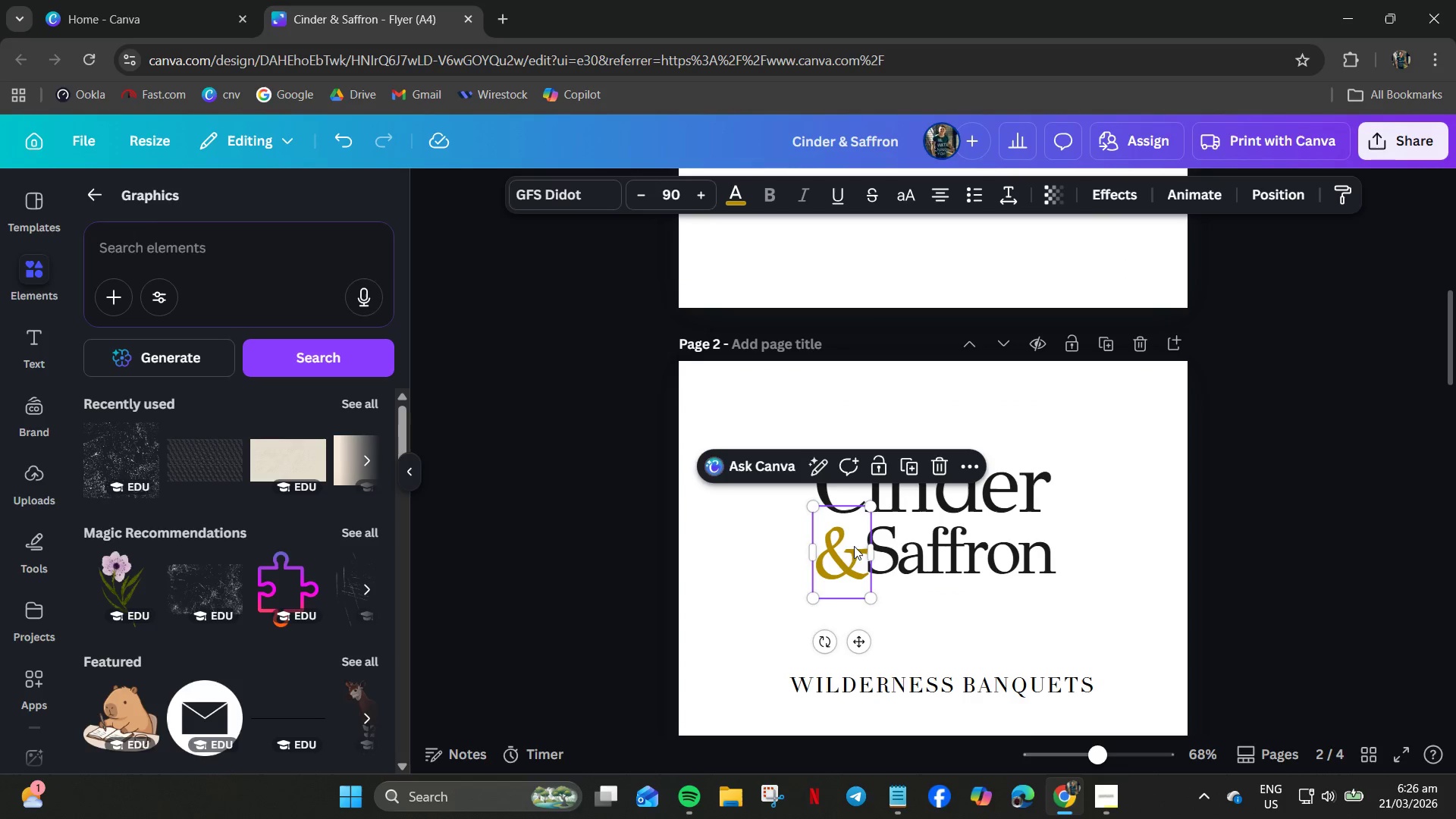 
left_click_drag(start_coordinate=[839, 556], to_coordinate=[826, 548])
 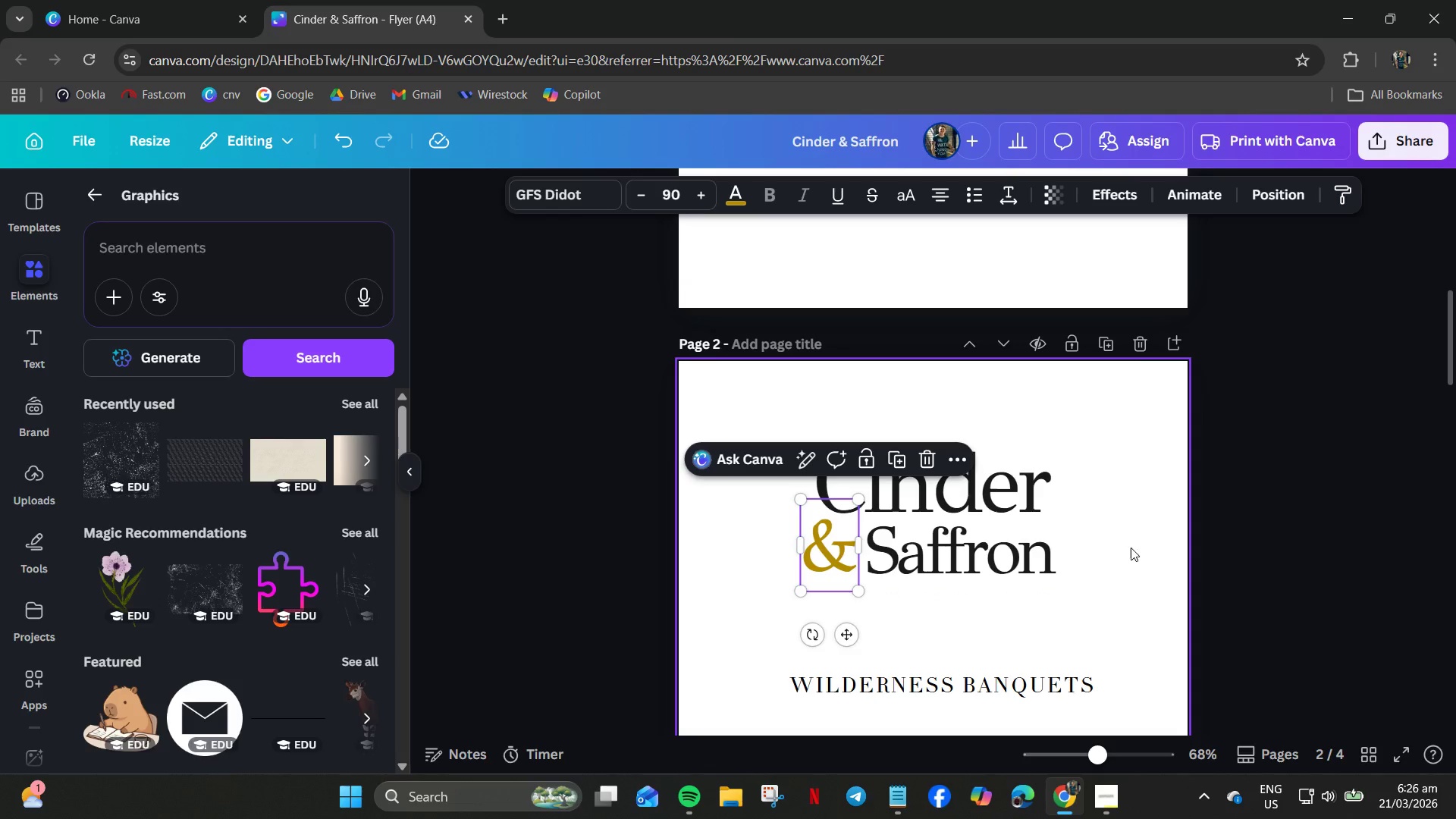 
left_click([1131, 547])
 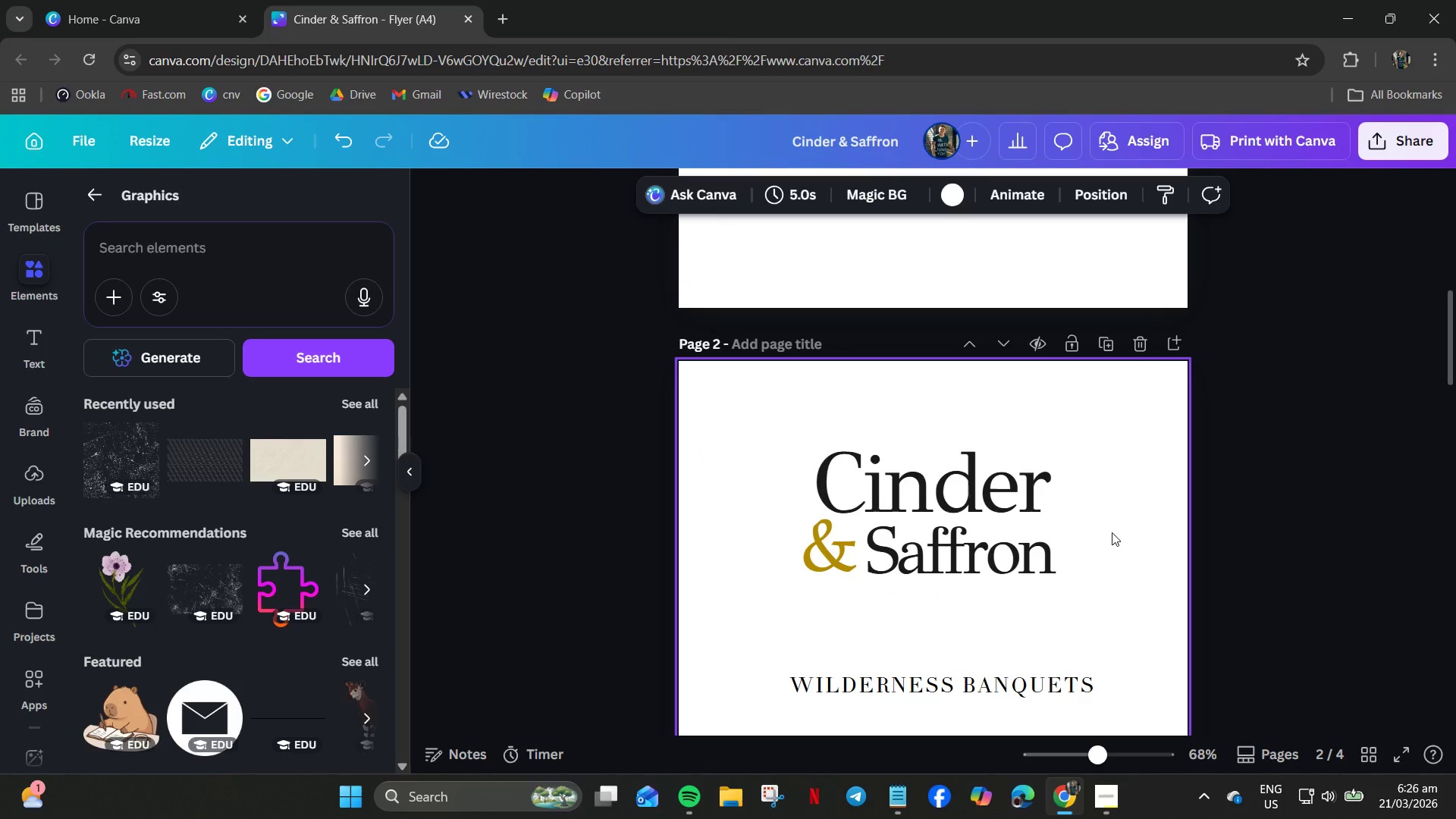 
left_click([851, 559])
 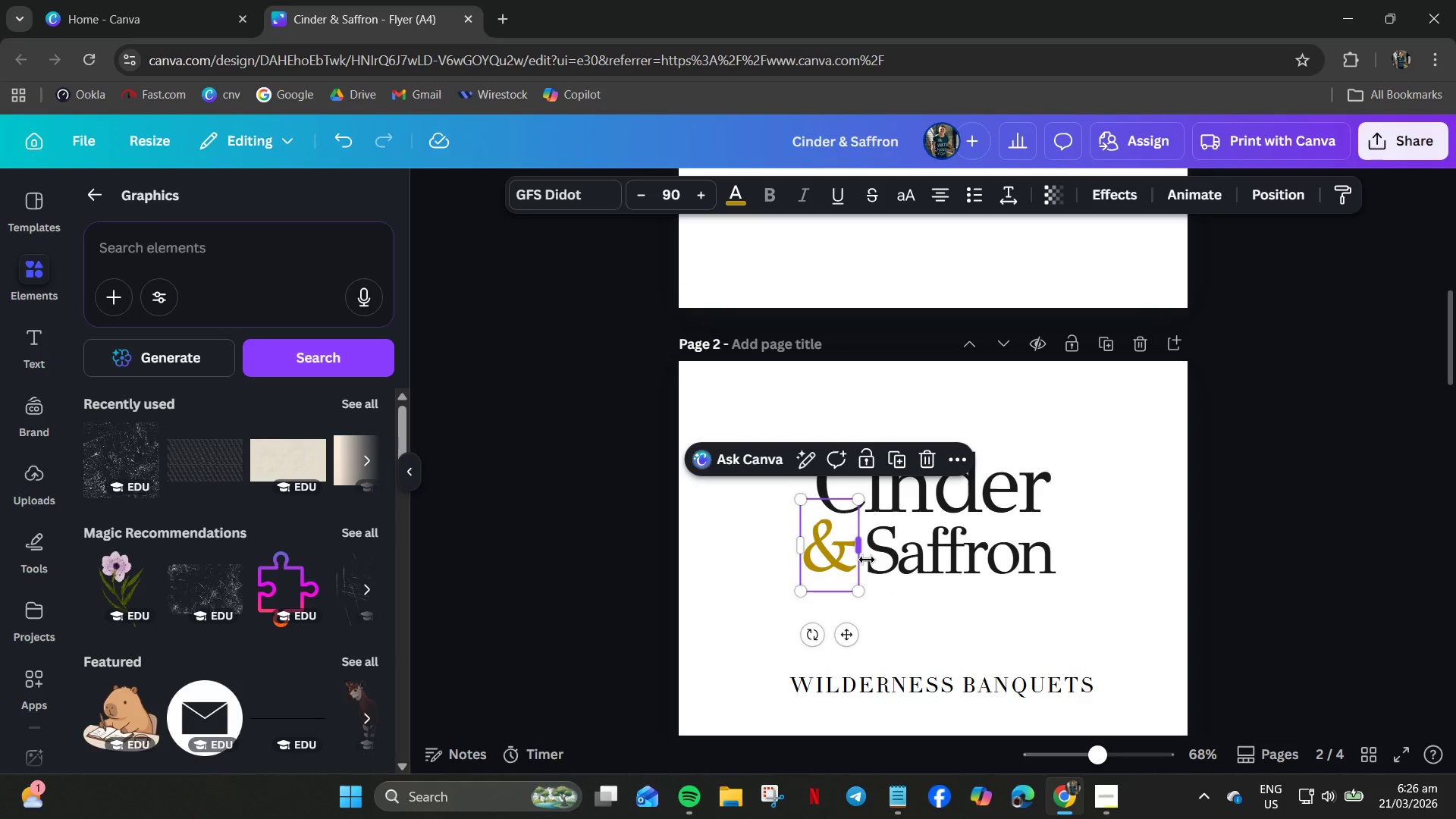 
key(ArrowRight)
 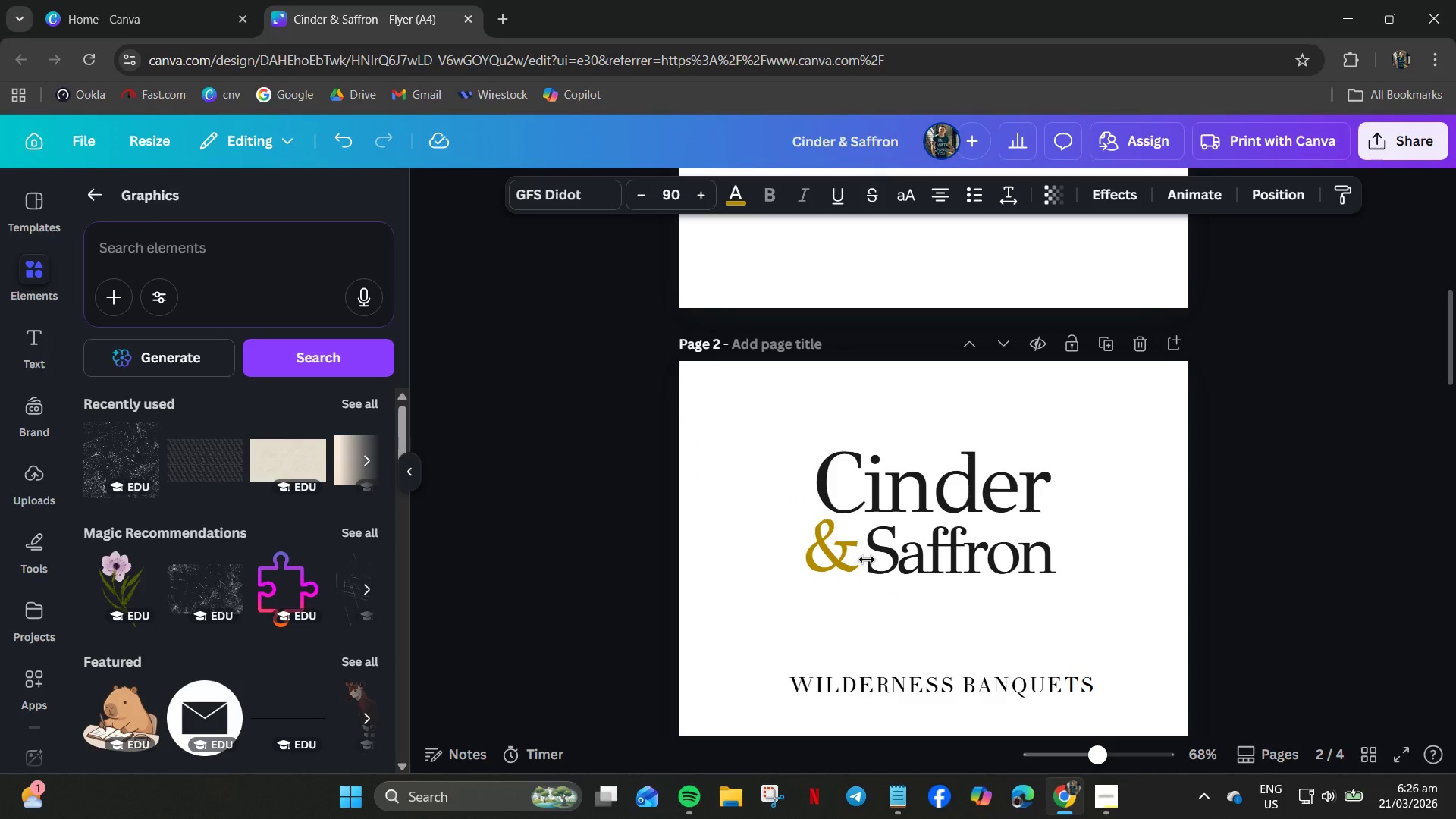 
key(ArrowRight)
 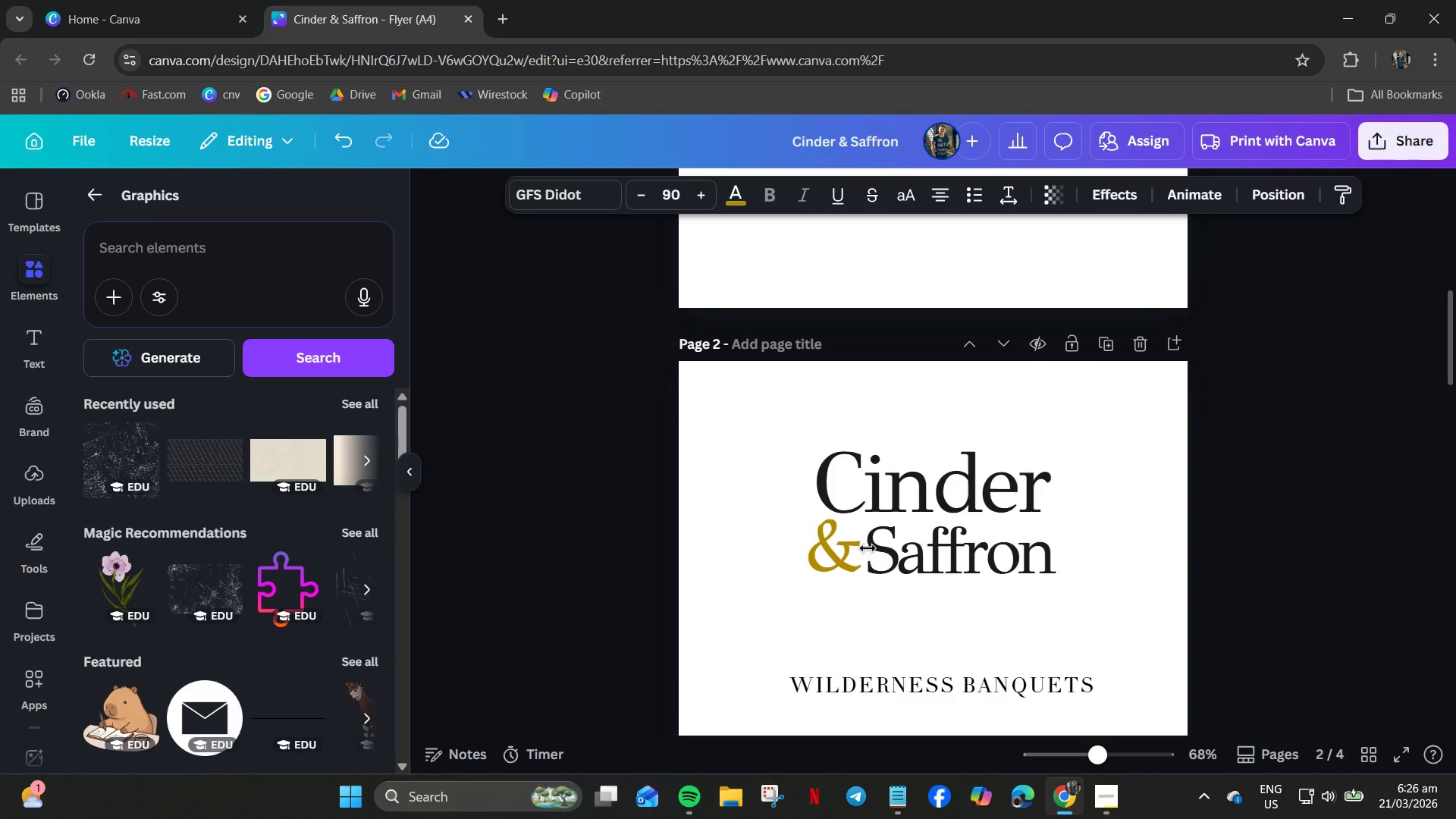 
key(ArrowRight)
 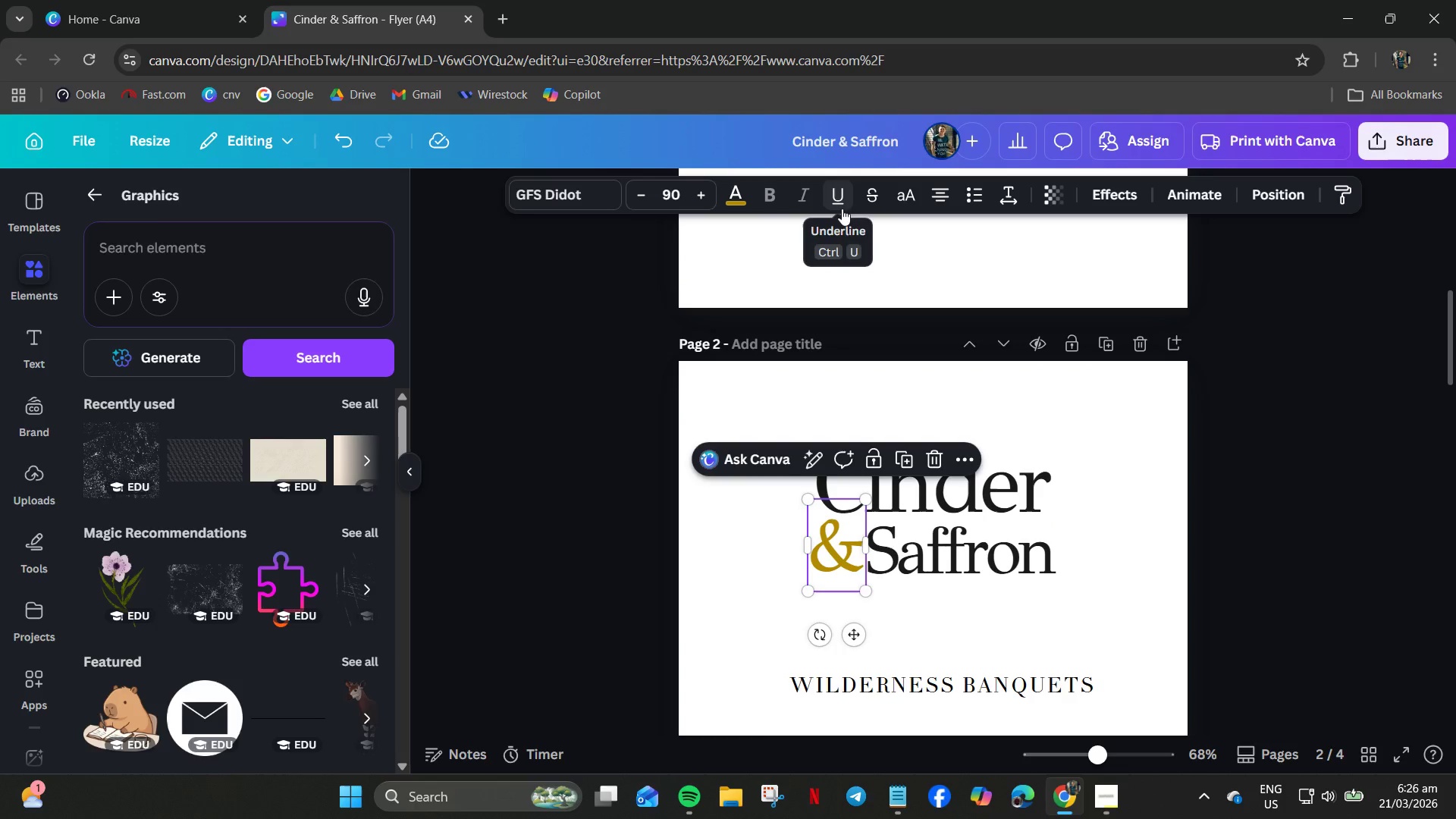 
left_click([965, 621])
 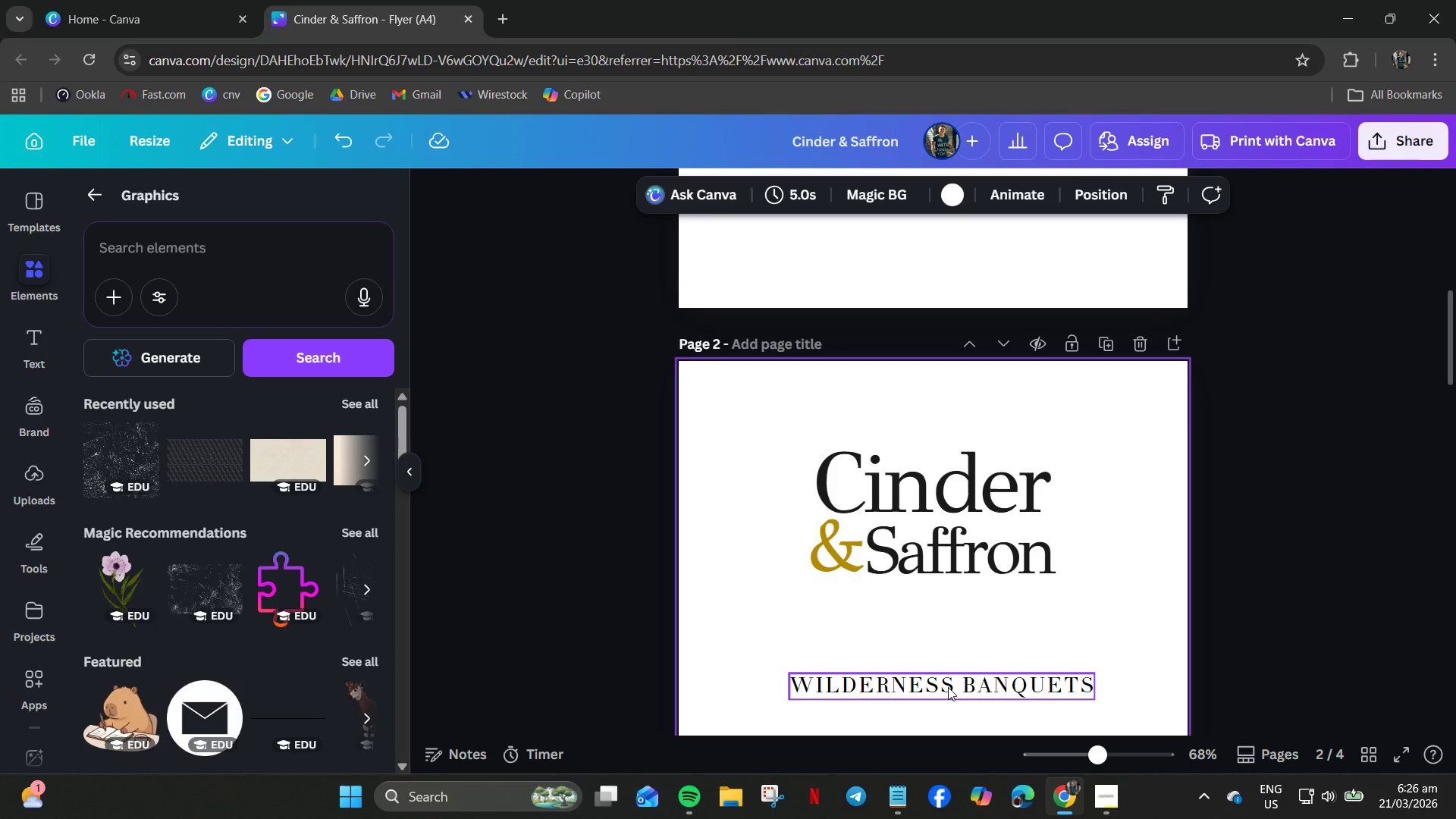 
left_click([948, 687])
 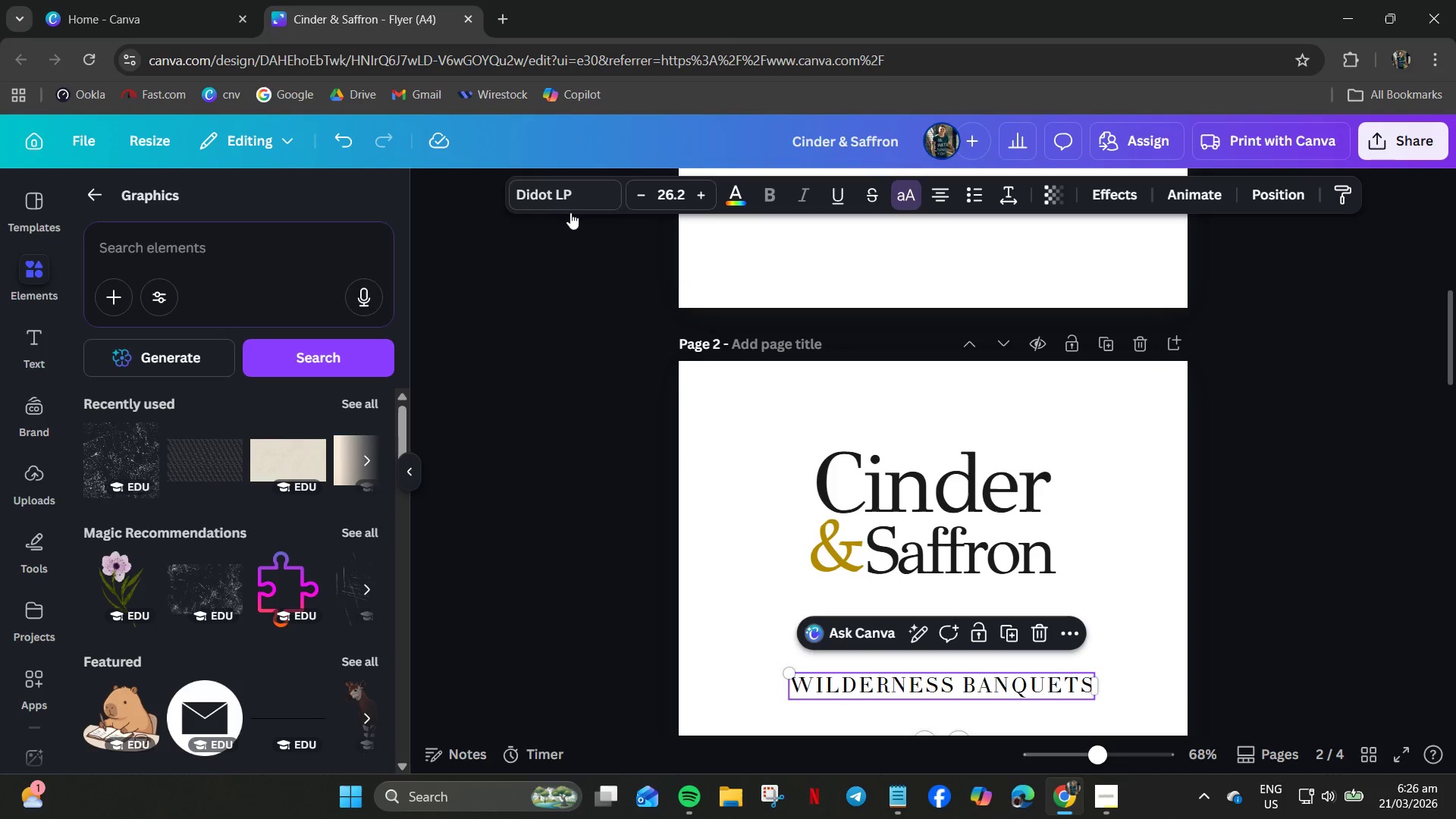 
left_click([554, 195])
 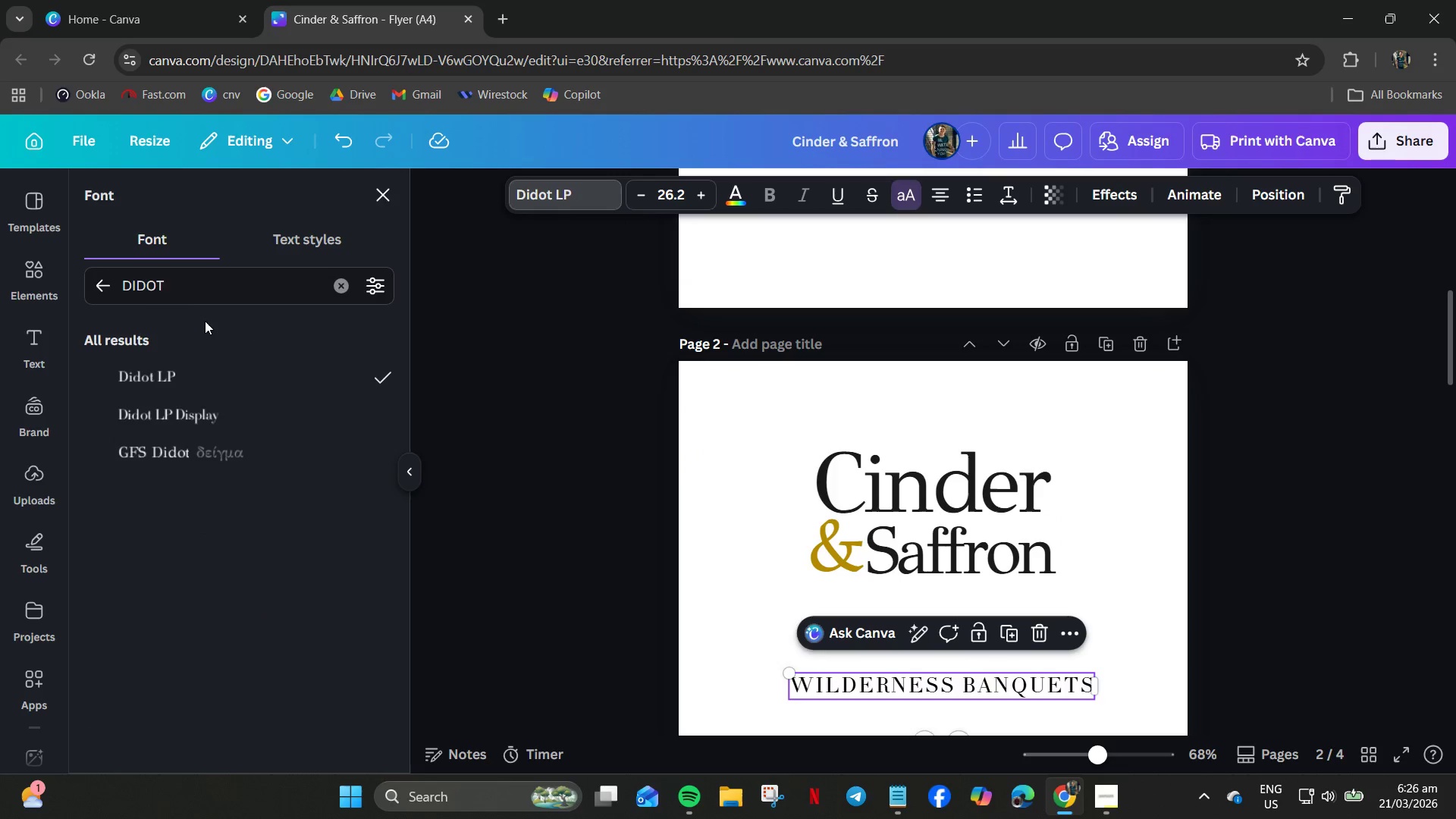 
left_click_drag(start_coordinate=[219, 285], to_coordinate=[102, 289])
 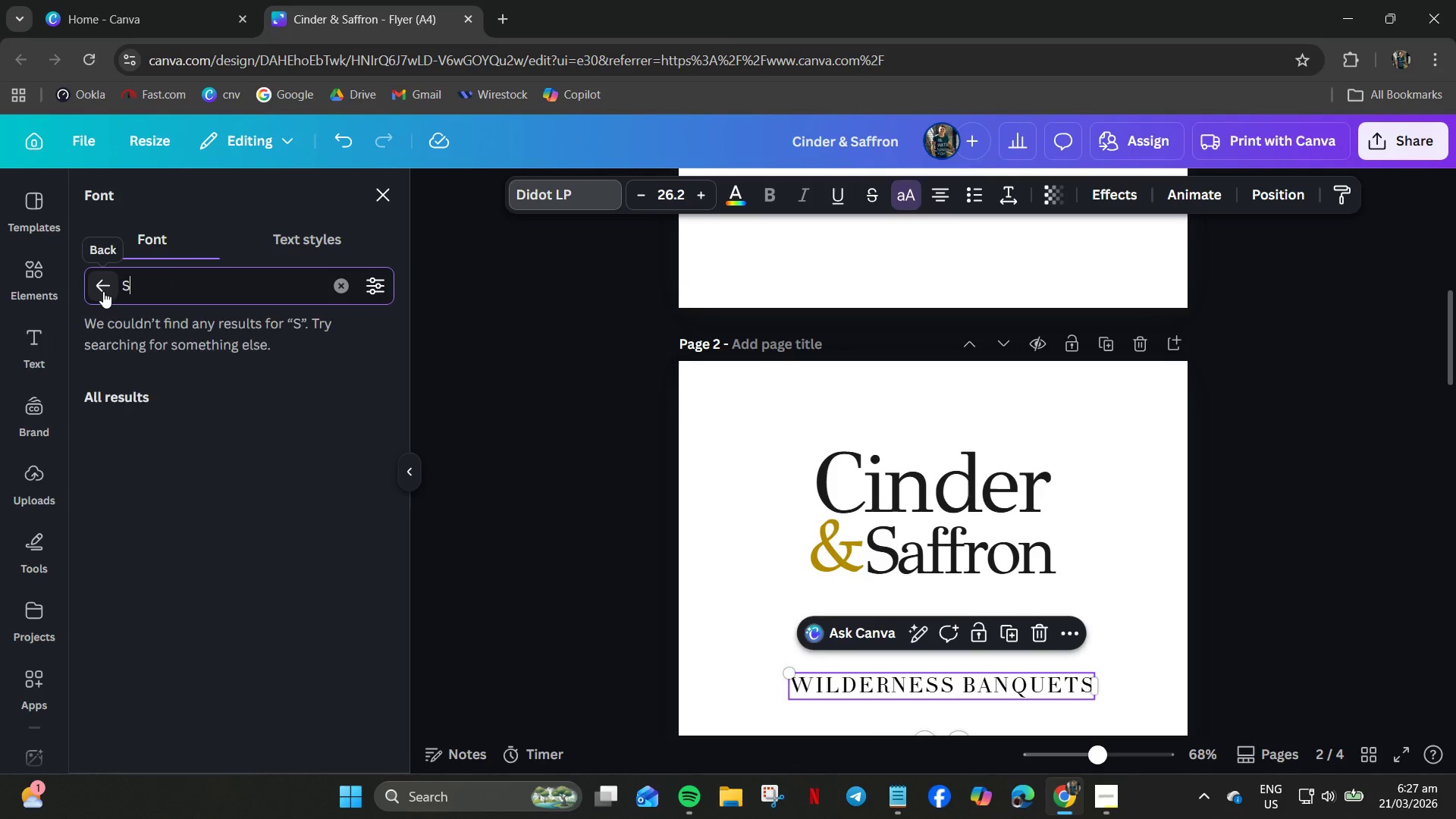 
type(SERIF)
 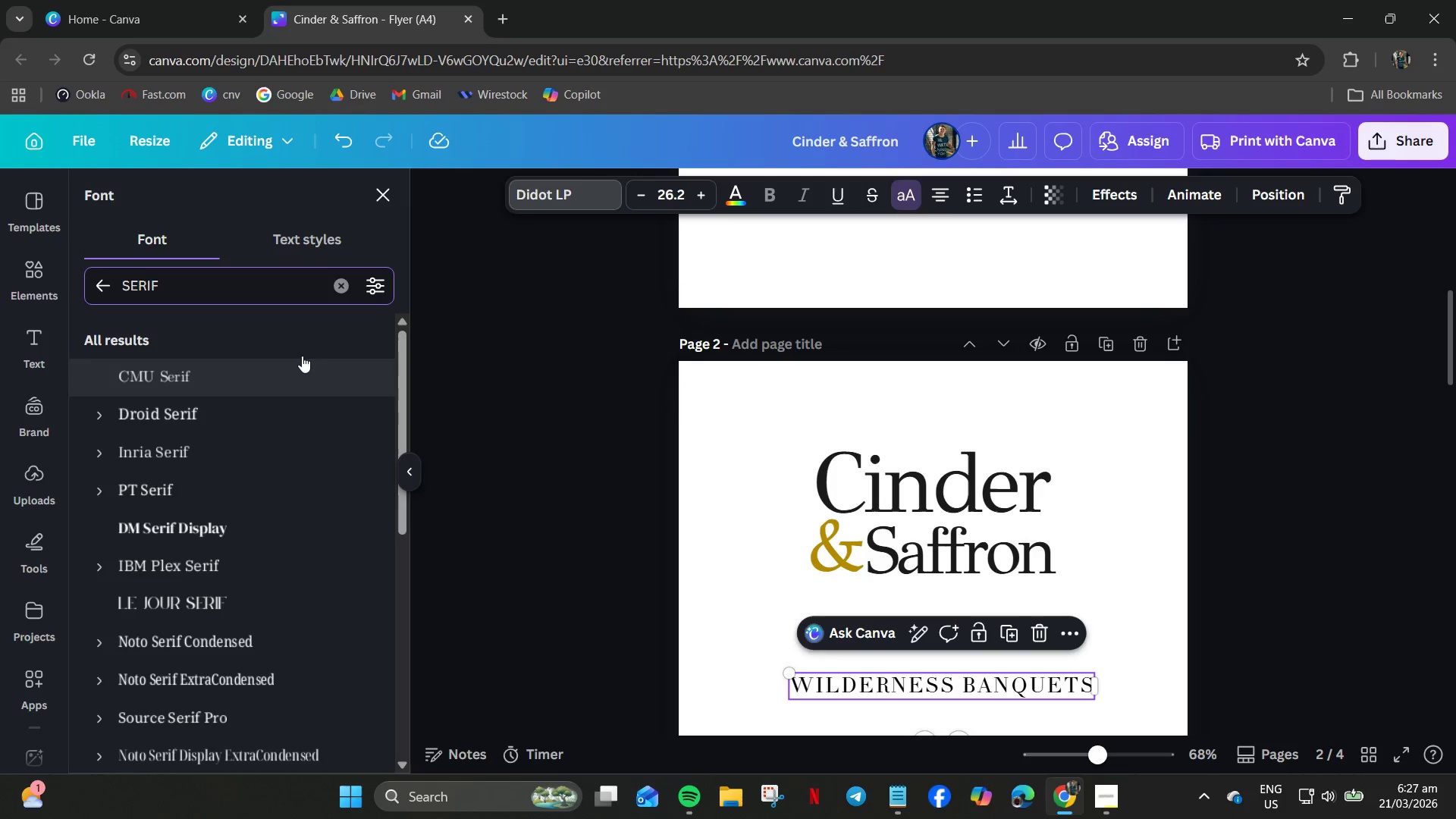 
key(Shift+ShiftLeft)
 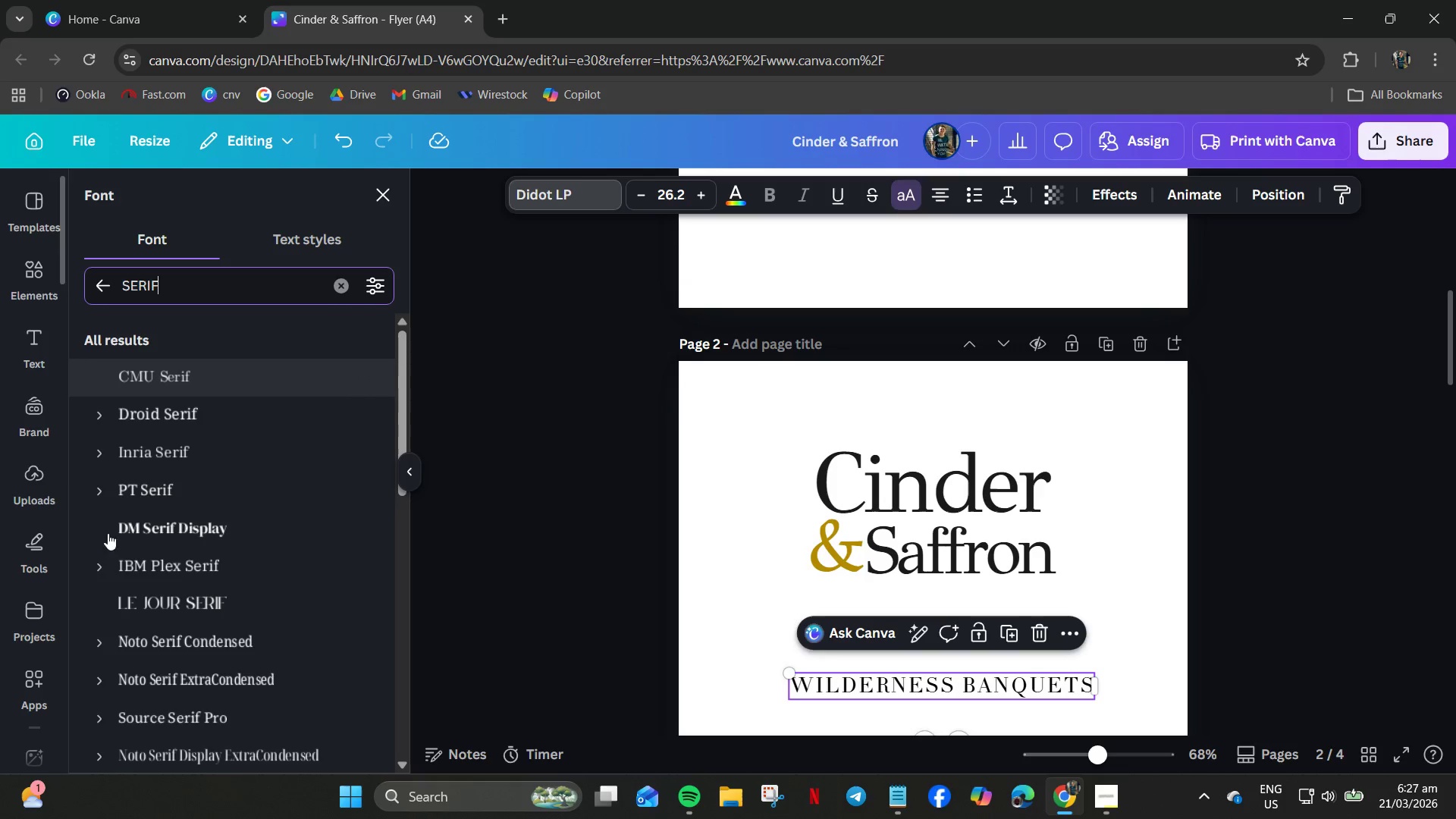 
wait(7.19)
 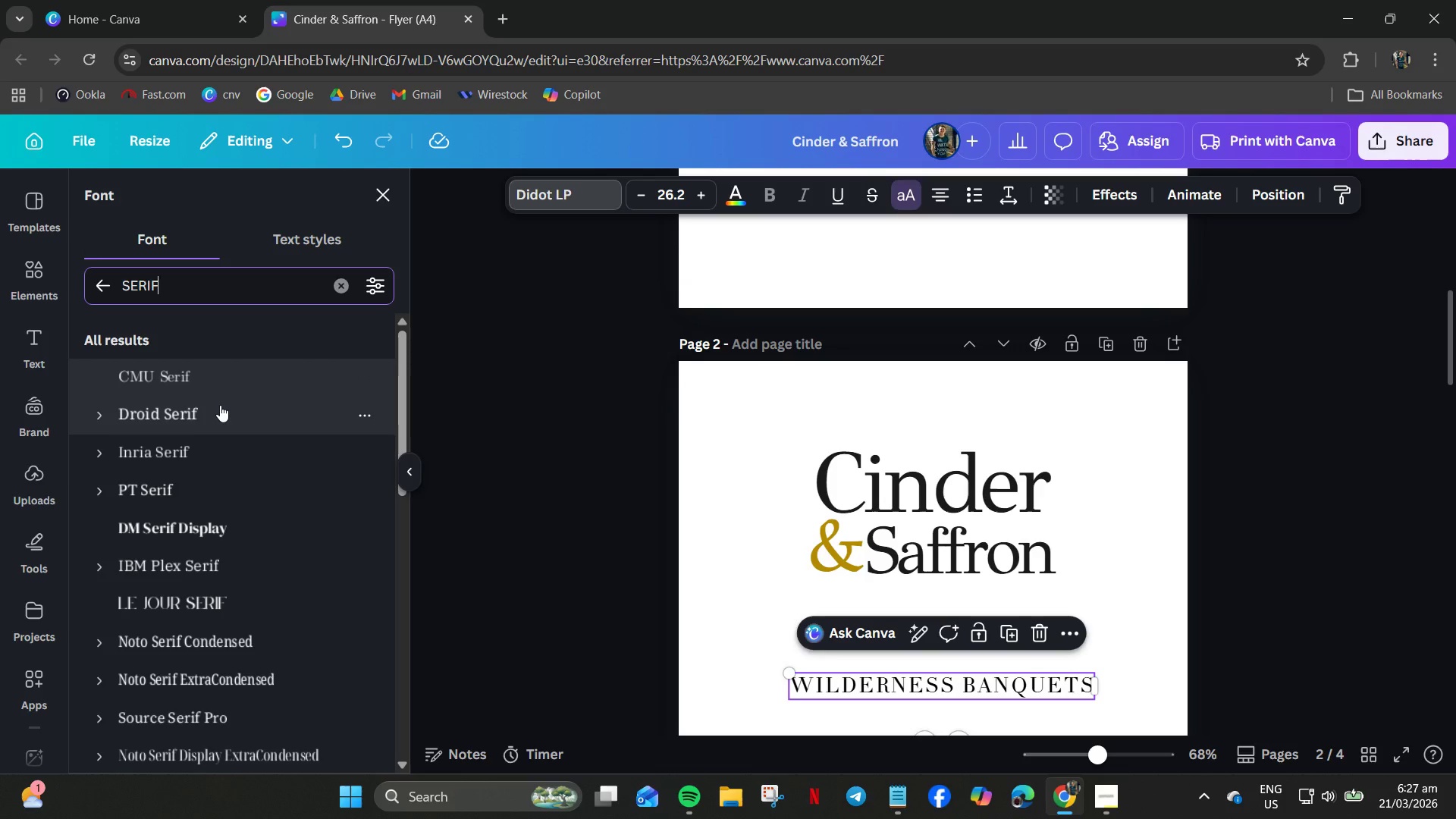 
left_click([214, 419])
 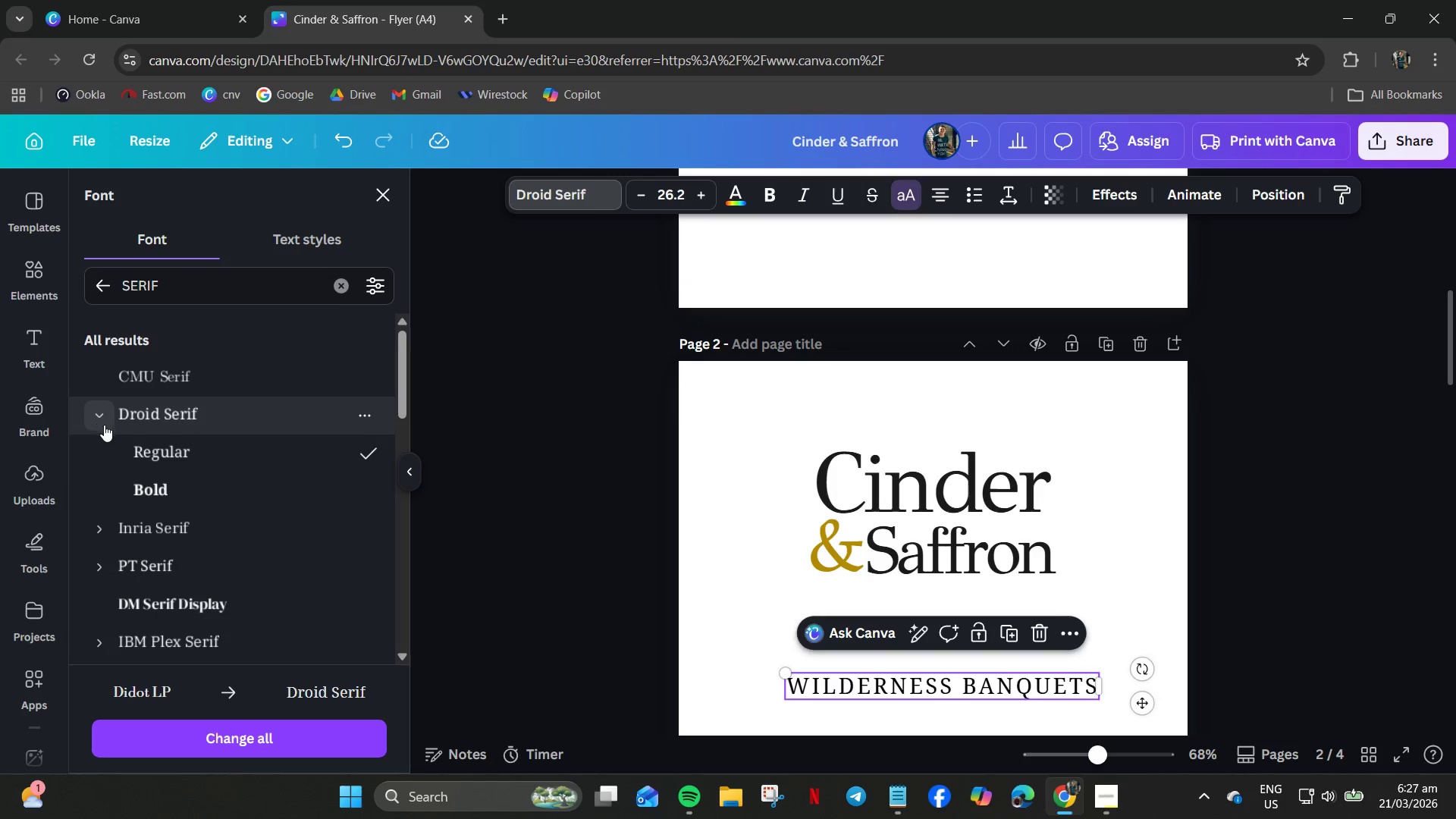 
left_click([166, 448])
 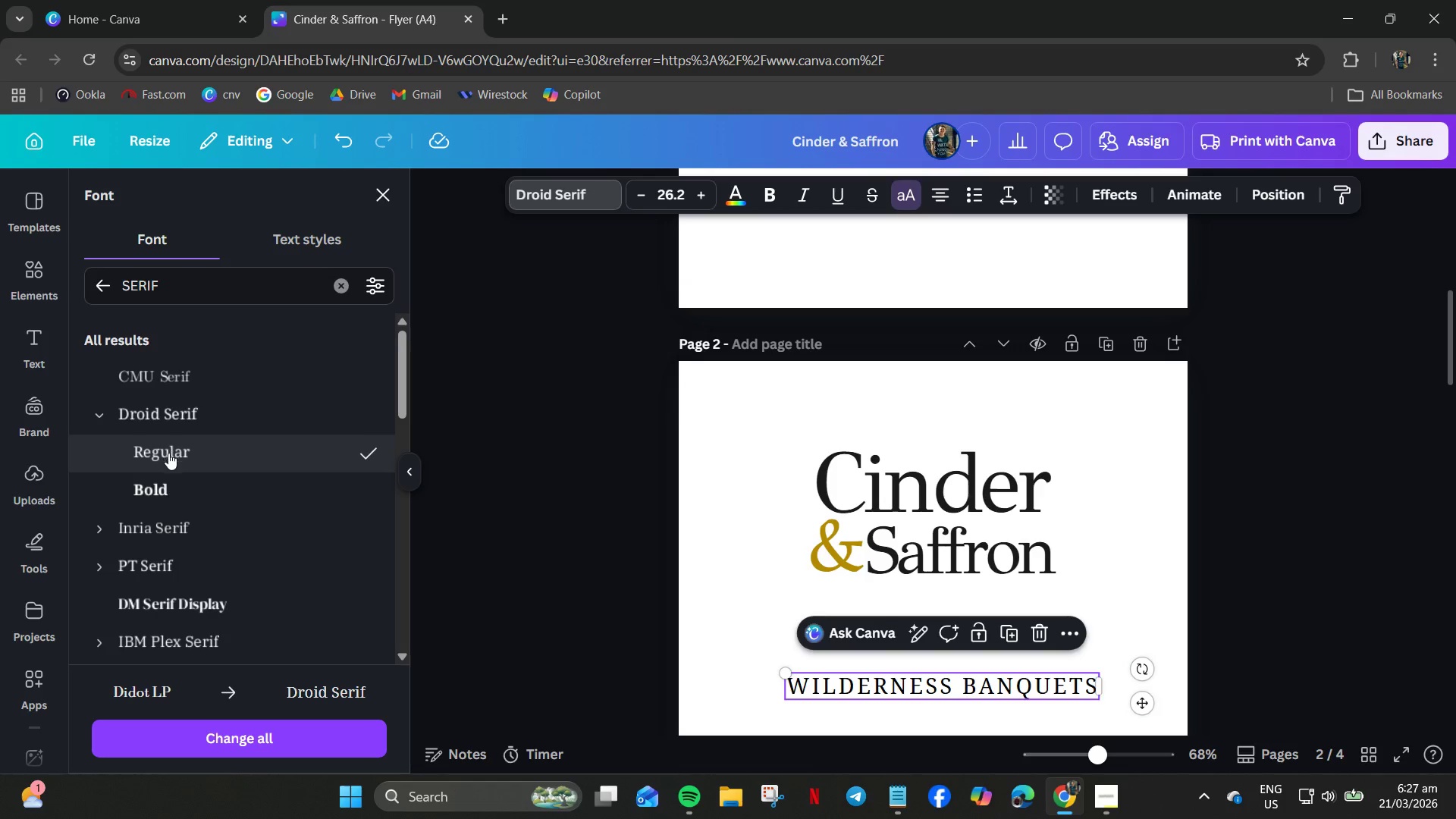 
left_click([168, 477])
 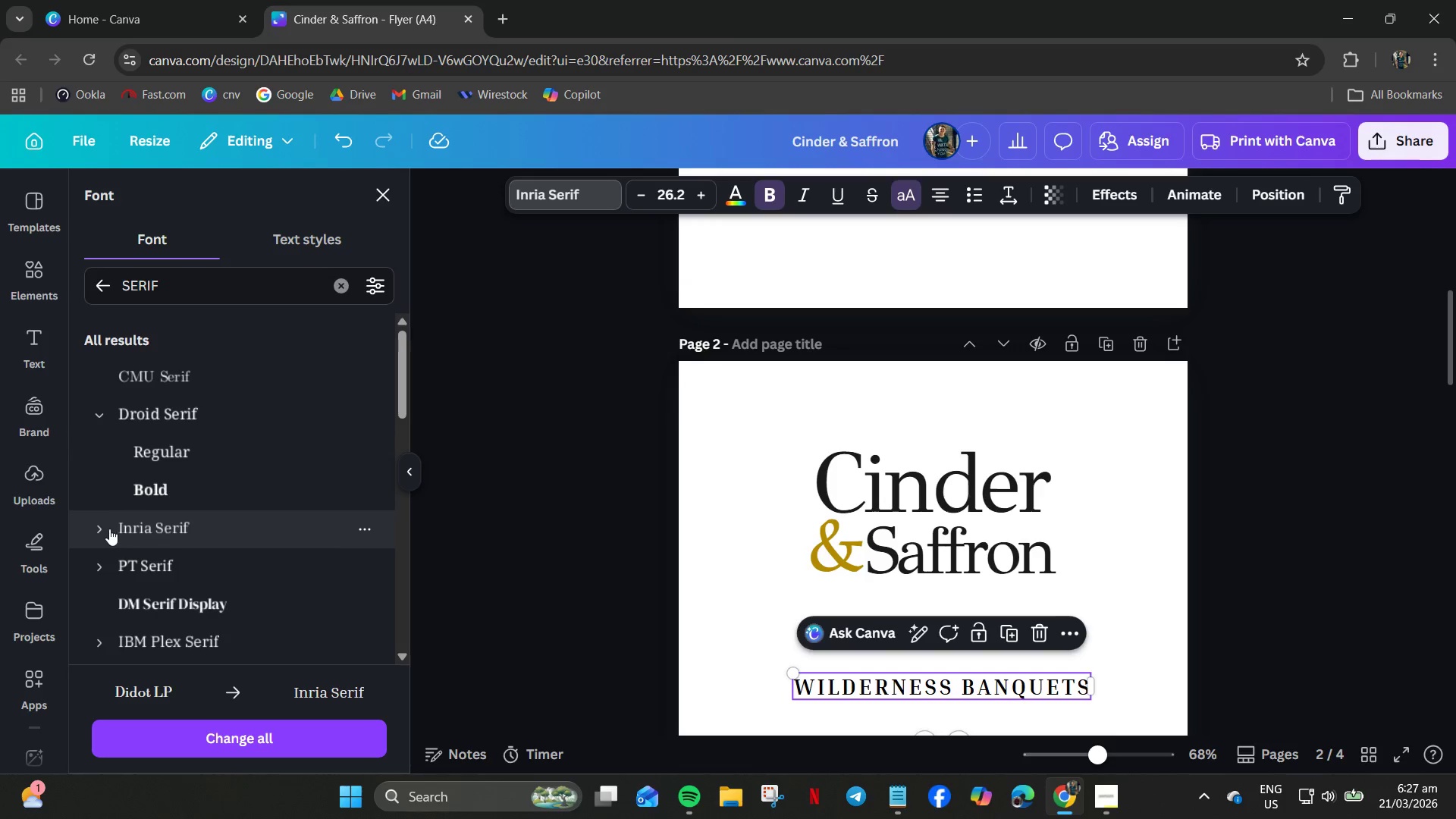 
scroll: coordinate [103, 530], scroll_direction: down, amount: 1.0
 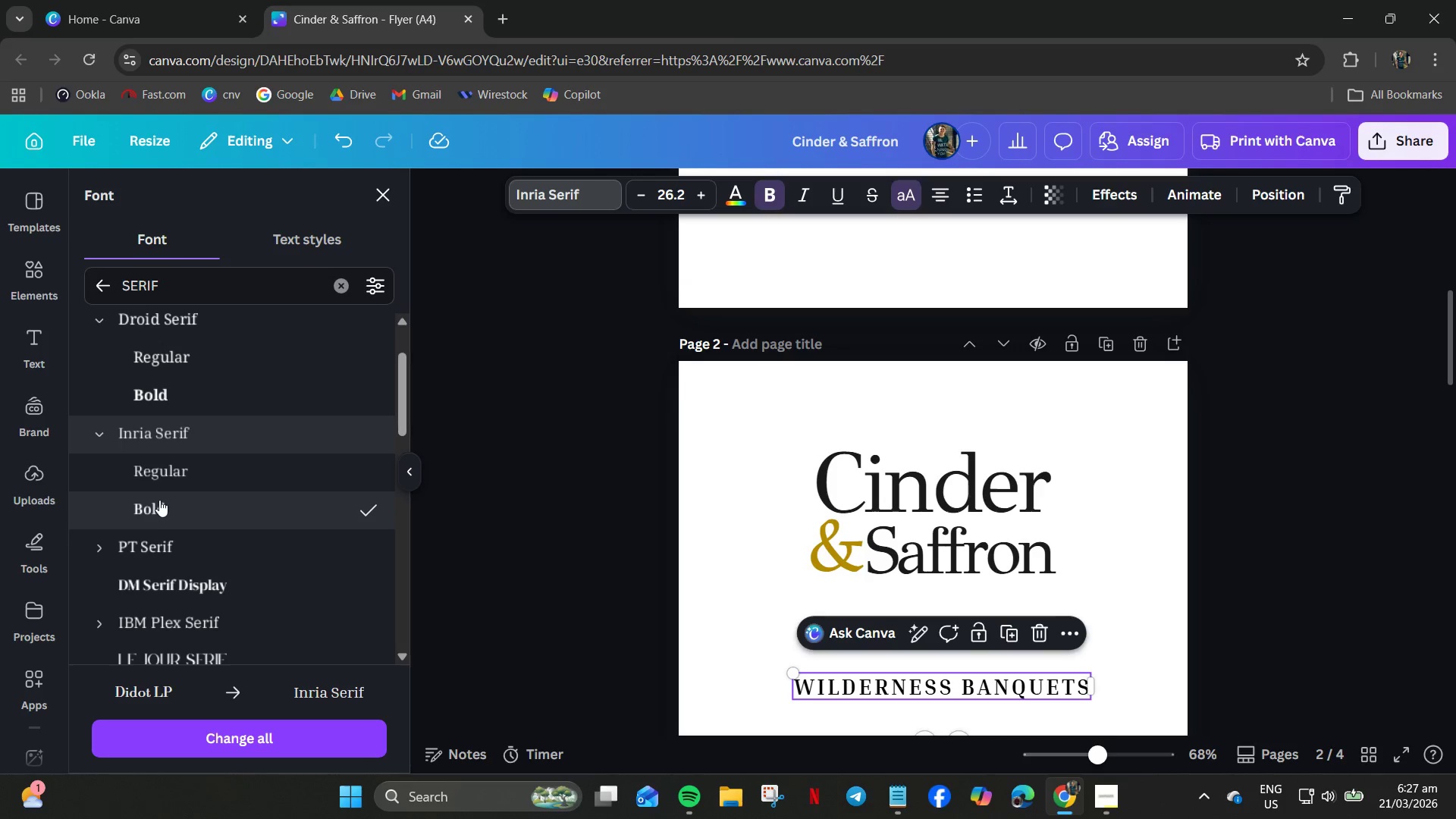 
left_click([159, 500])
 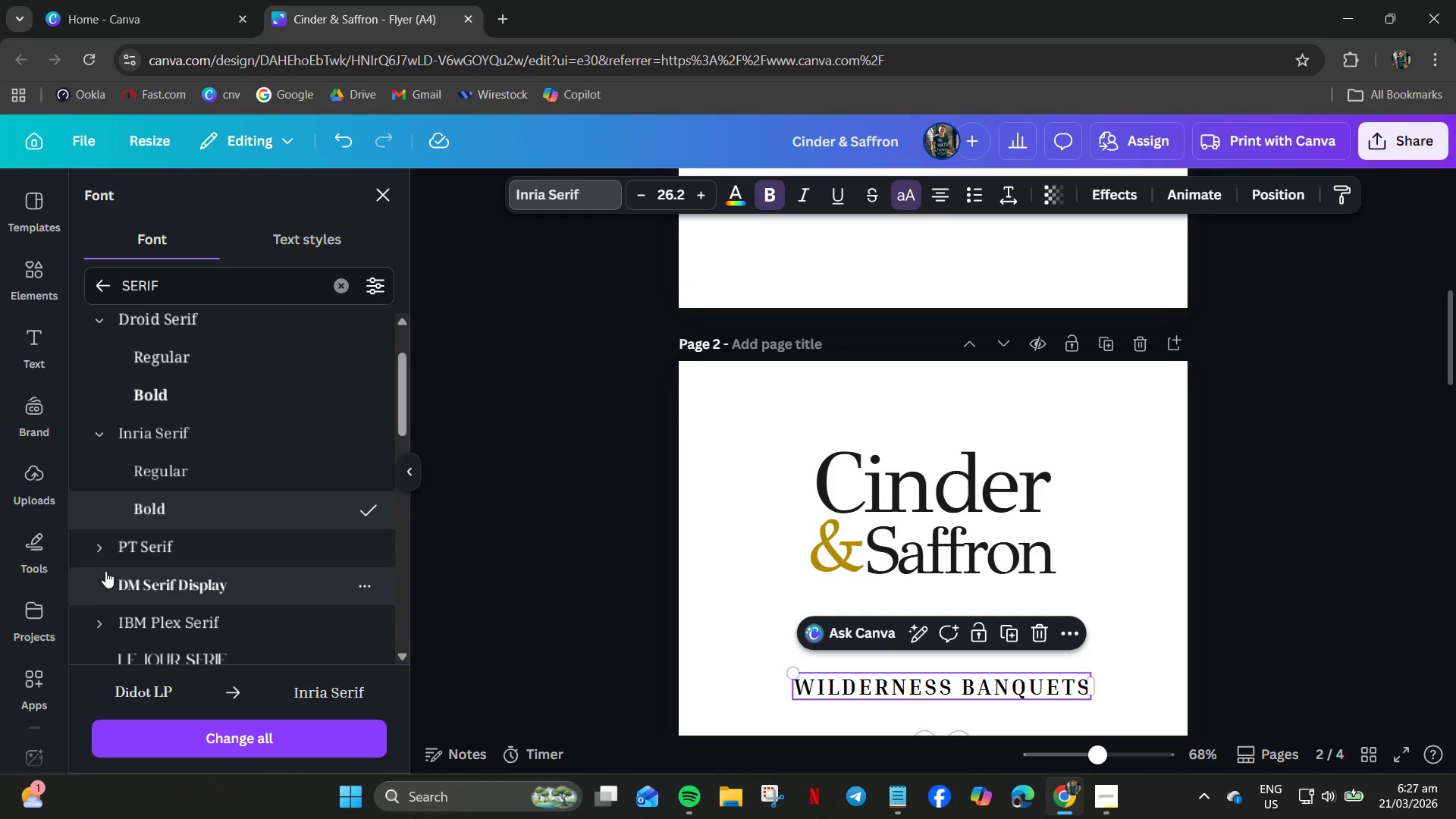 
left_click([98, 556])
 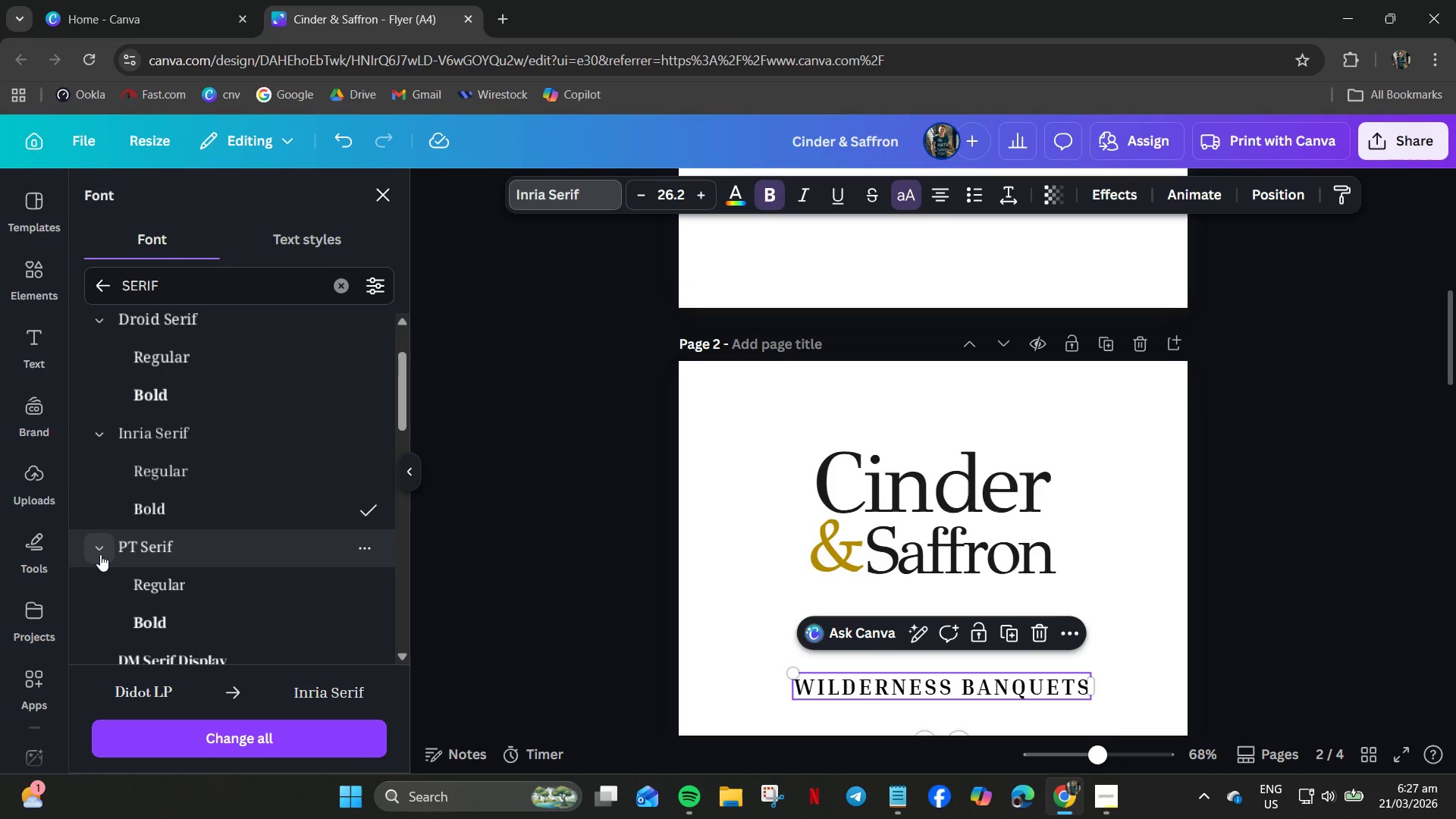 
scroll: coordinate [105, 516], scroll_direction: down, amount: 4.0
 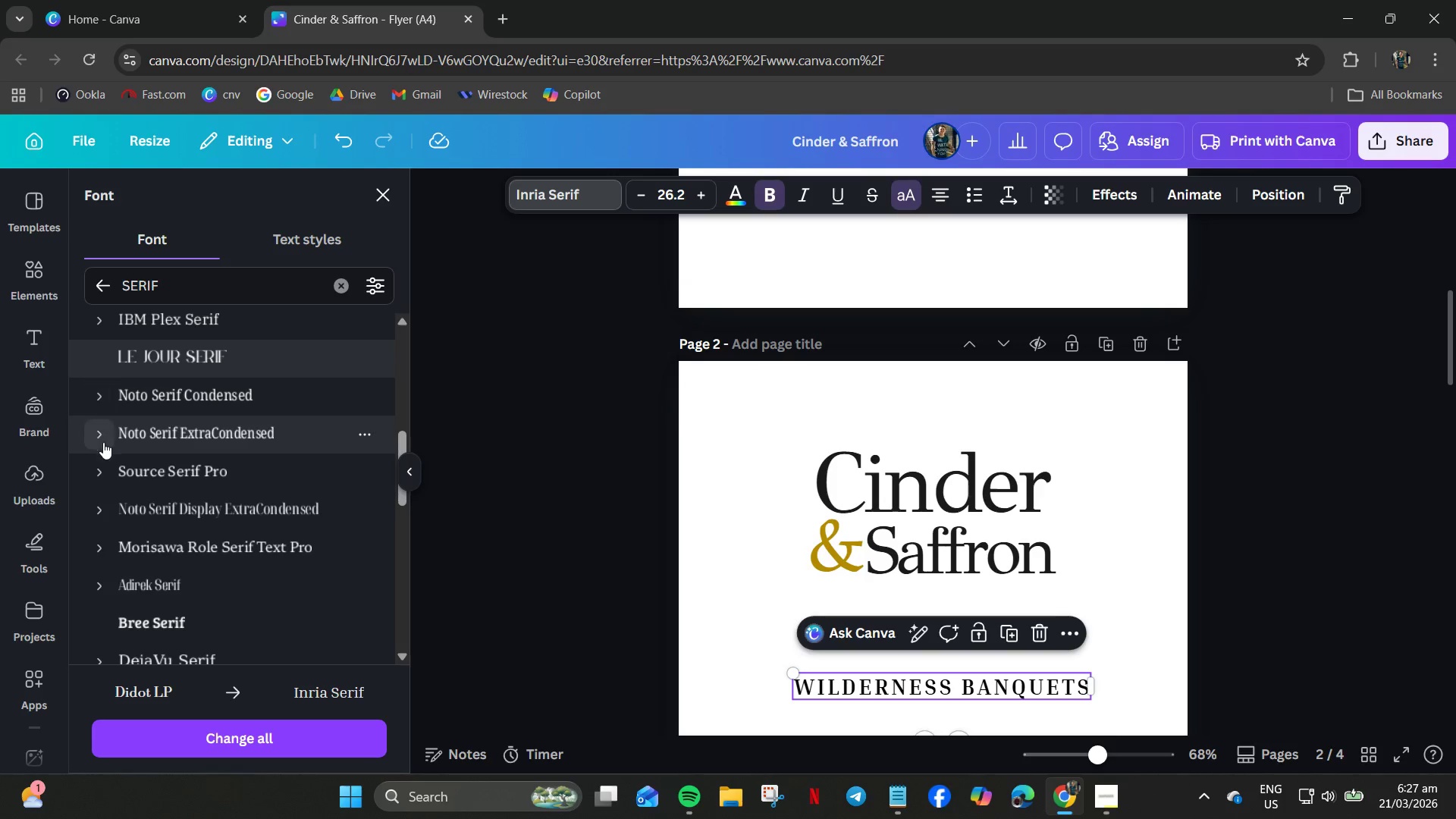 
left_click([100, 441])
 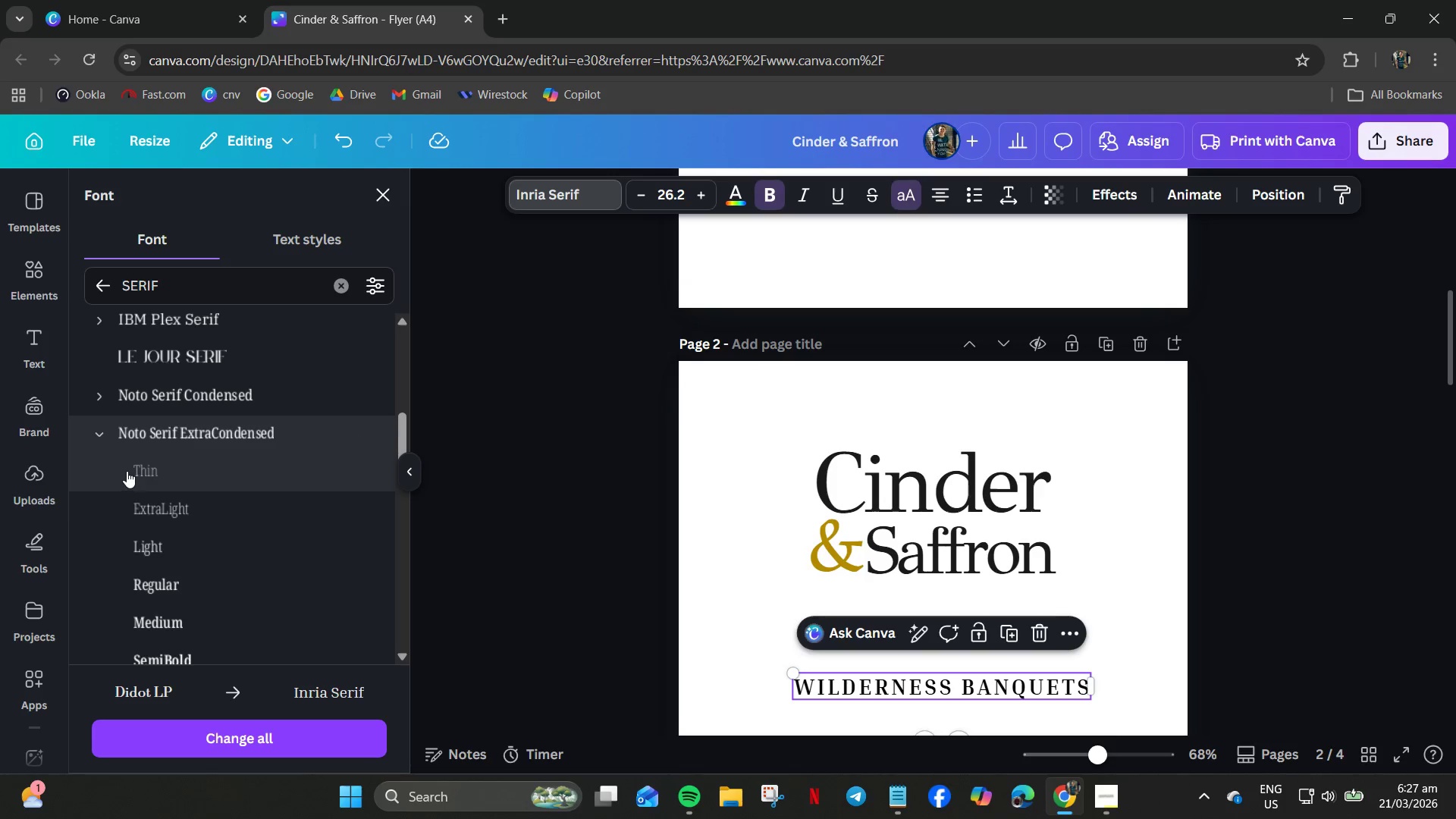 
left_click([137, 470])
 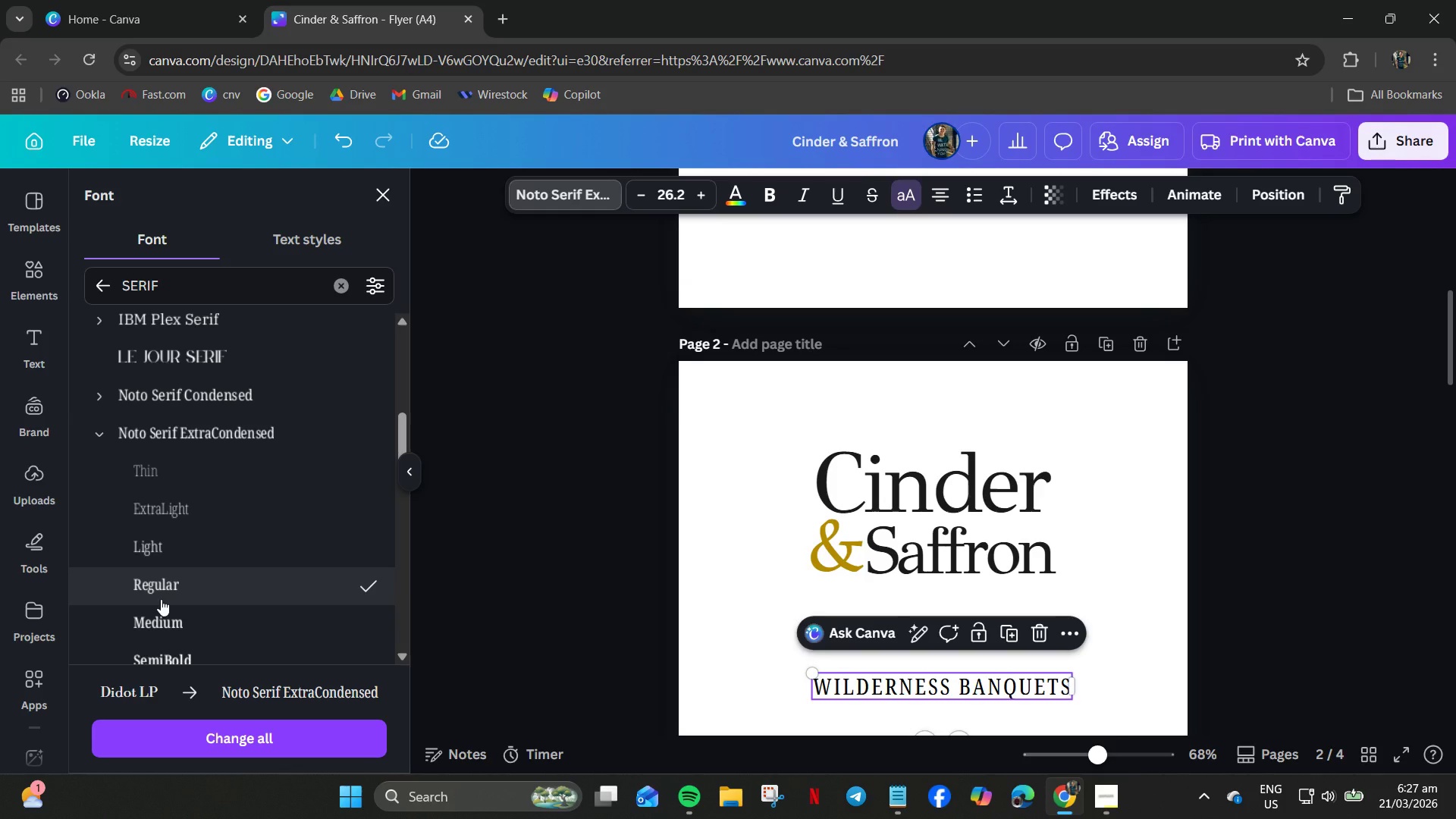 
wait(6.26)
 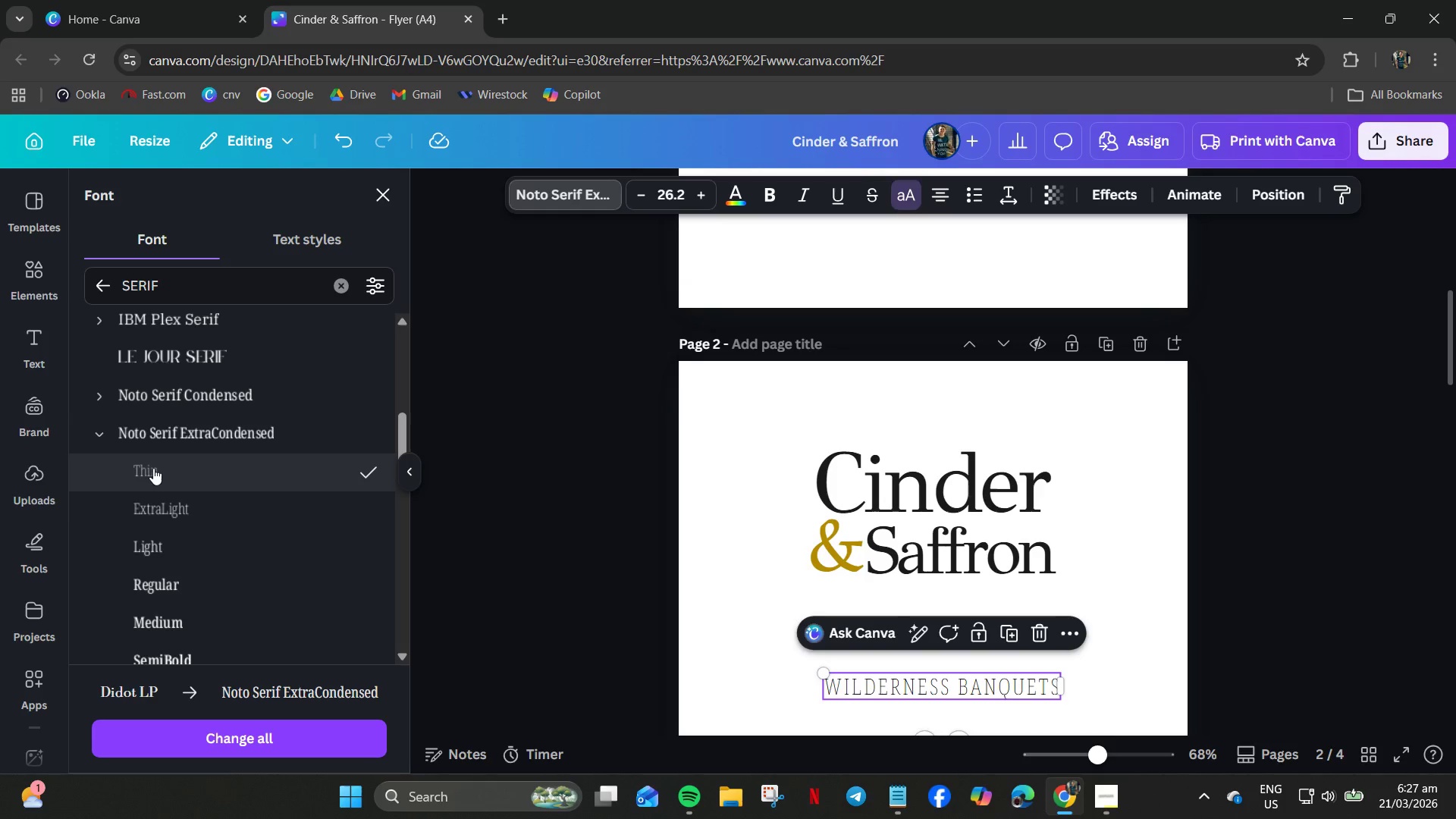 
left_click([153, 616])
 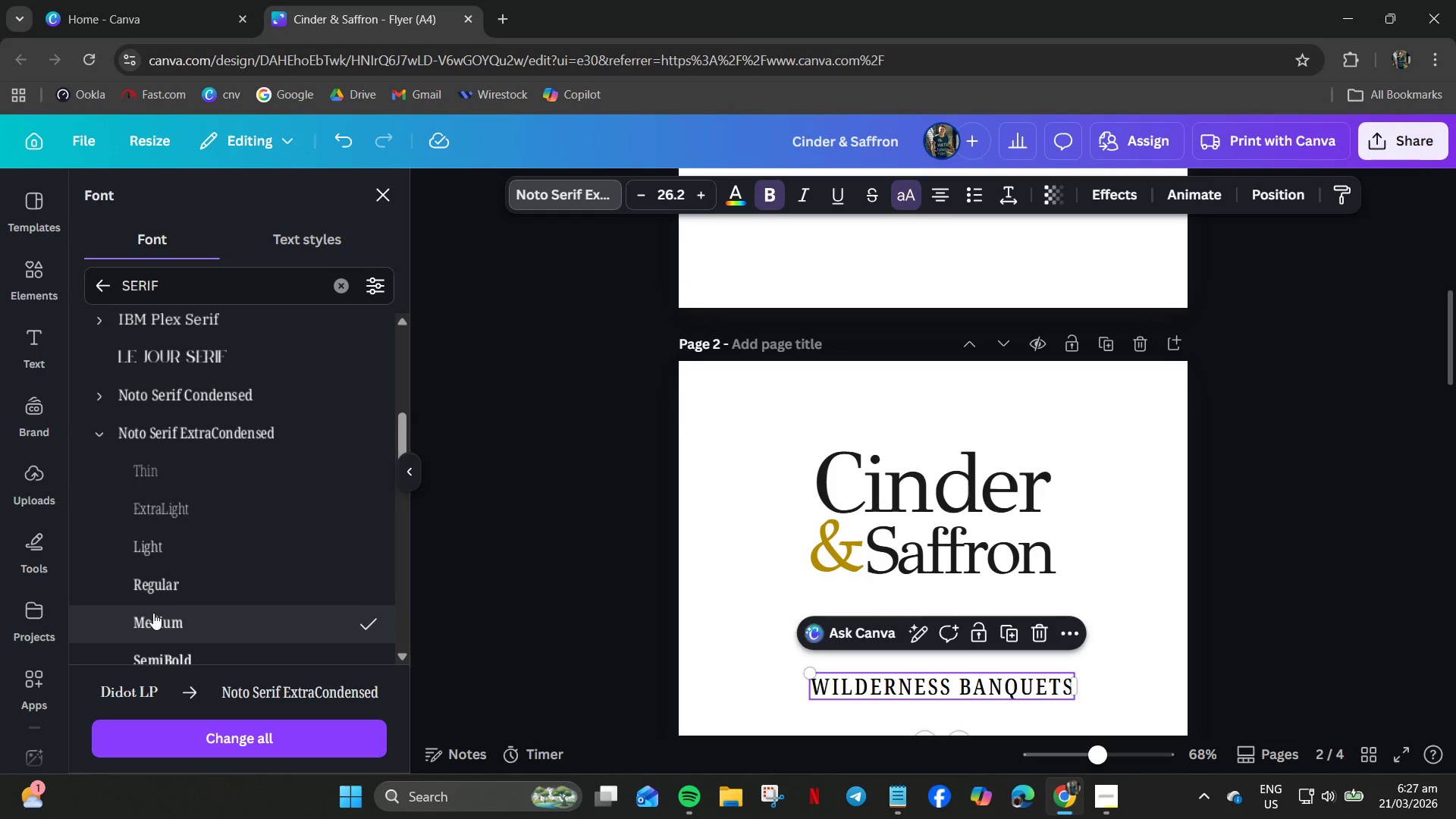 
scroll: coordinate [153, 612], scroll_direction: down, amount: 4.0
 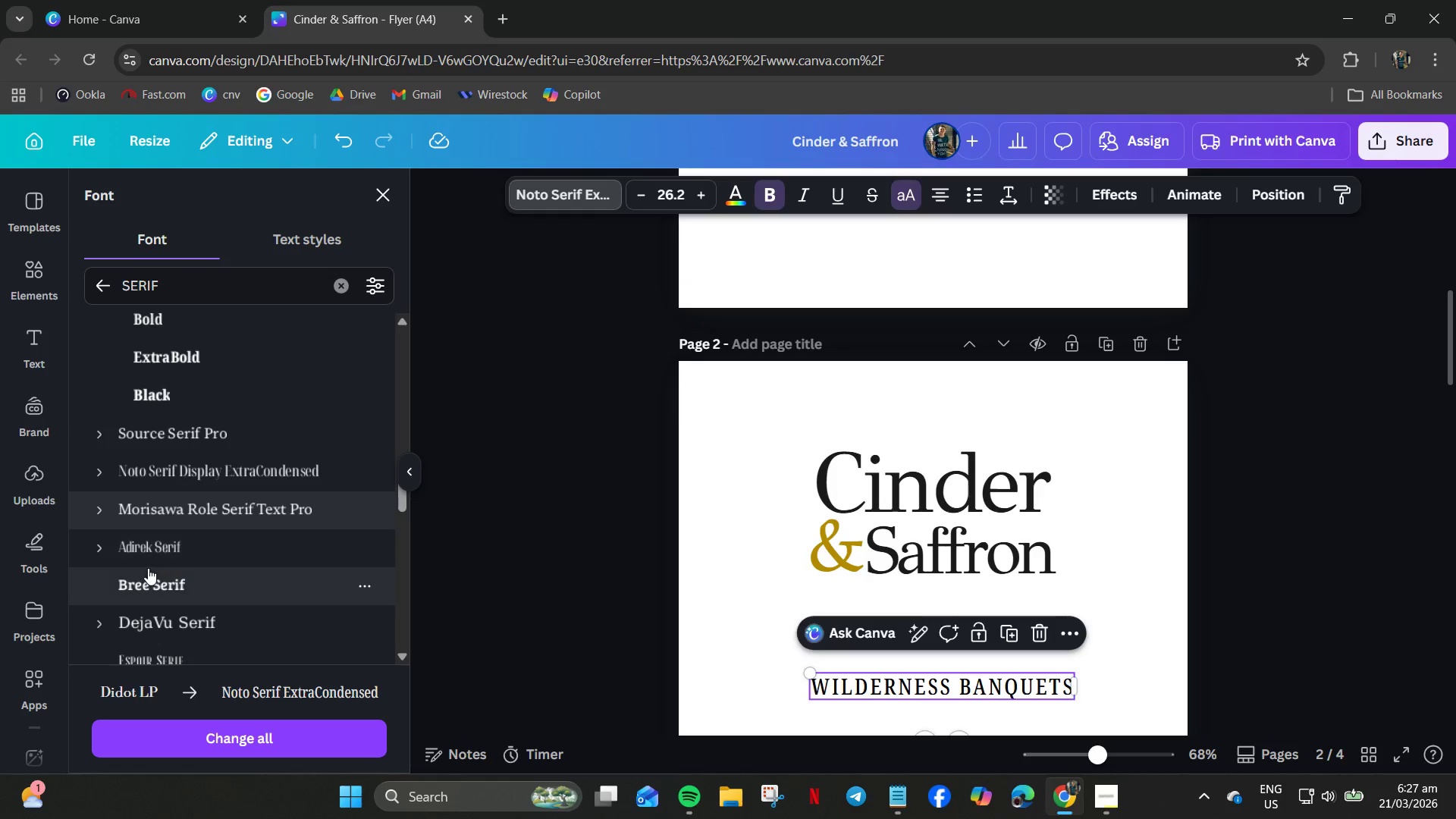 
left_click([152, 583])
 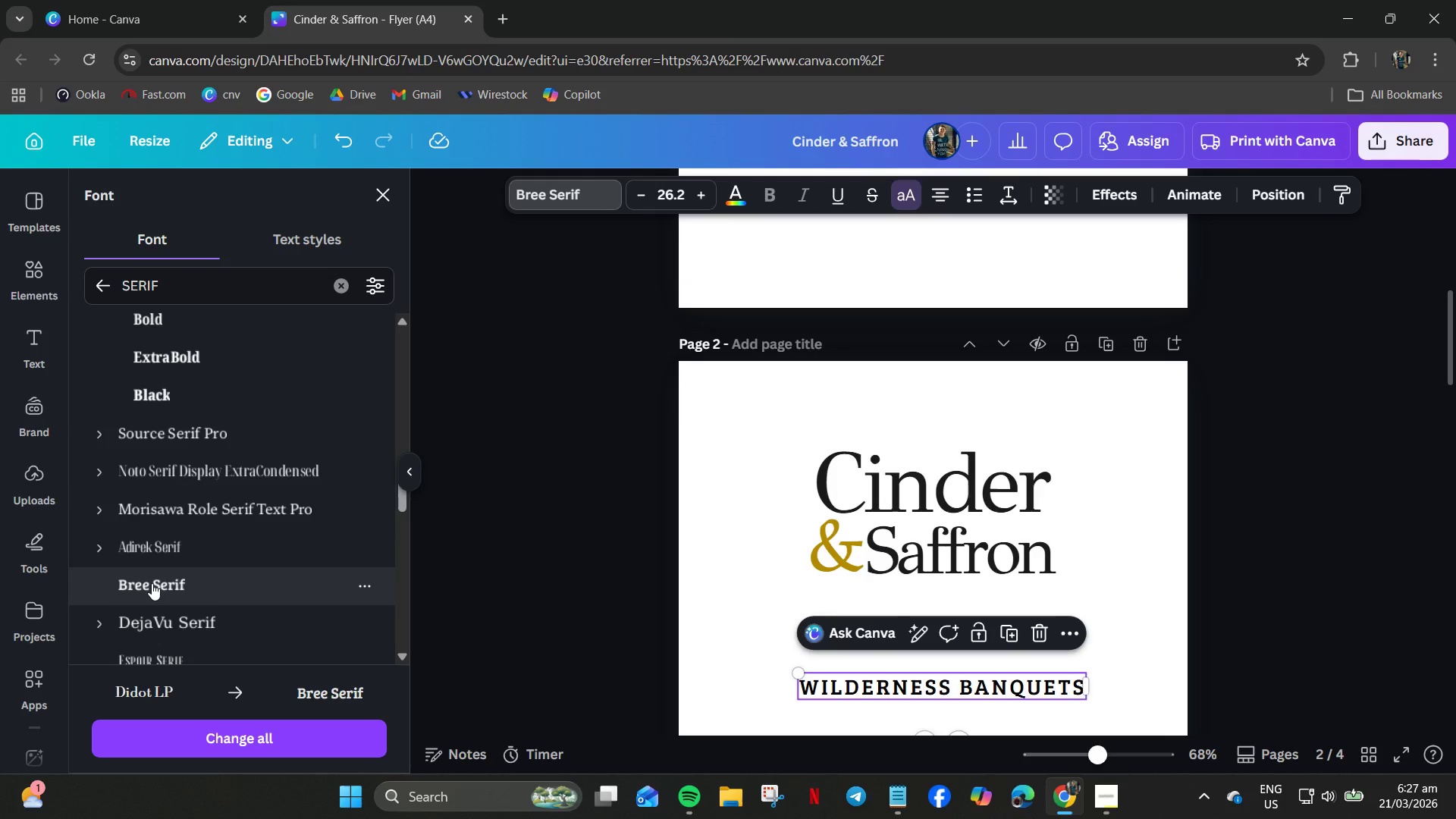 
scroll: coordinate [152, 583], scroll_direction: down, amount: 2.0
 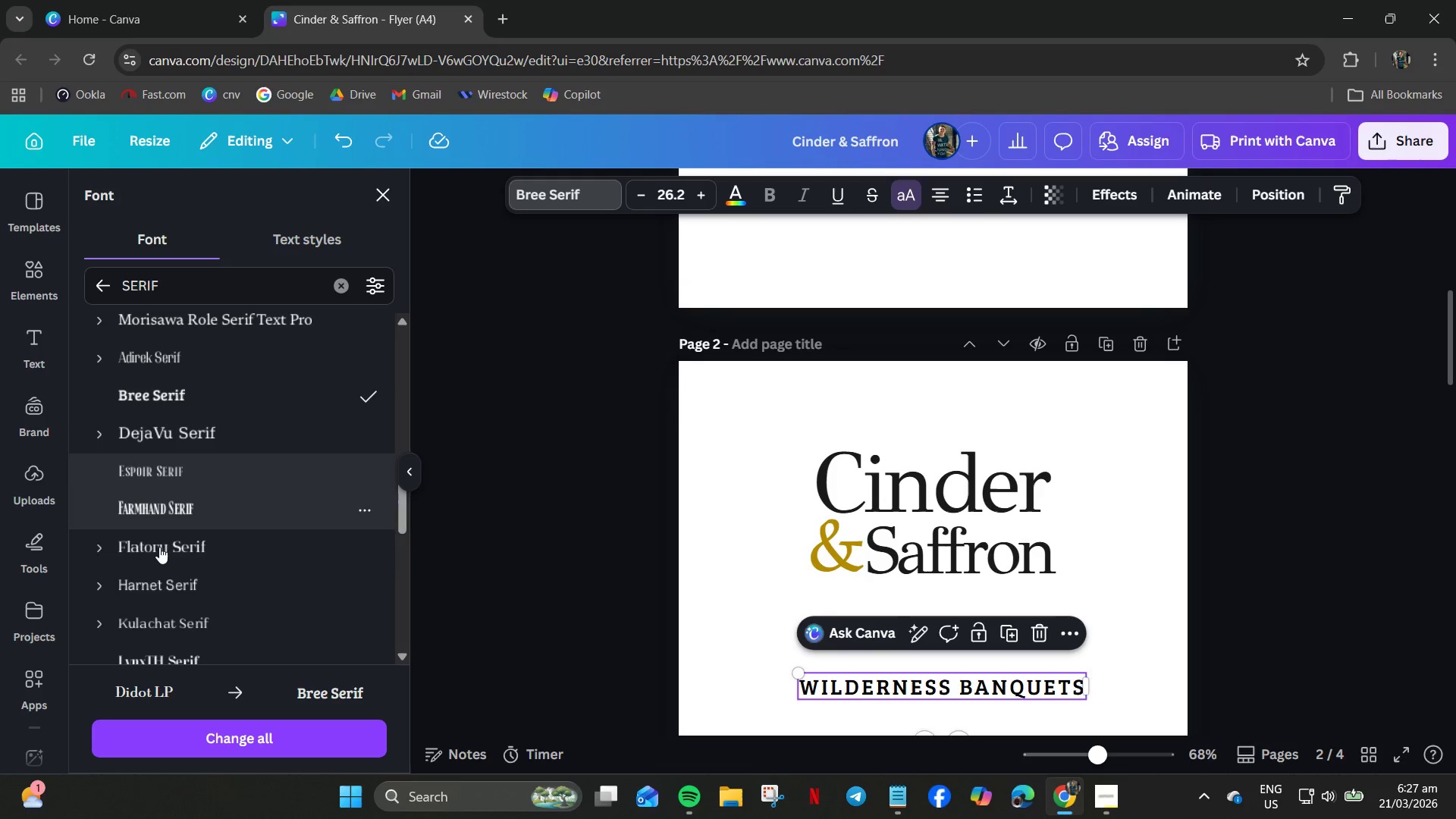 
left_click([165, 557])
 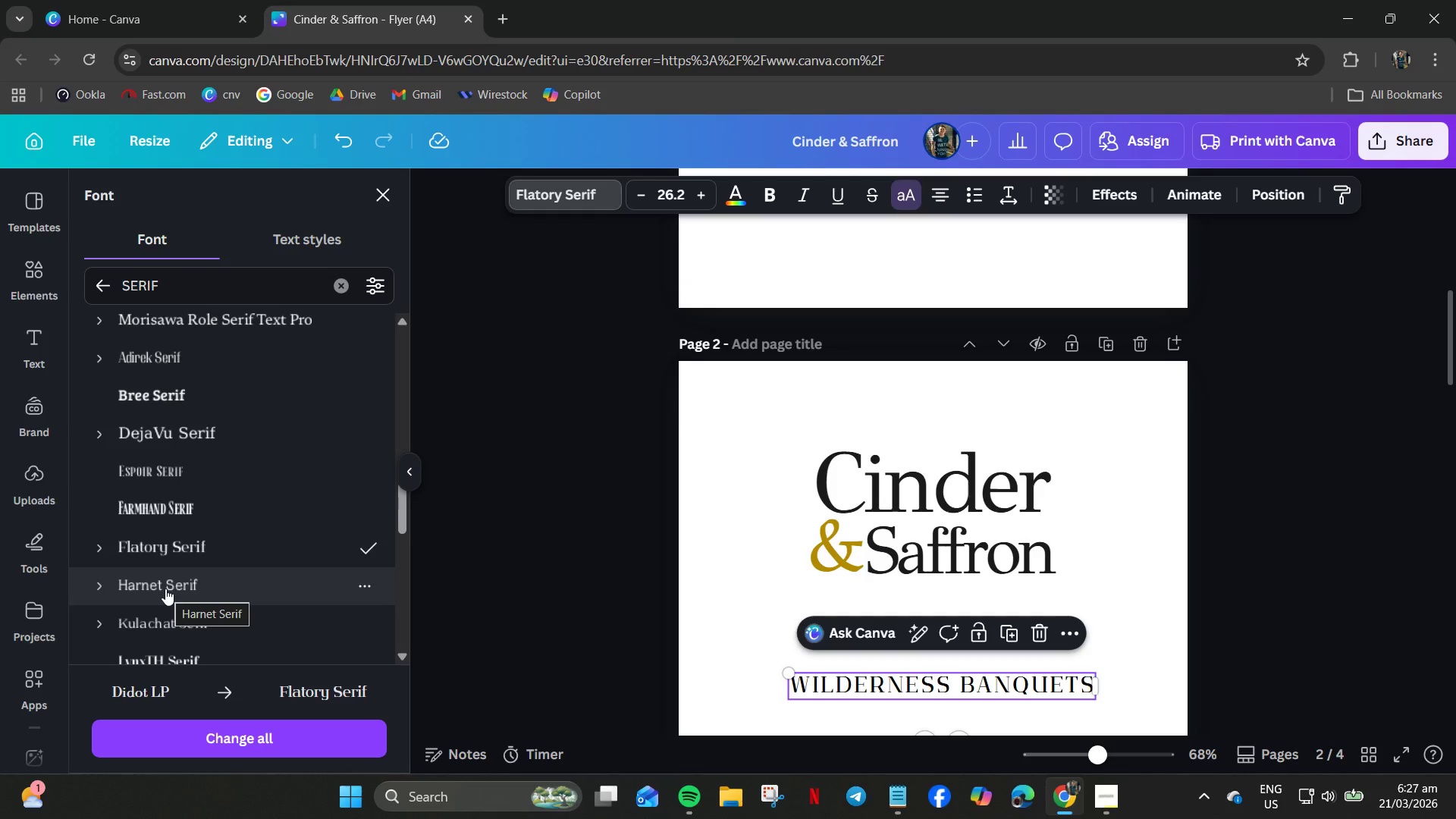 
left_click([165, 588])
 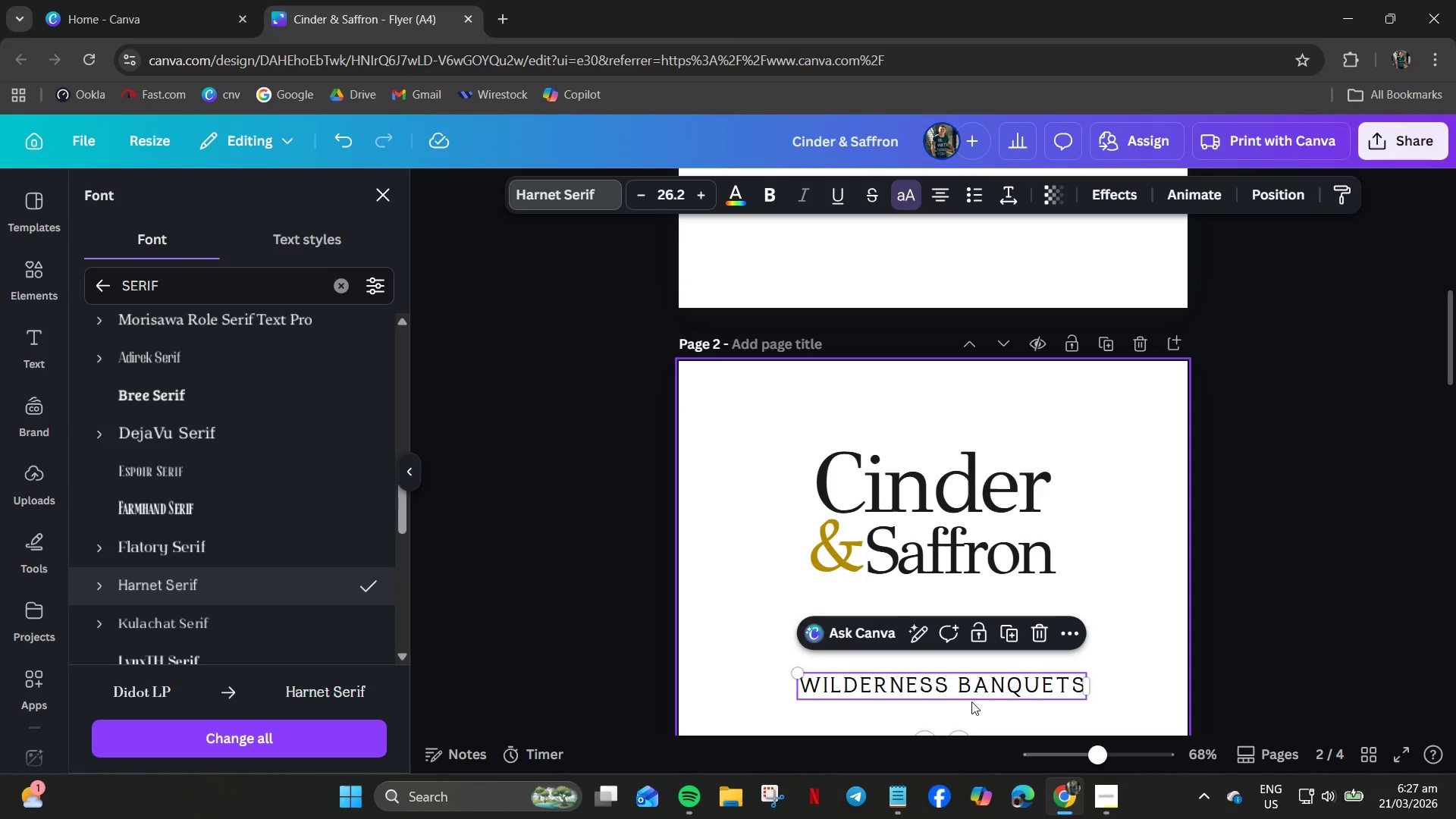 
wait(7.77)
 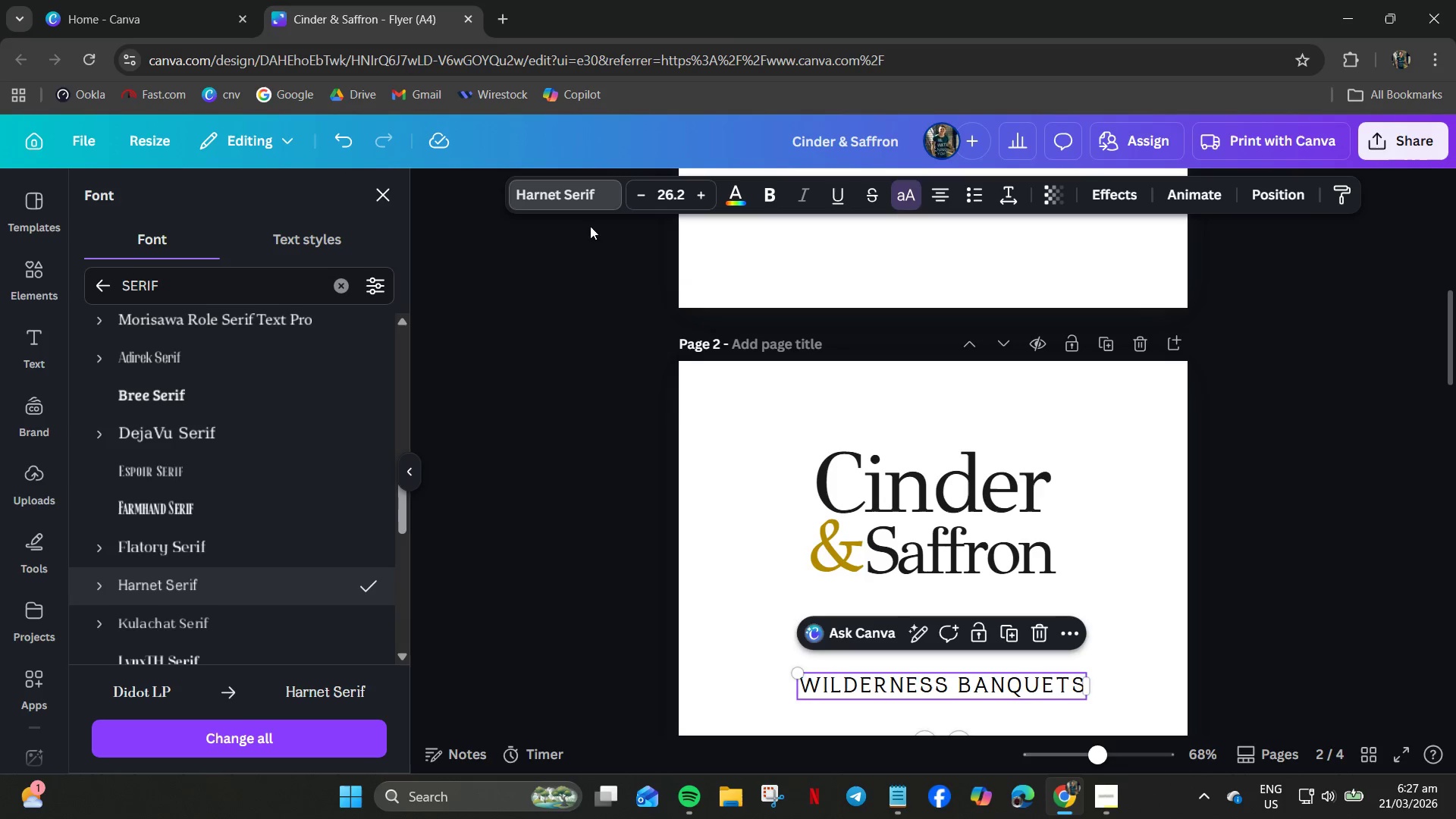 
scroll: coordinate [178, 596], scroll_direction: down, amount: 2.0
 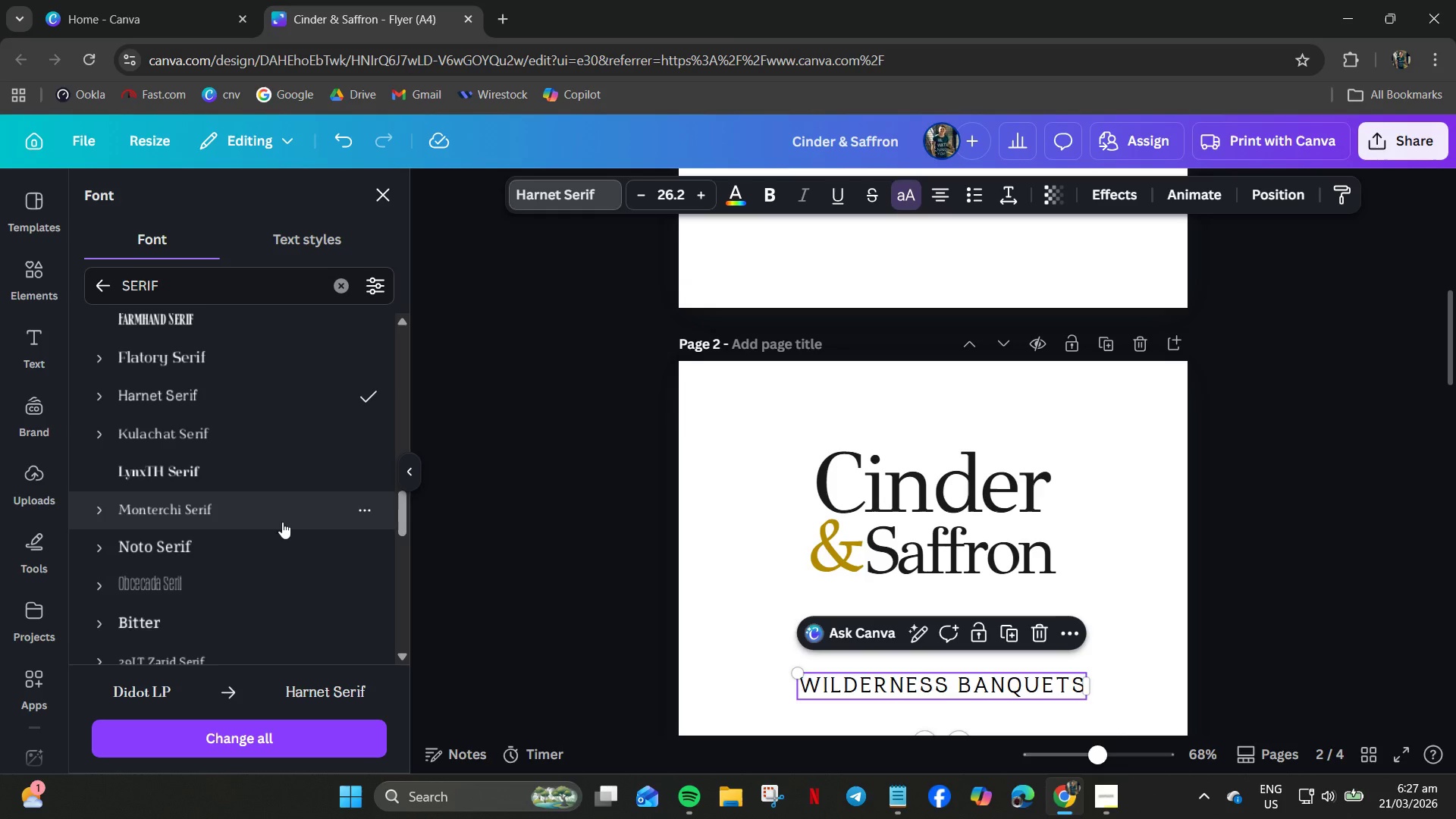 
left_click([239, 620])
 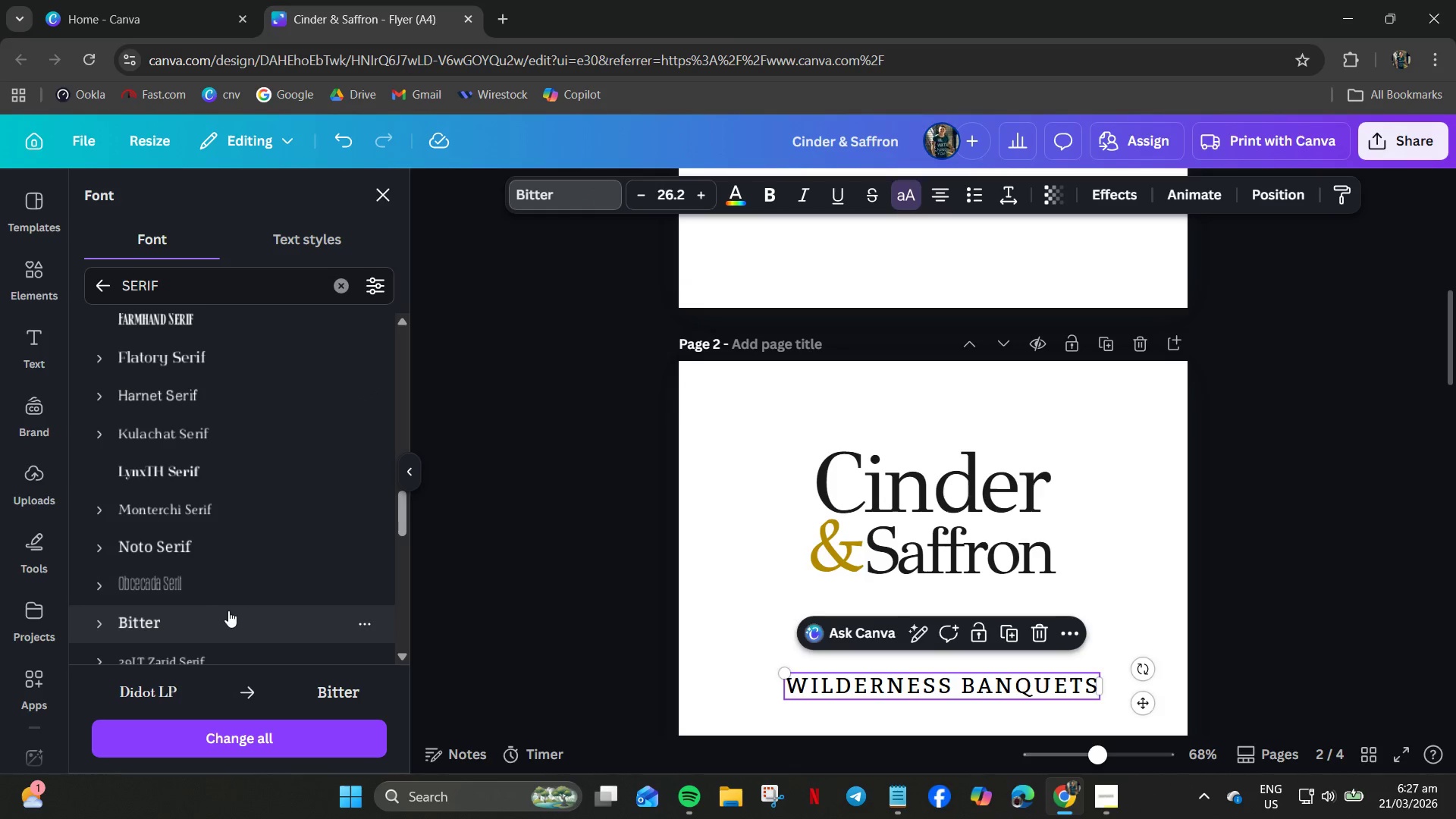 
left_click([180, 510])
 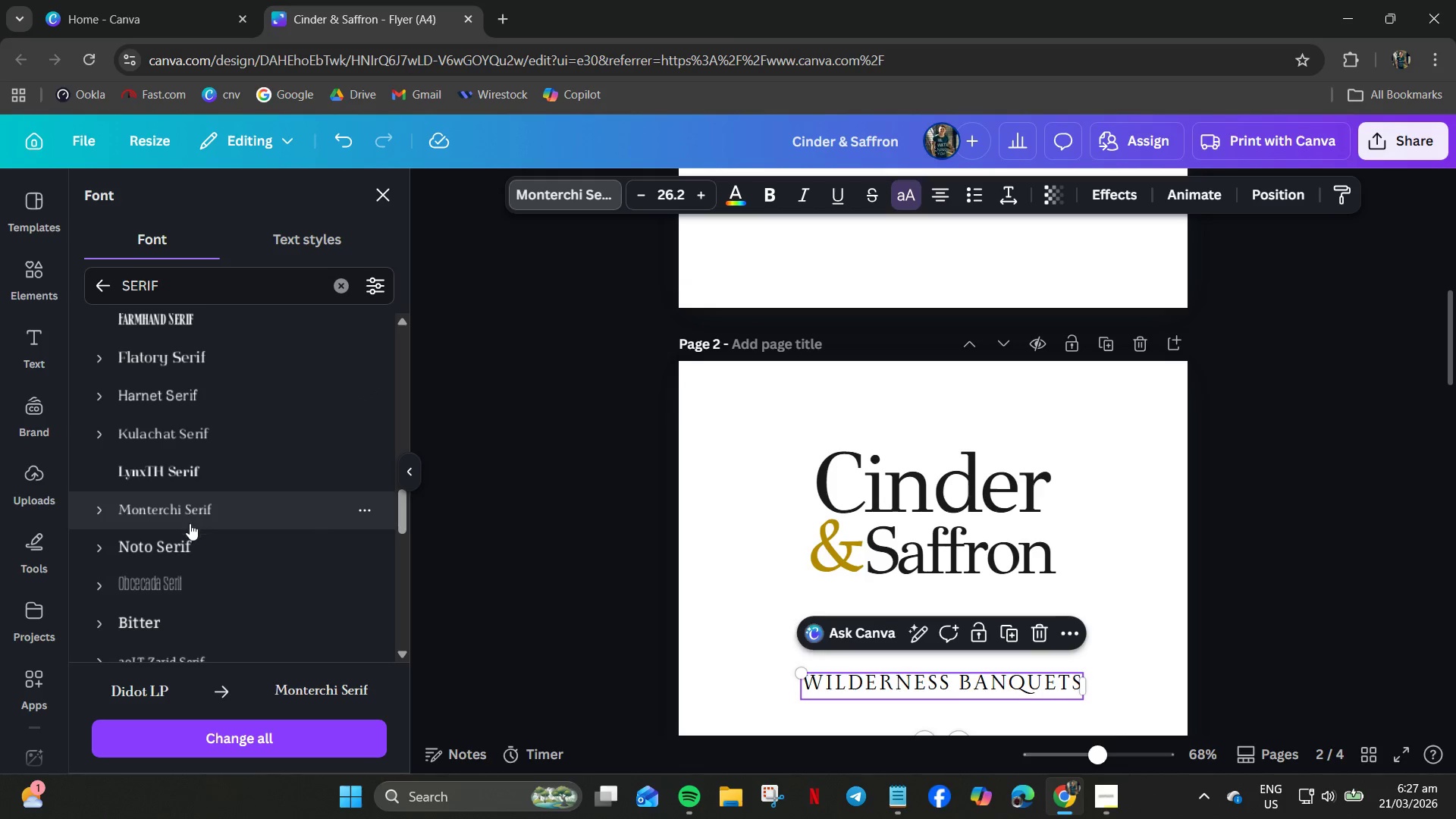 
left_click([185, 561])
 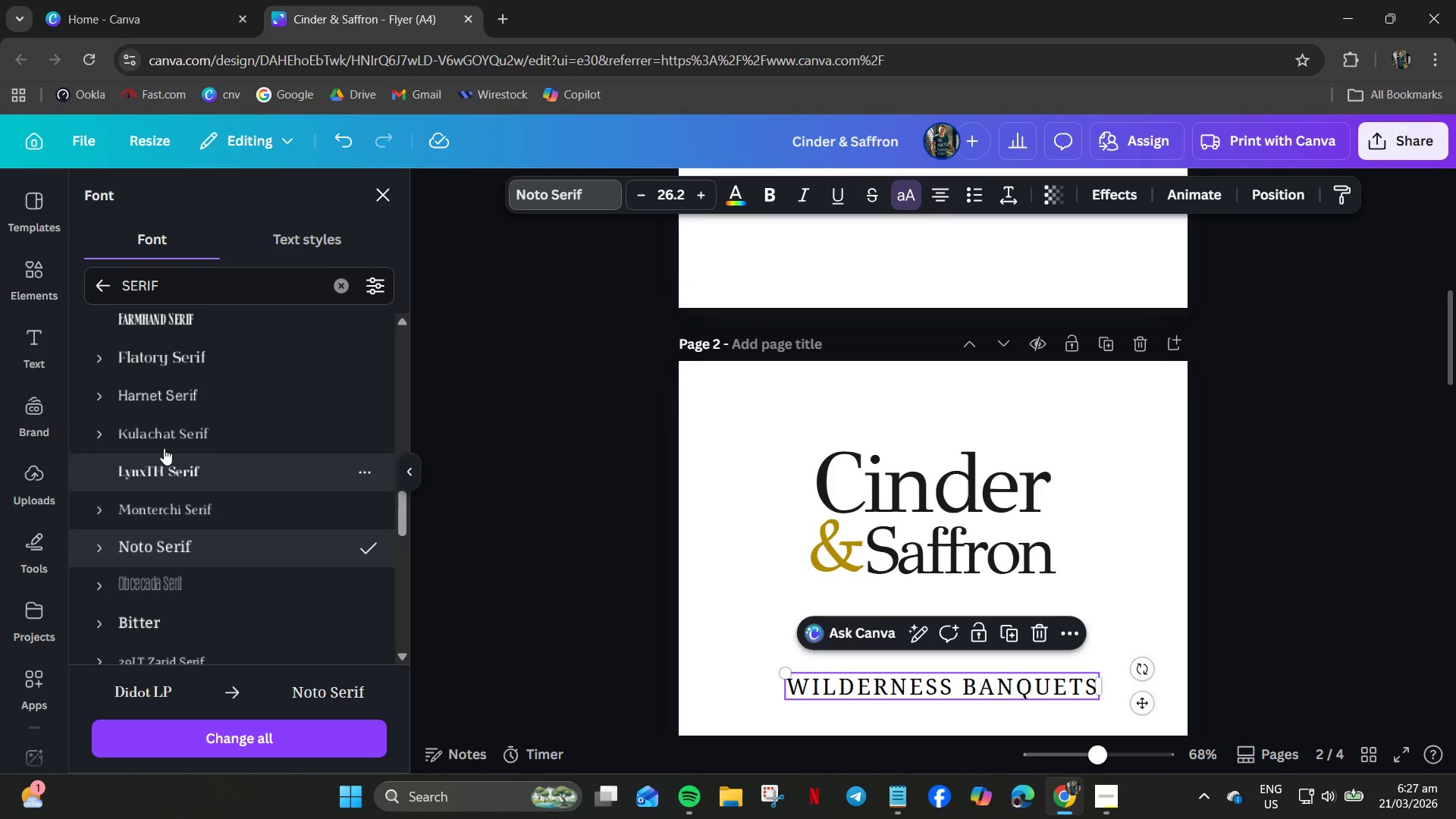 
left_click([178, 429])
 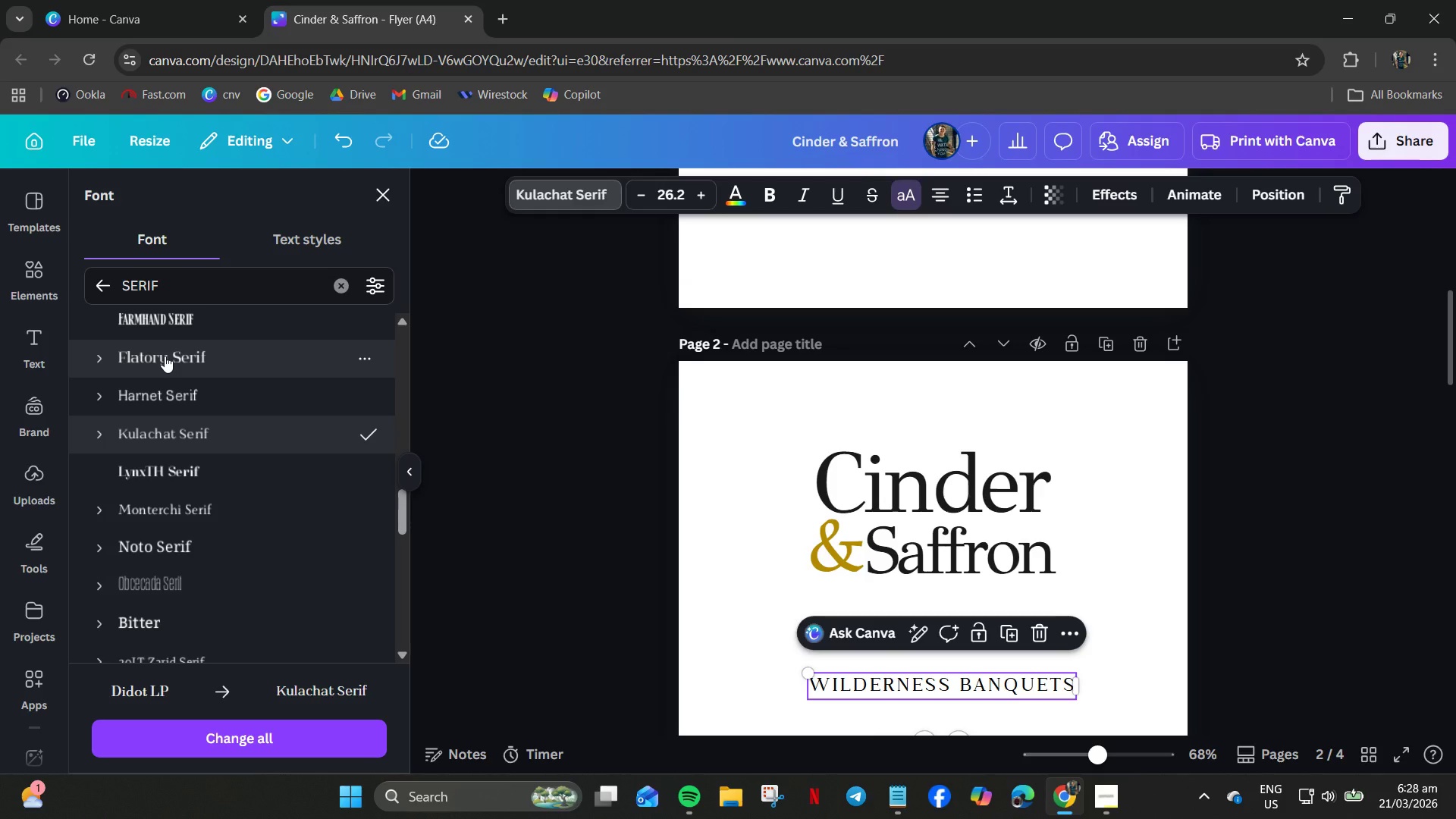 
left_click([165, 326])
 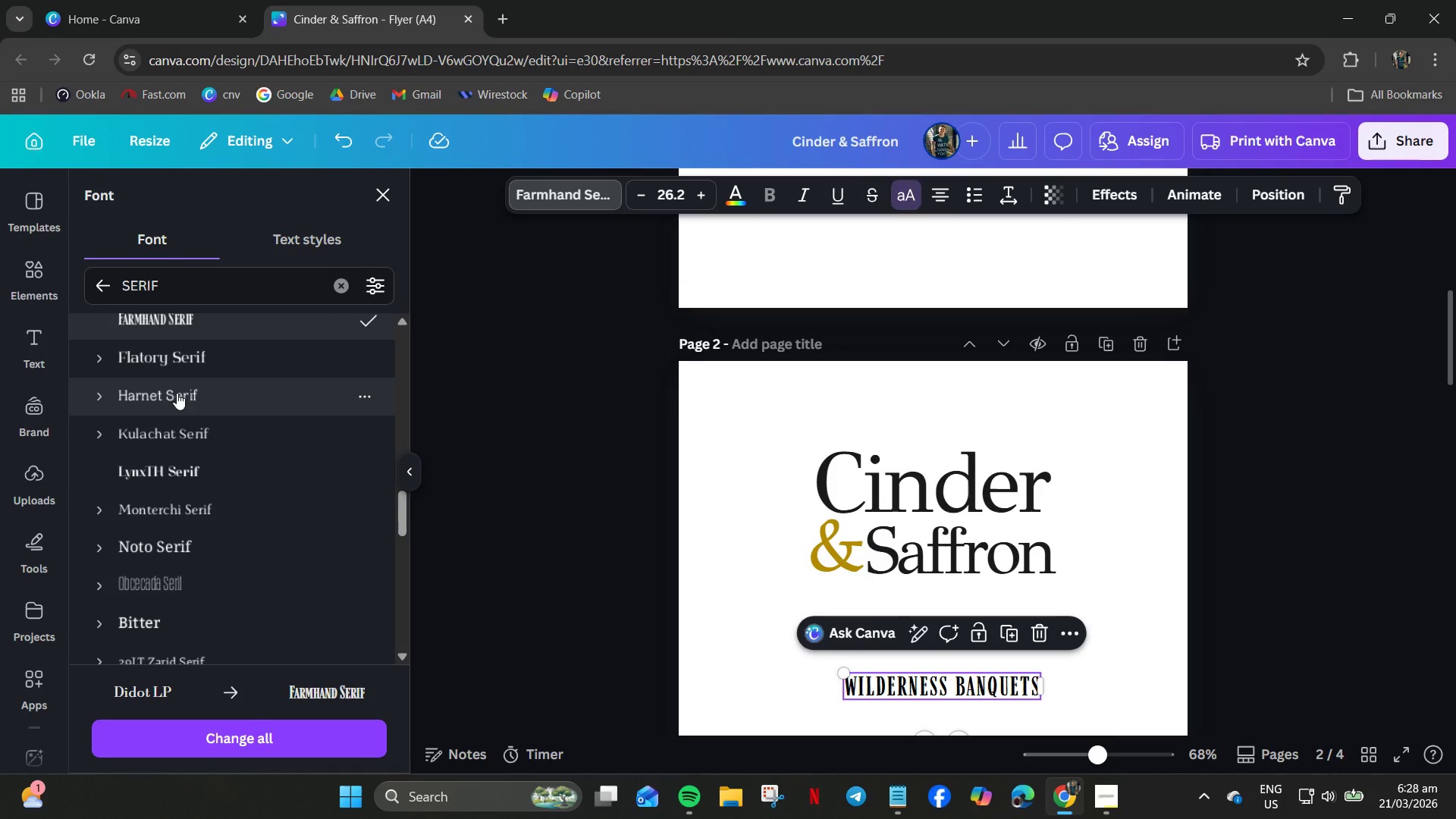 
scroll: coordinate [173, 452], scroll_direction: up, amount: 2.0
 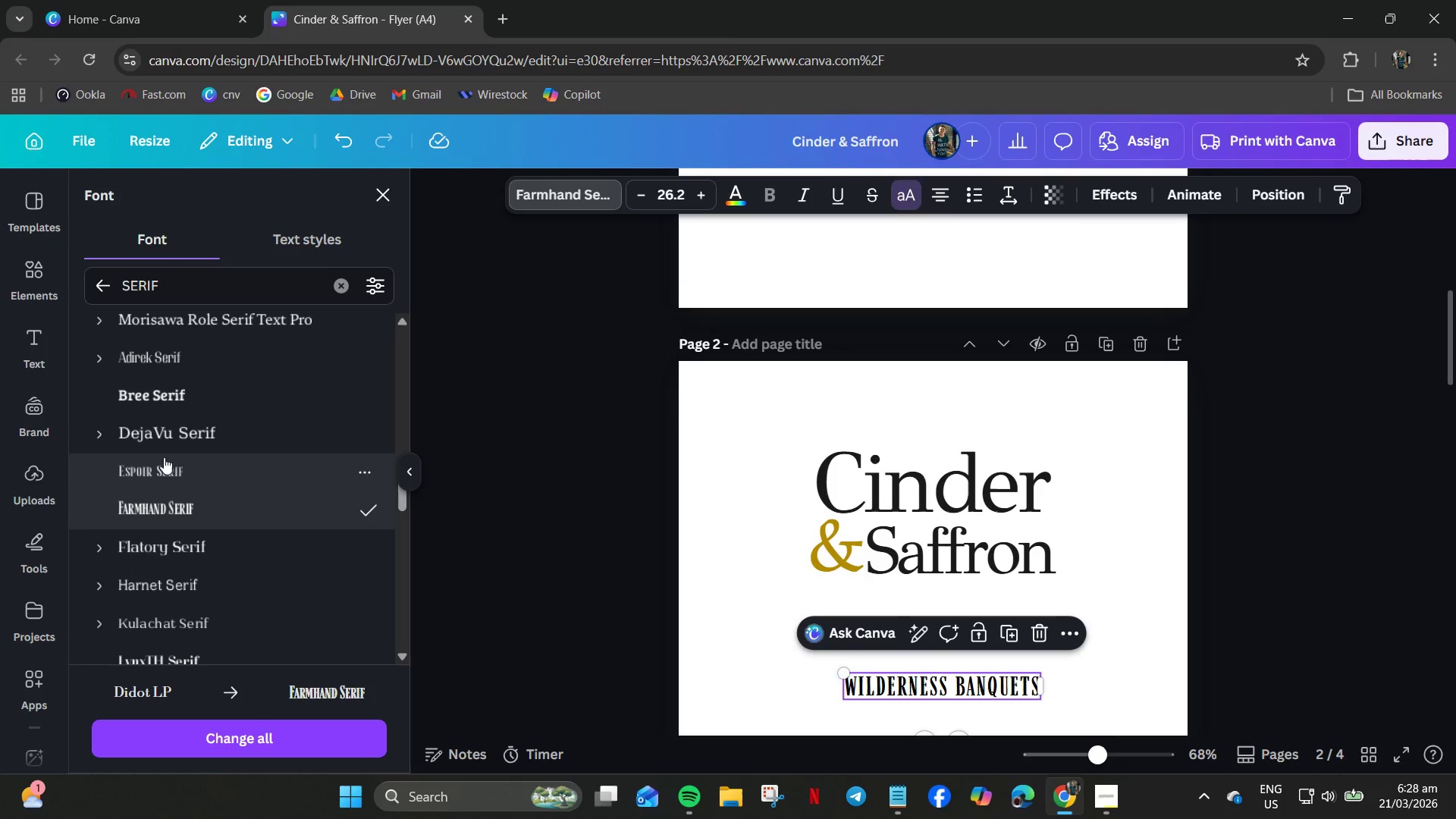 
left_click([164, 432])
 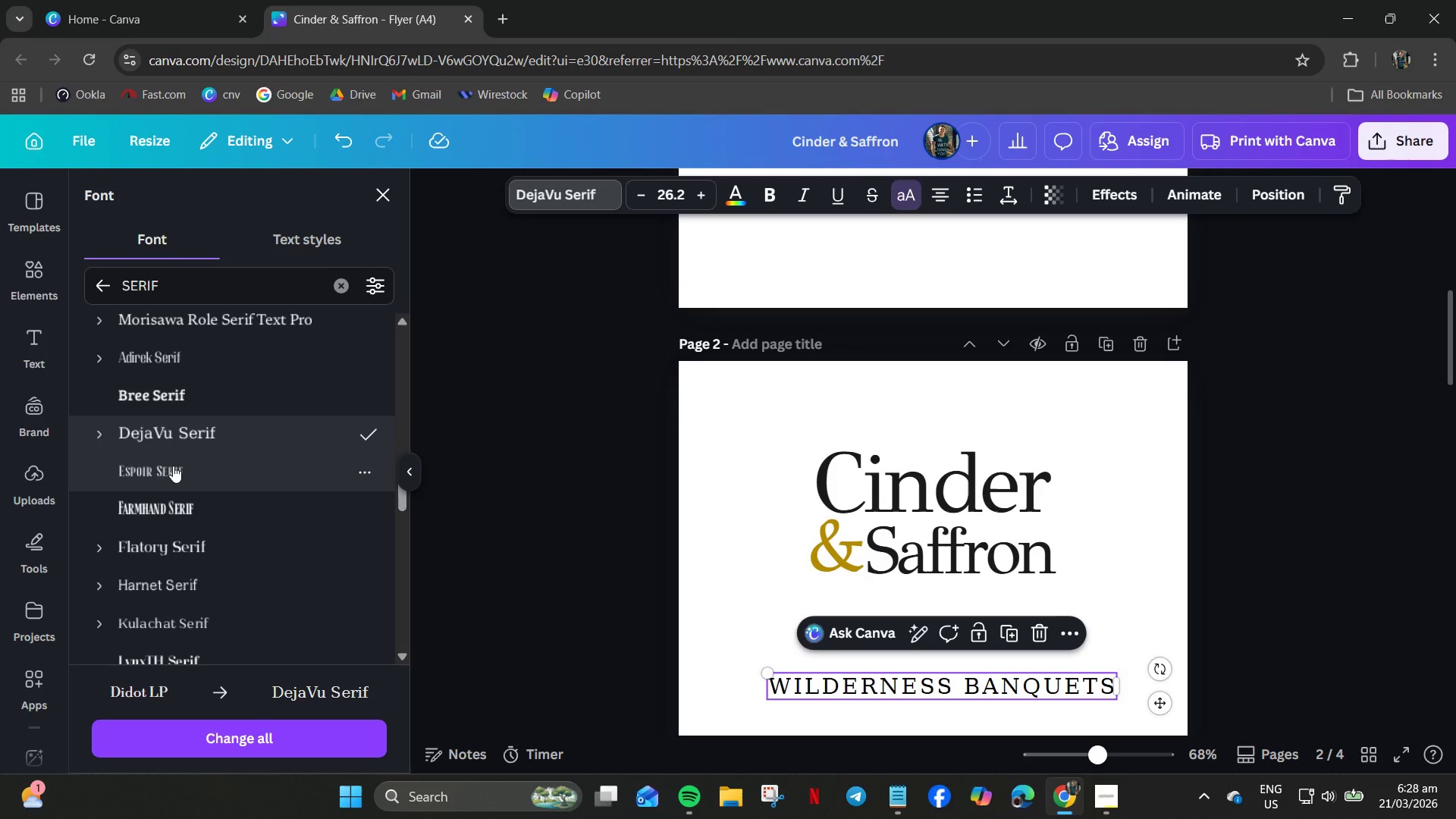 
left_click([173, 466])
 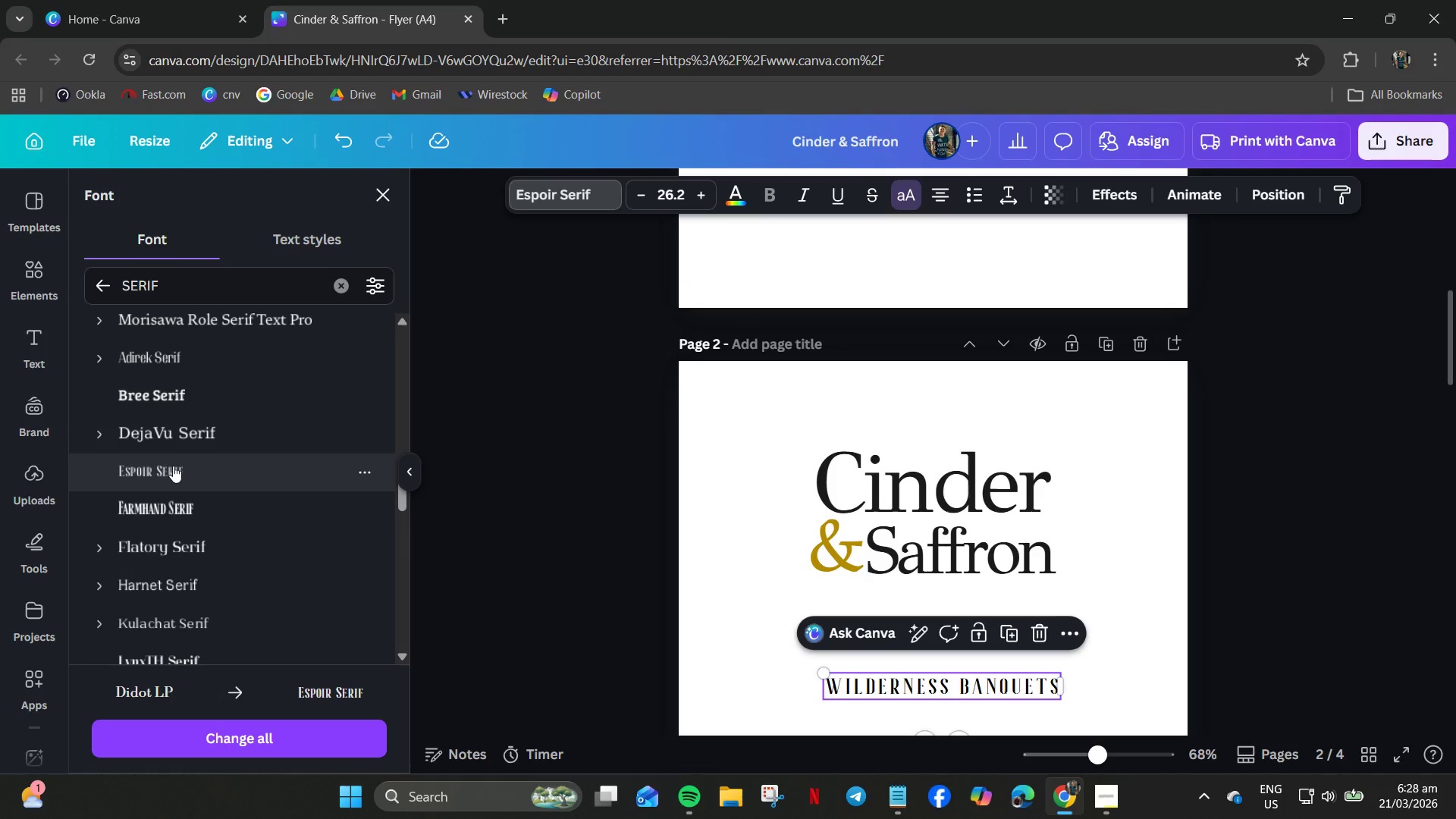 
left_click([159, 437])
 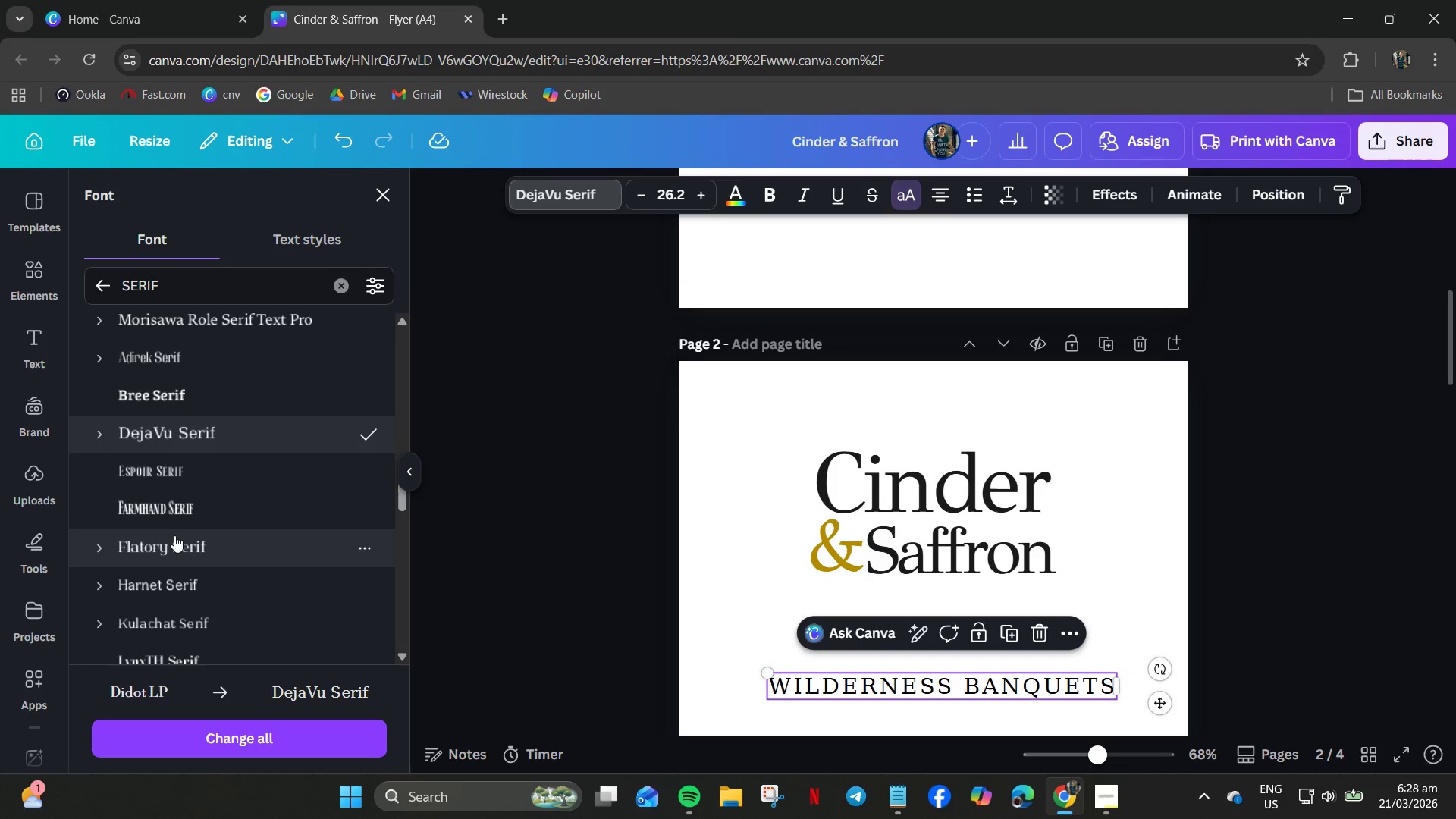 
left_click([175, 547])
 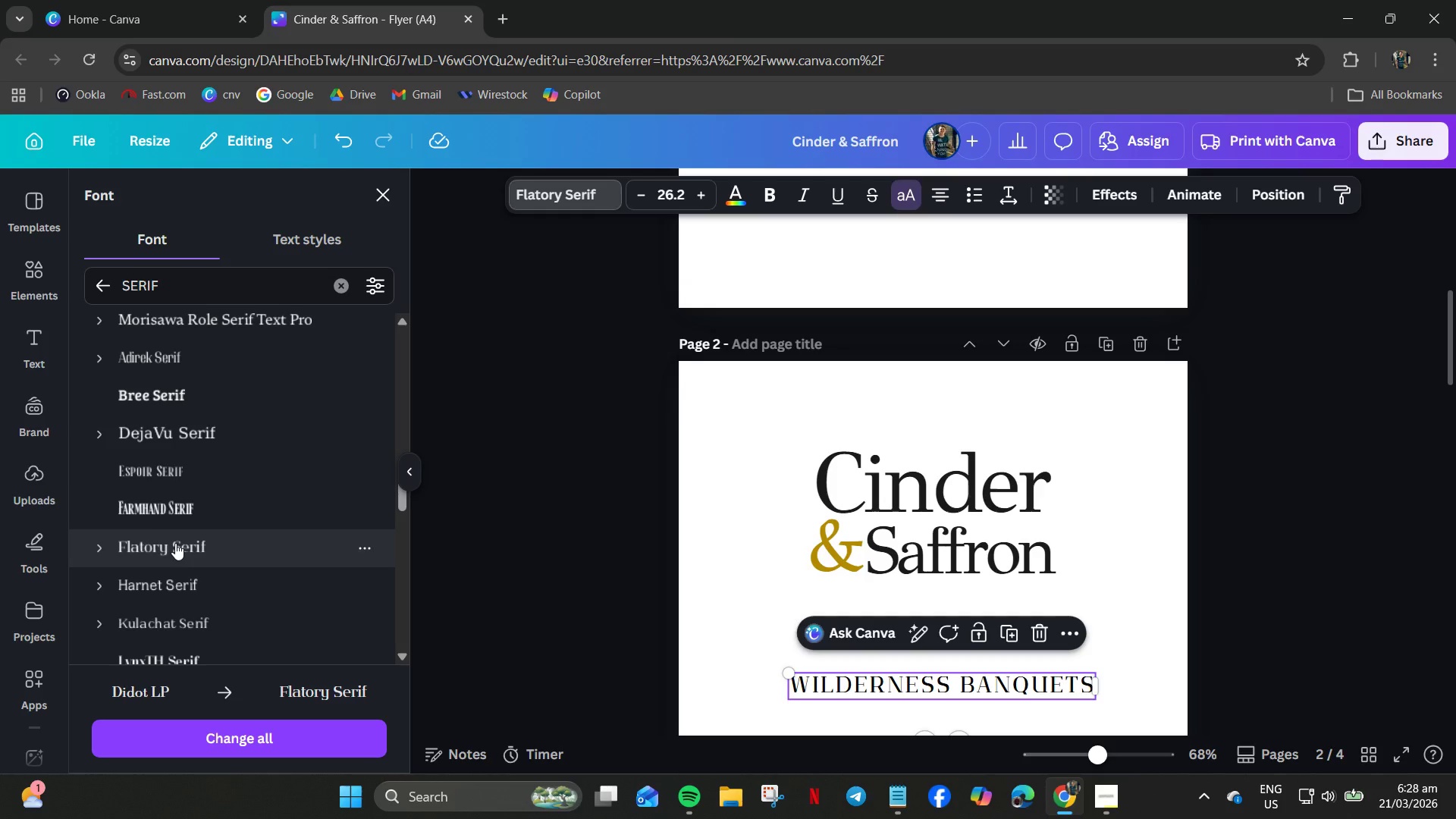 
scroll: coordinate [169, 513], scroll_direction: up, amount: 1.0
 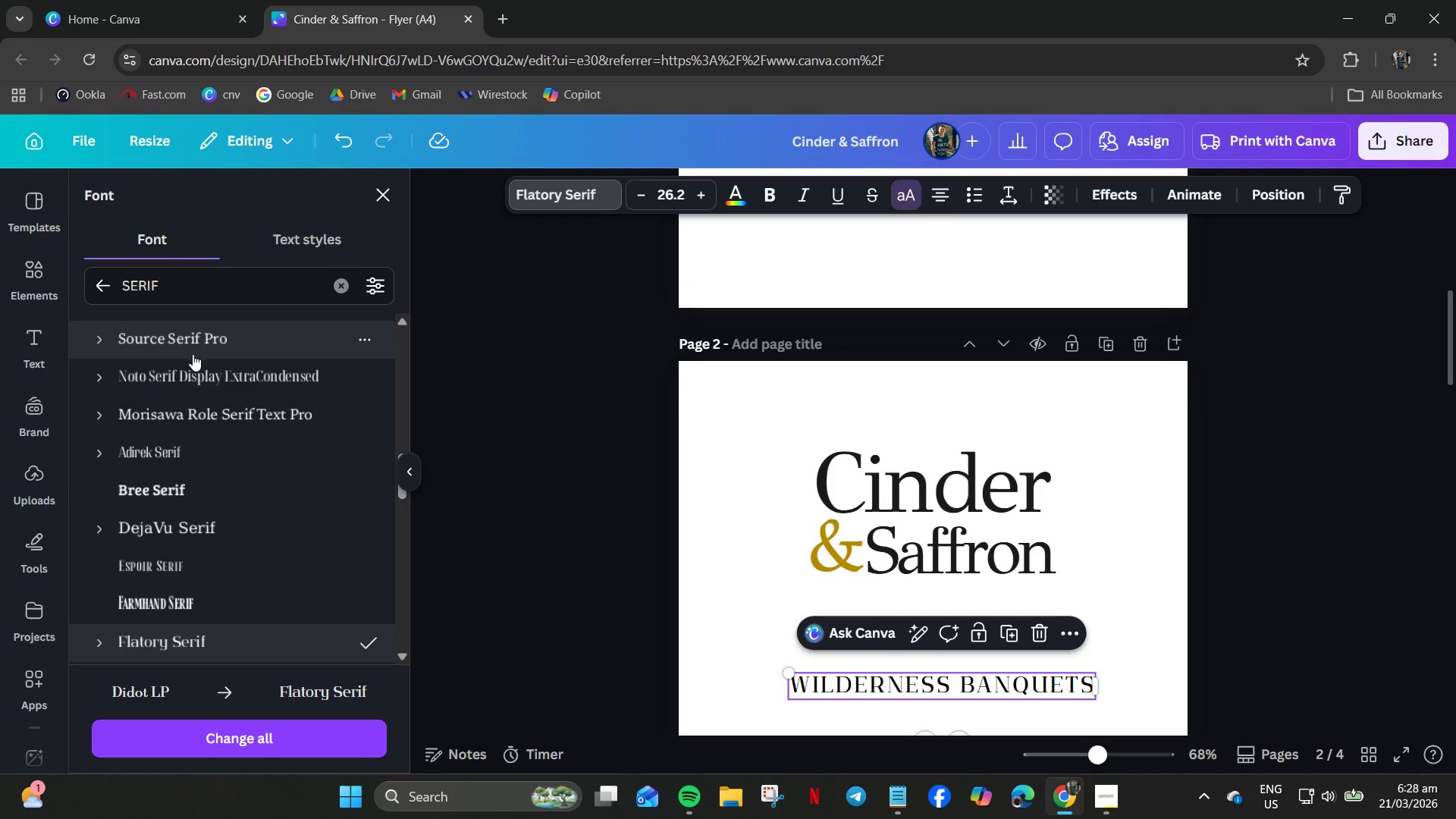 
left_click([191, 359])
 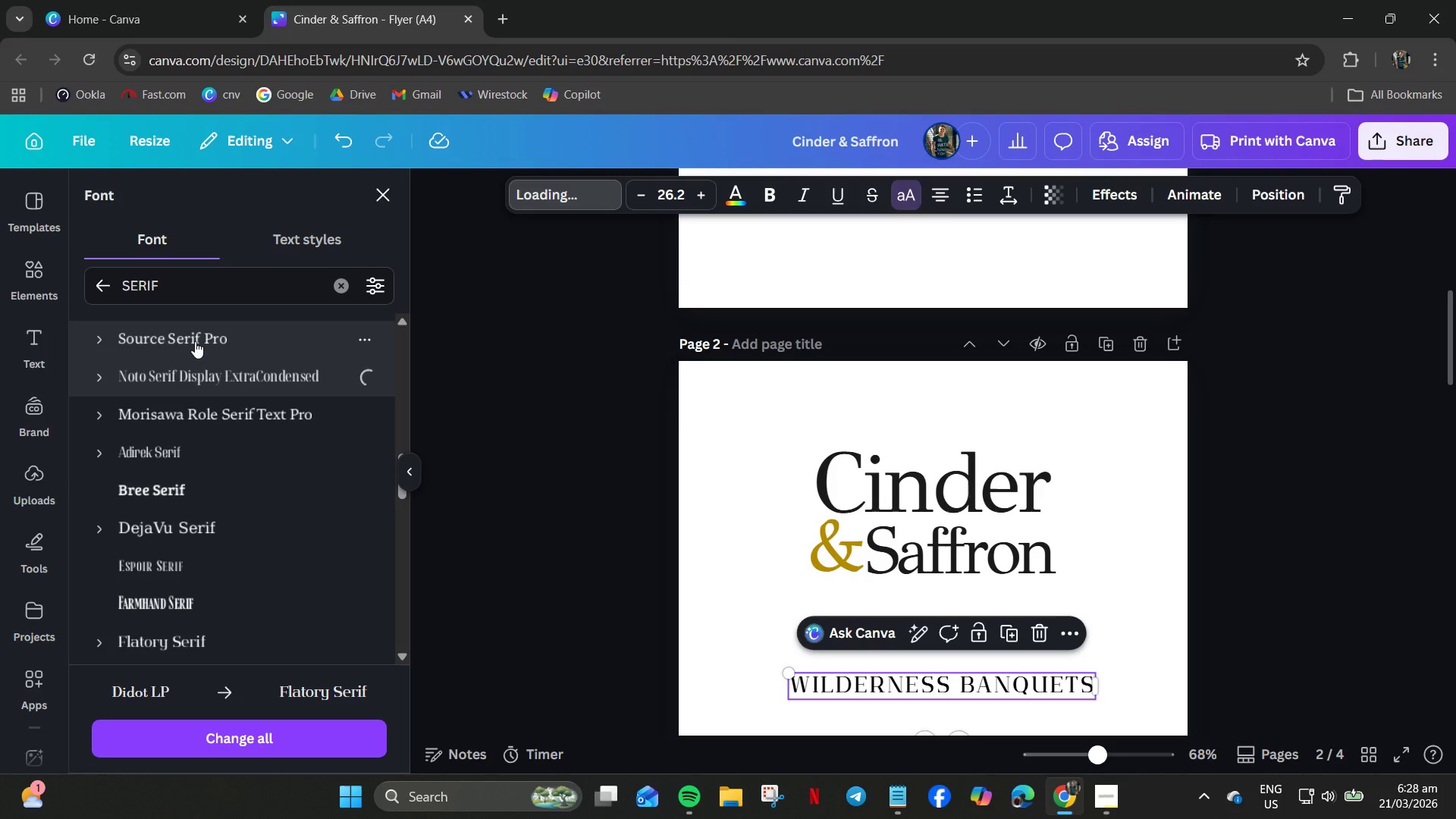 
left_click([195, 341])
 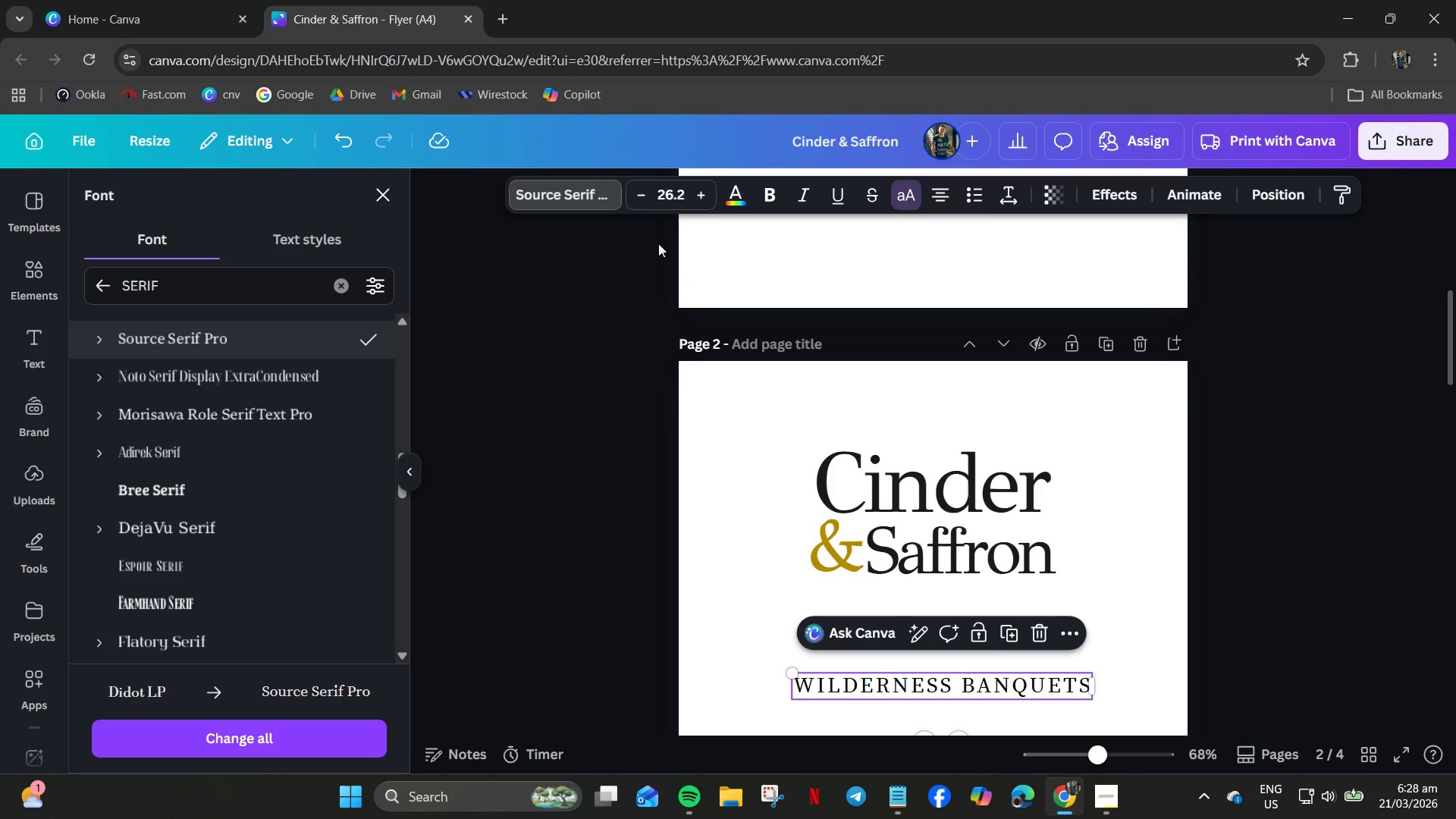 
double_click([638, 191])
 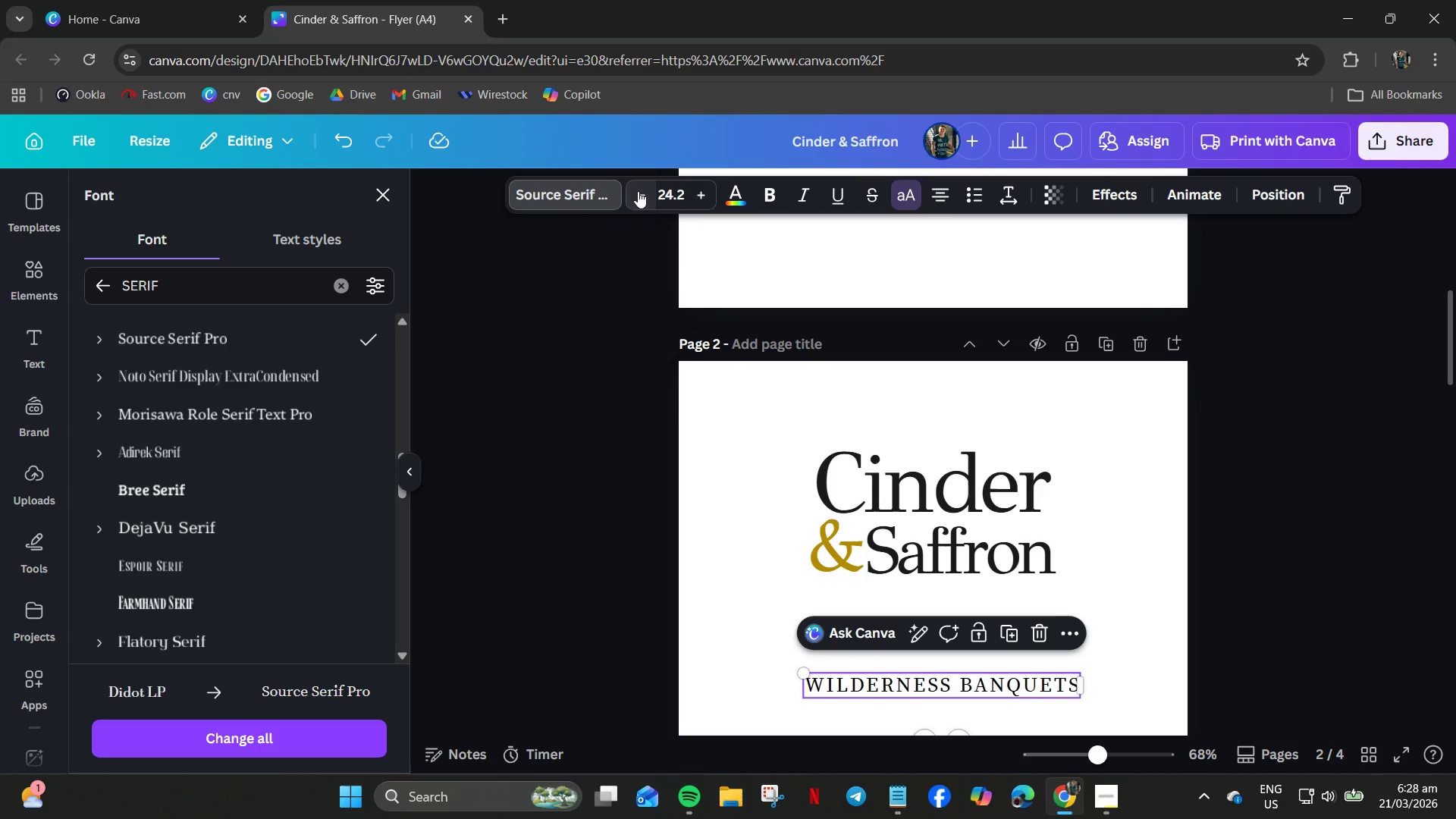 
triple_click([638, 191])
 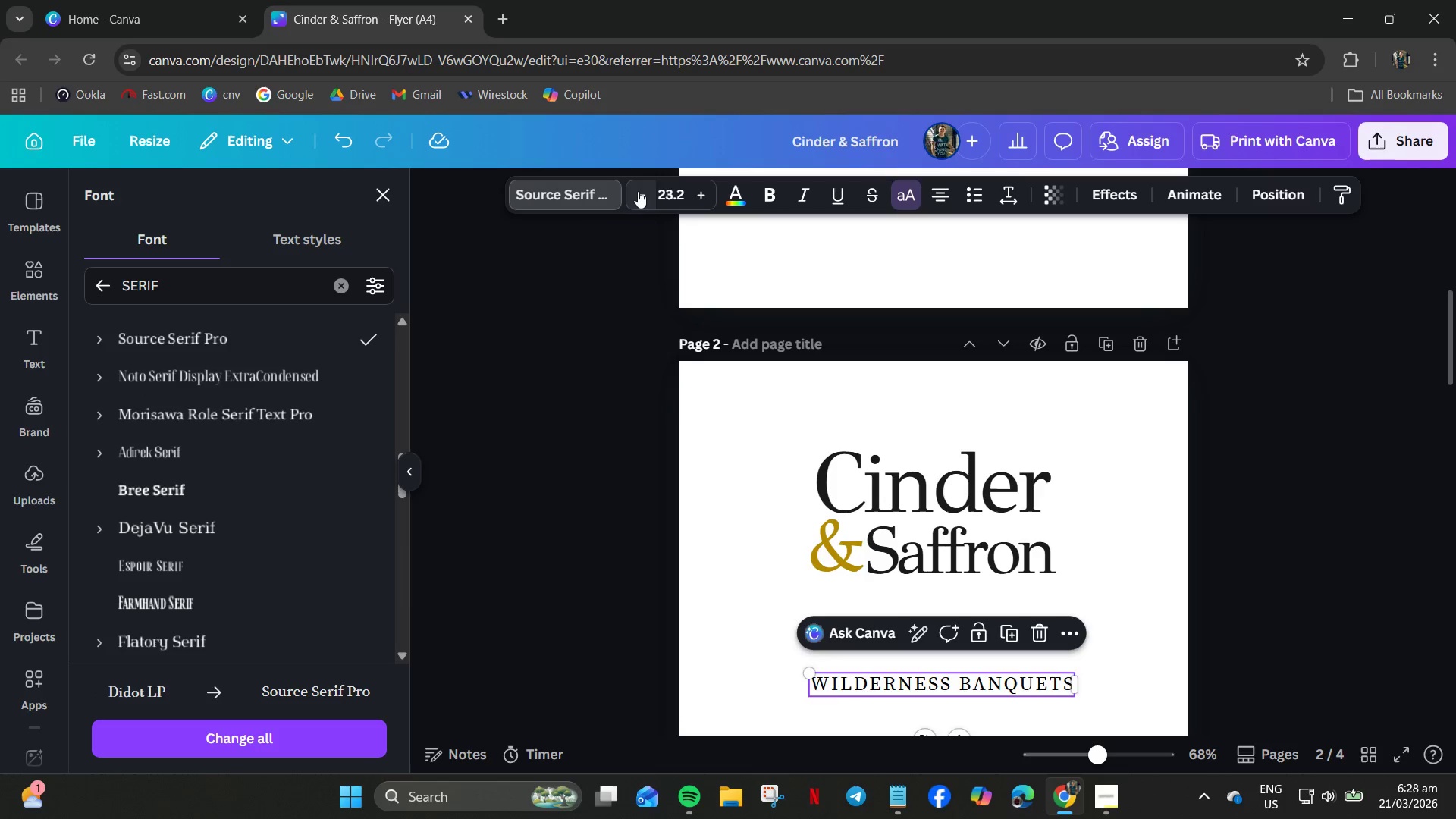 
triple_click([638, 191])
 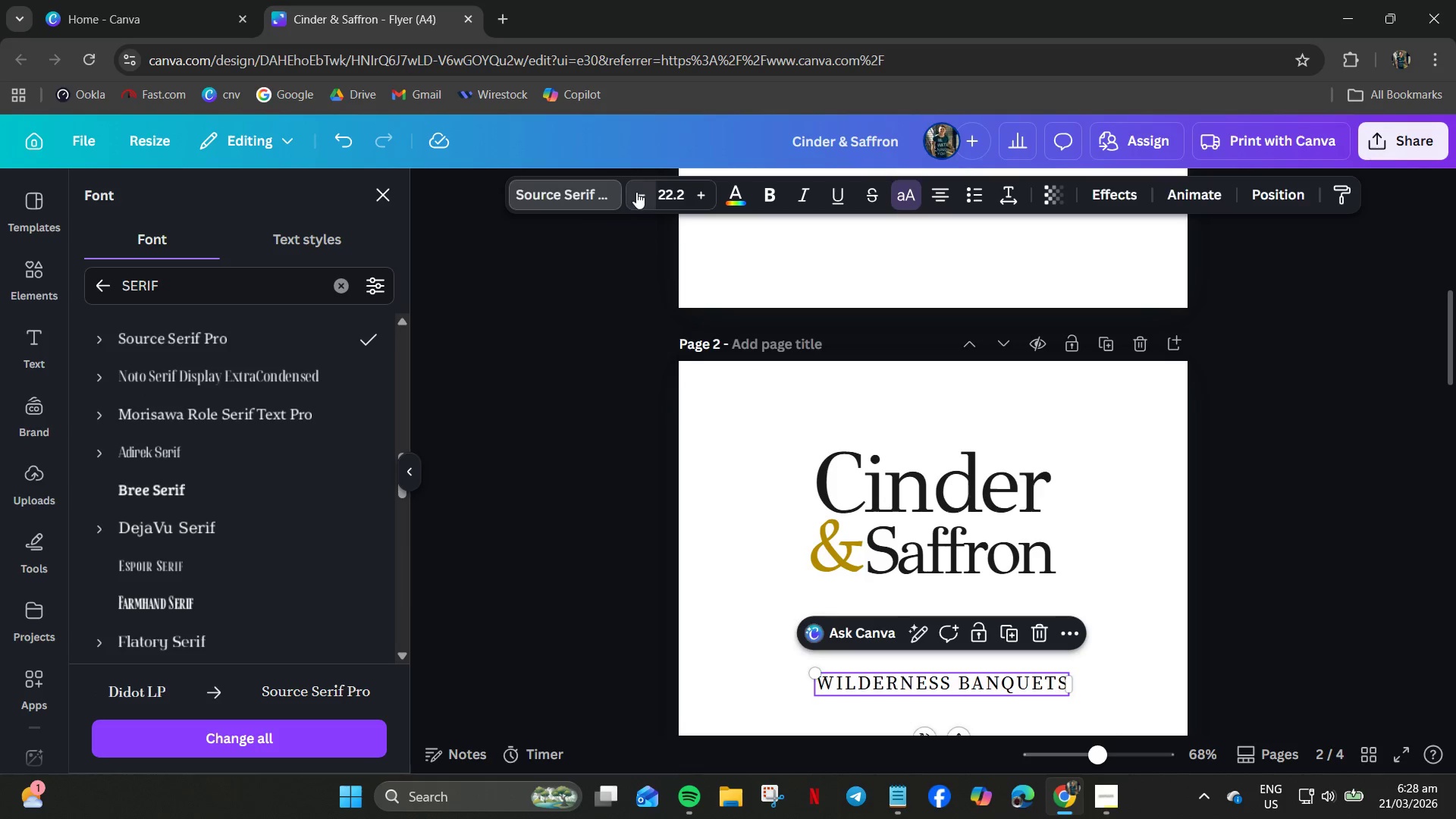 
triple_click([636, 192])
 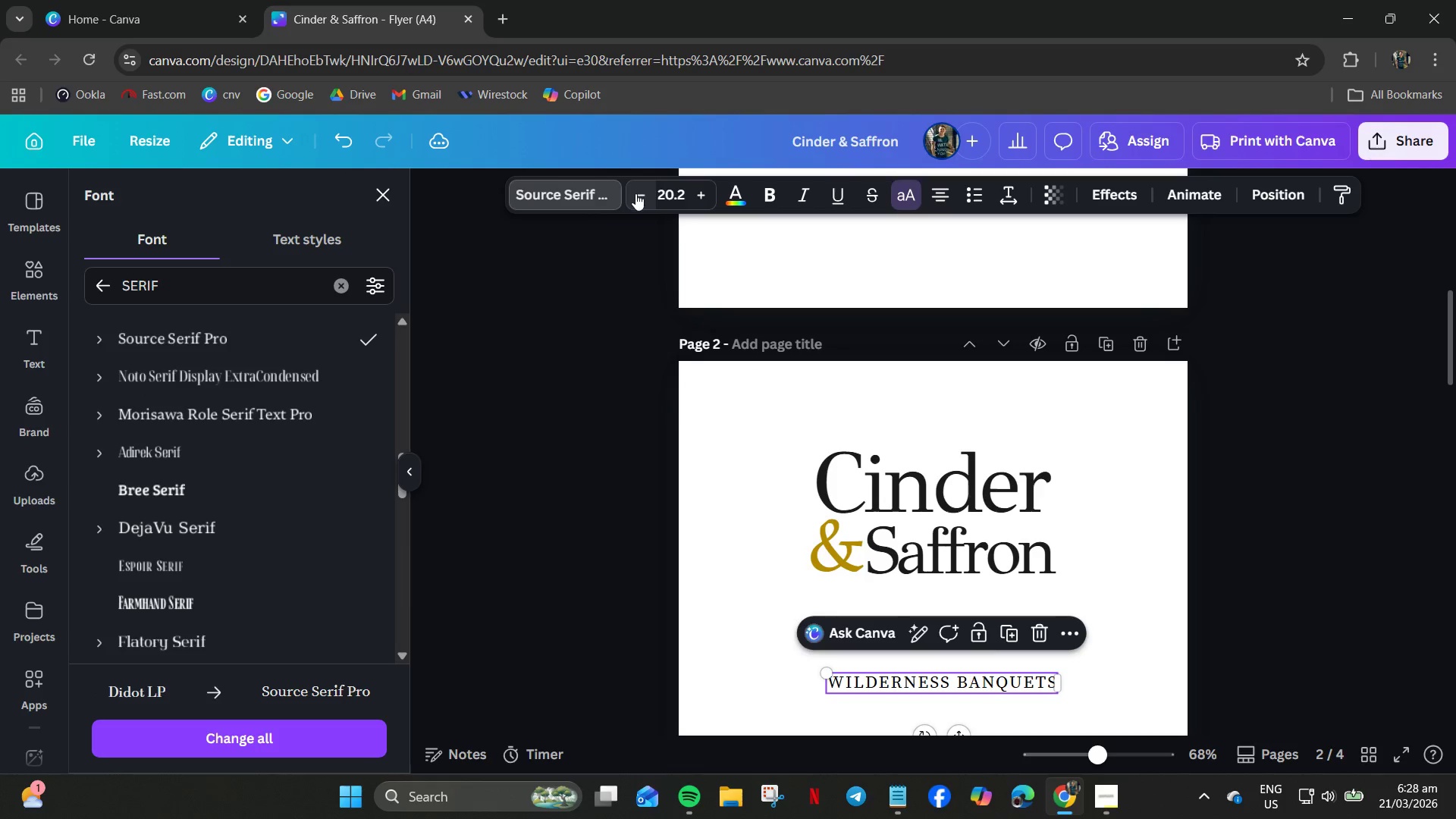 
mouse_move([637, 229])
 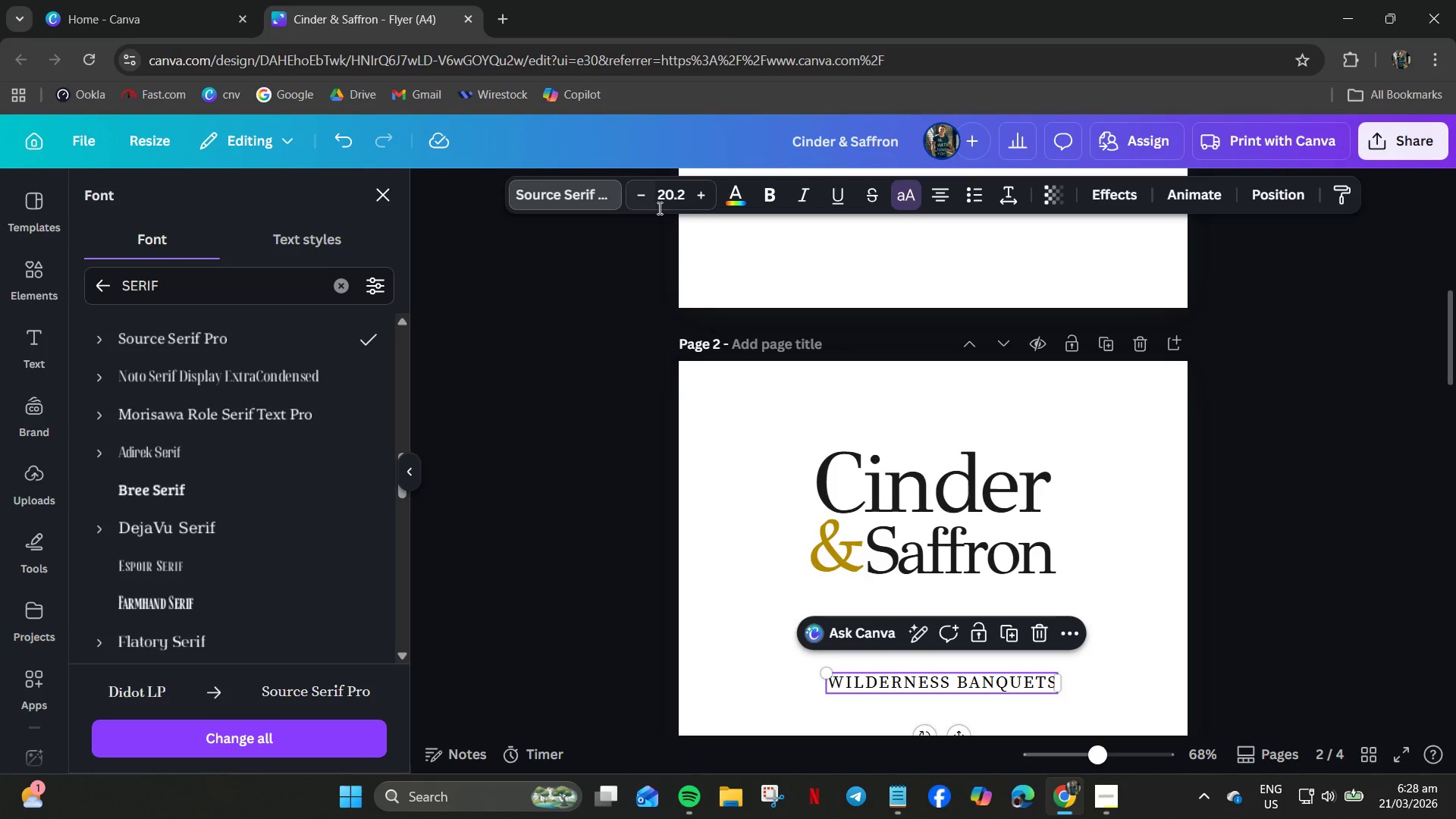 
left_click([707, 202])
 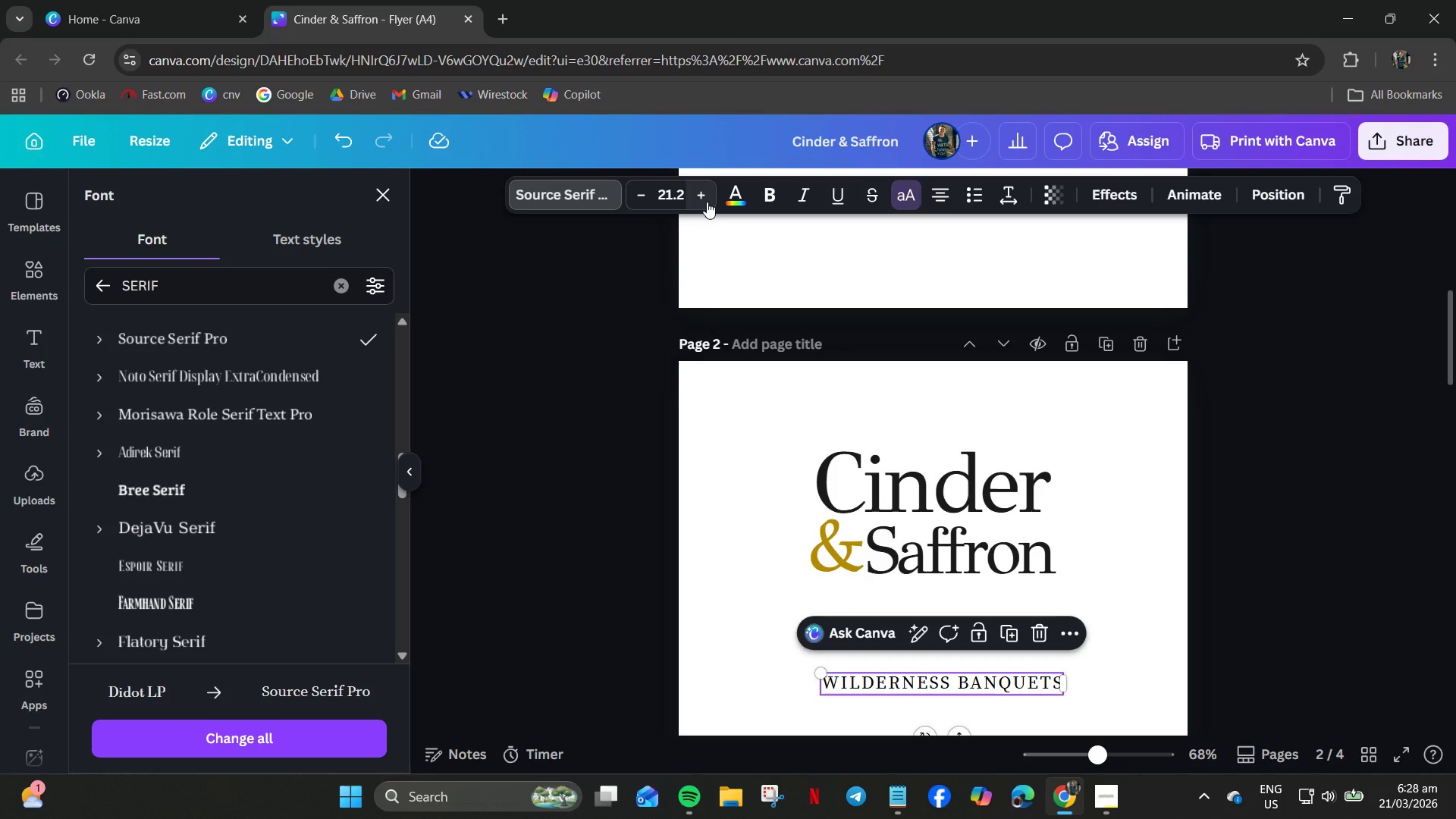 
left_click([707, 202])
 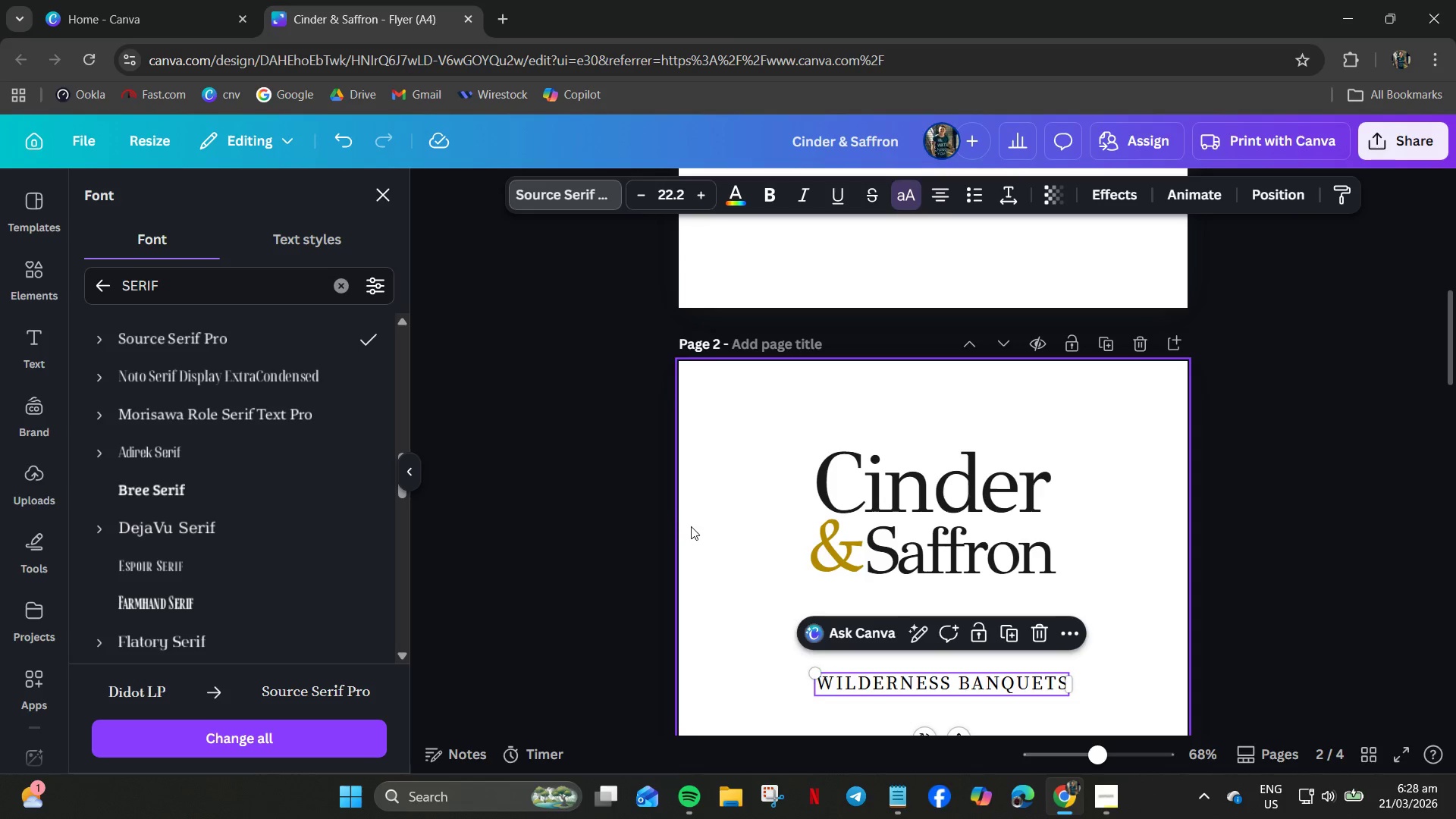 
left_click([730, 563])
 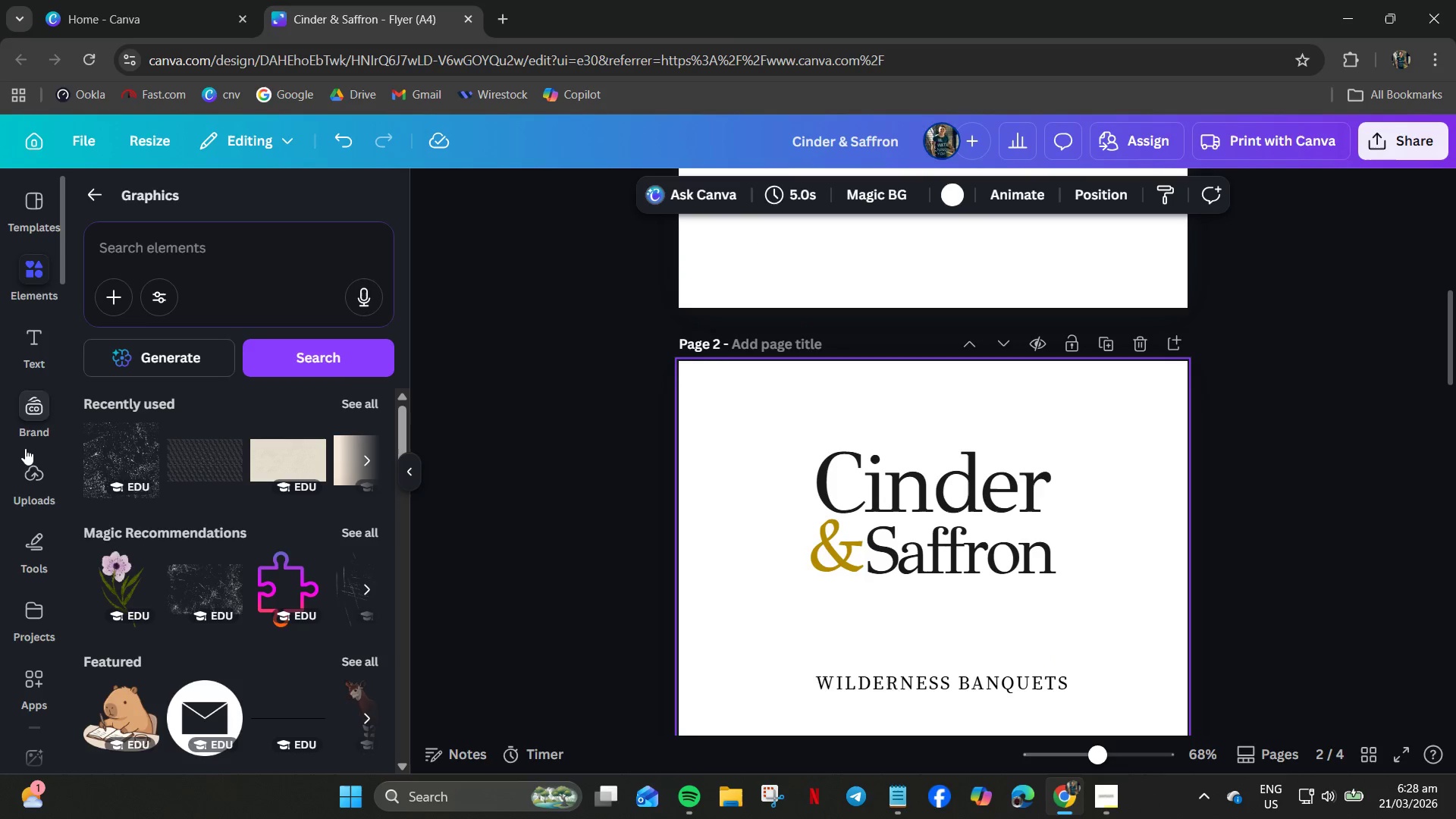 
left_click([30, 268])
 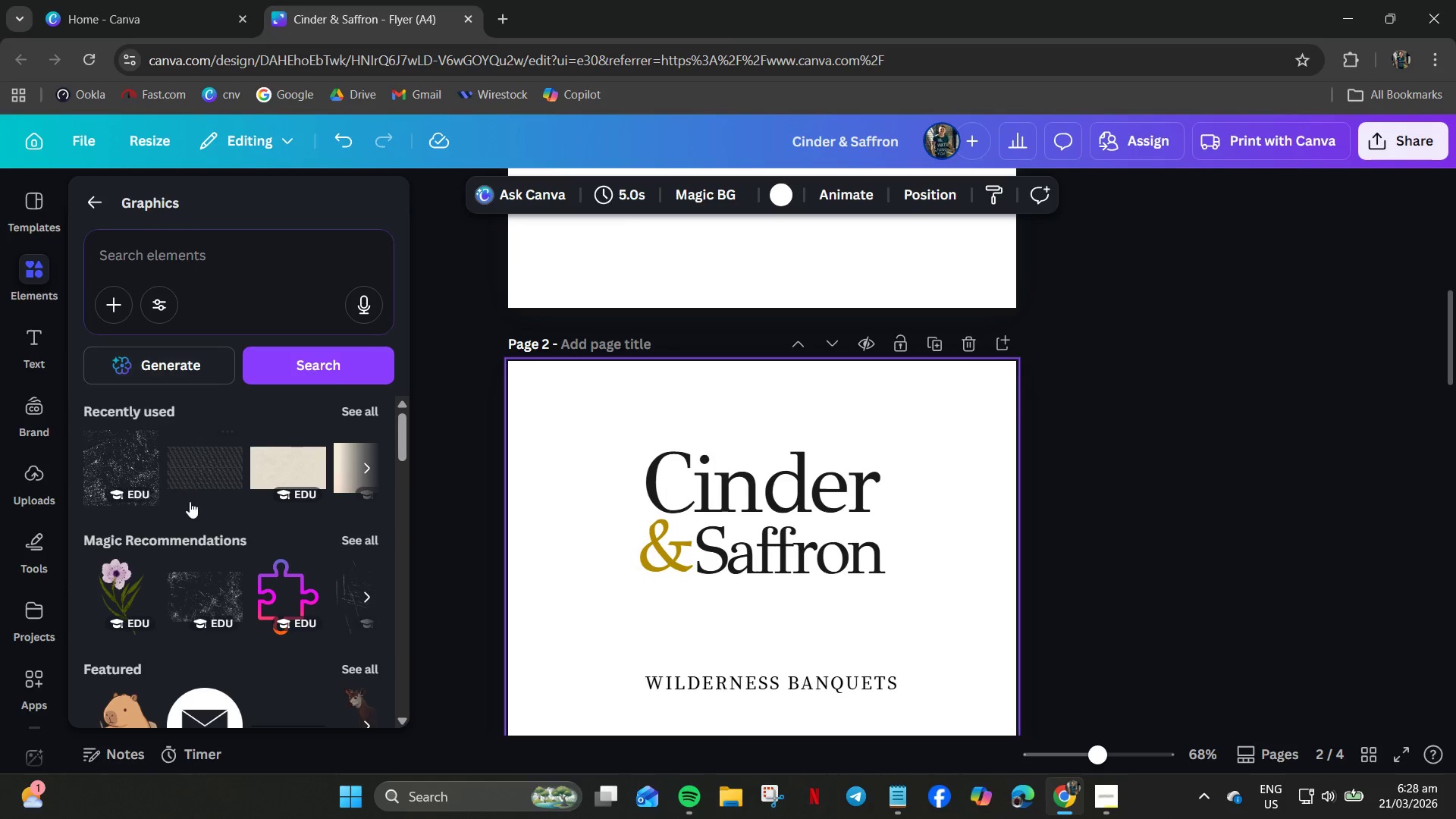 
left_click([197, 283])
 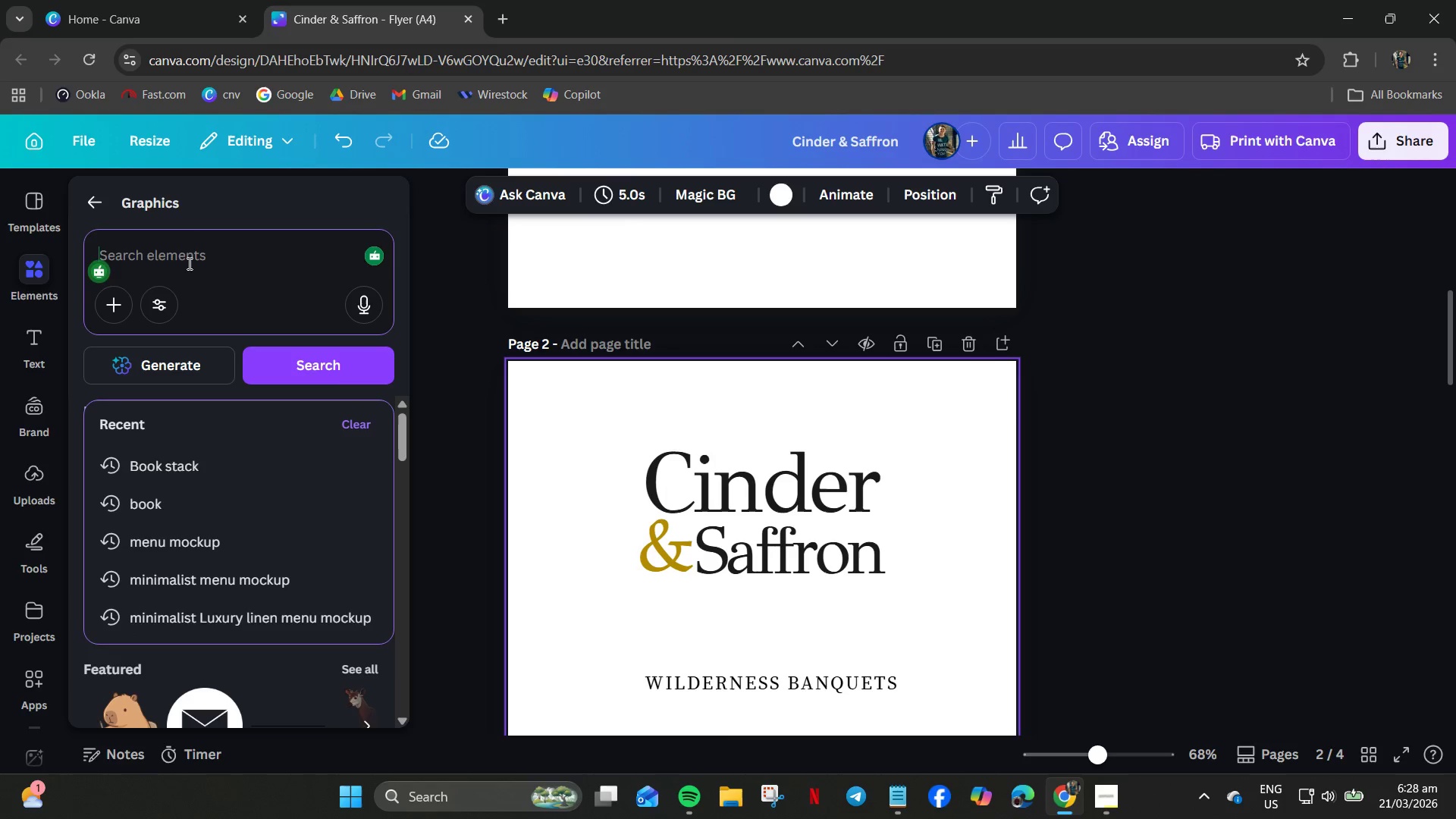 
type(LIGH)
key(Backspace)
key(Backspace)
type(NR)
key(Backspace)
type(E)
 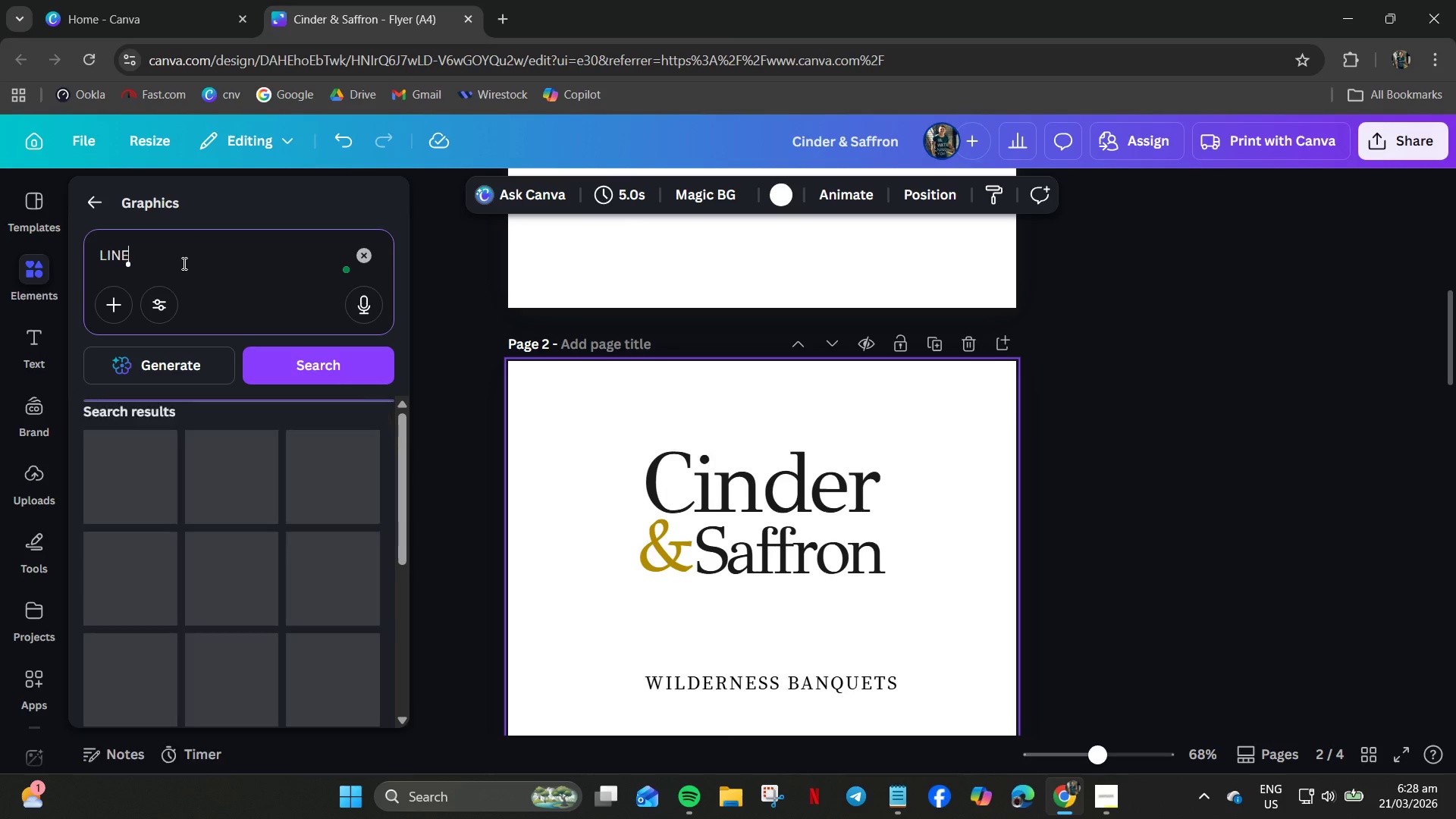 
key(Enter)
 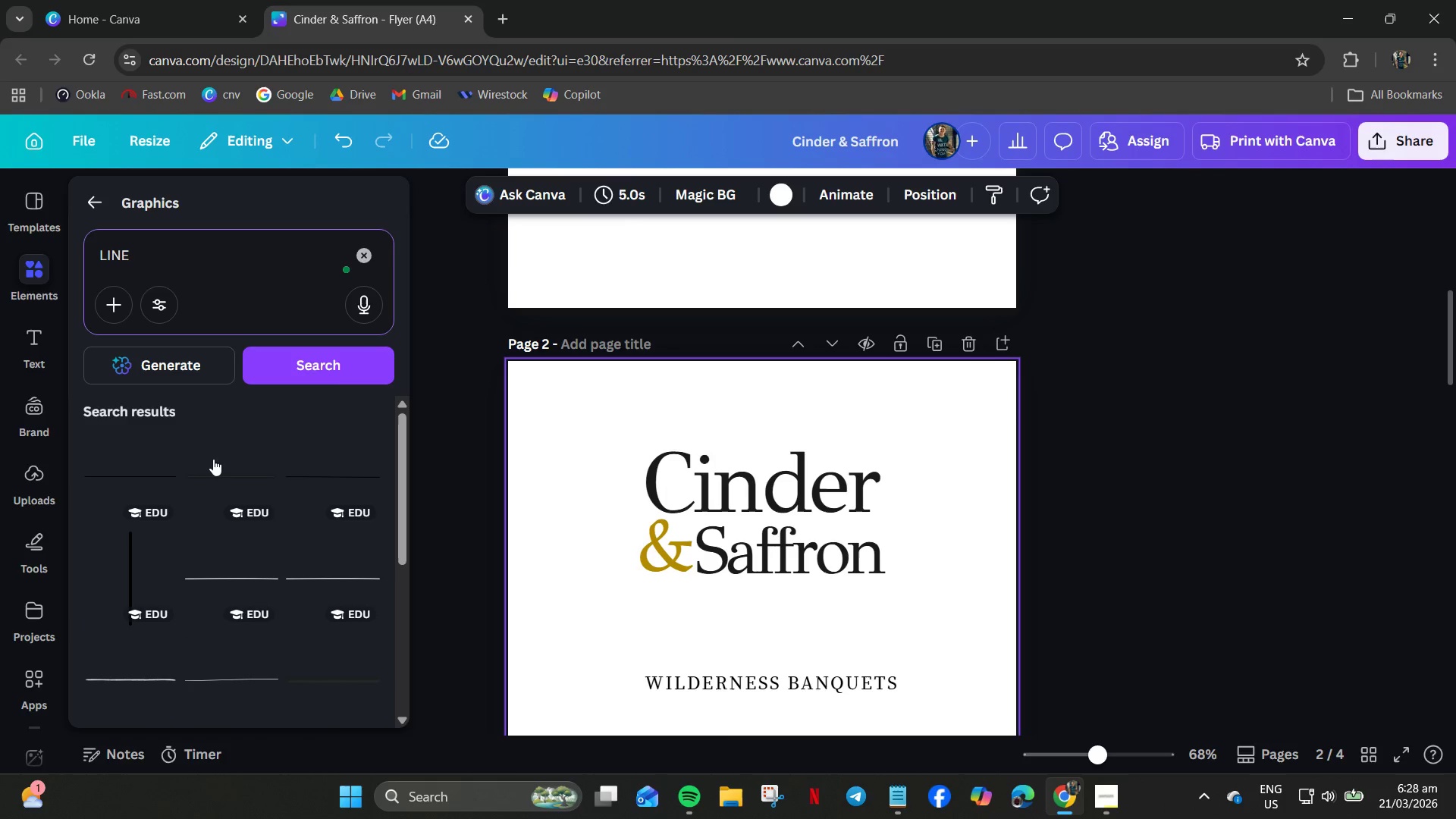 
left_click([218, 467])
 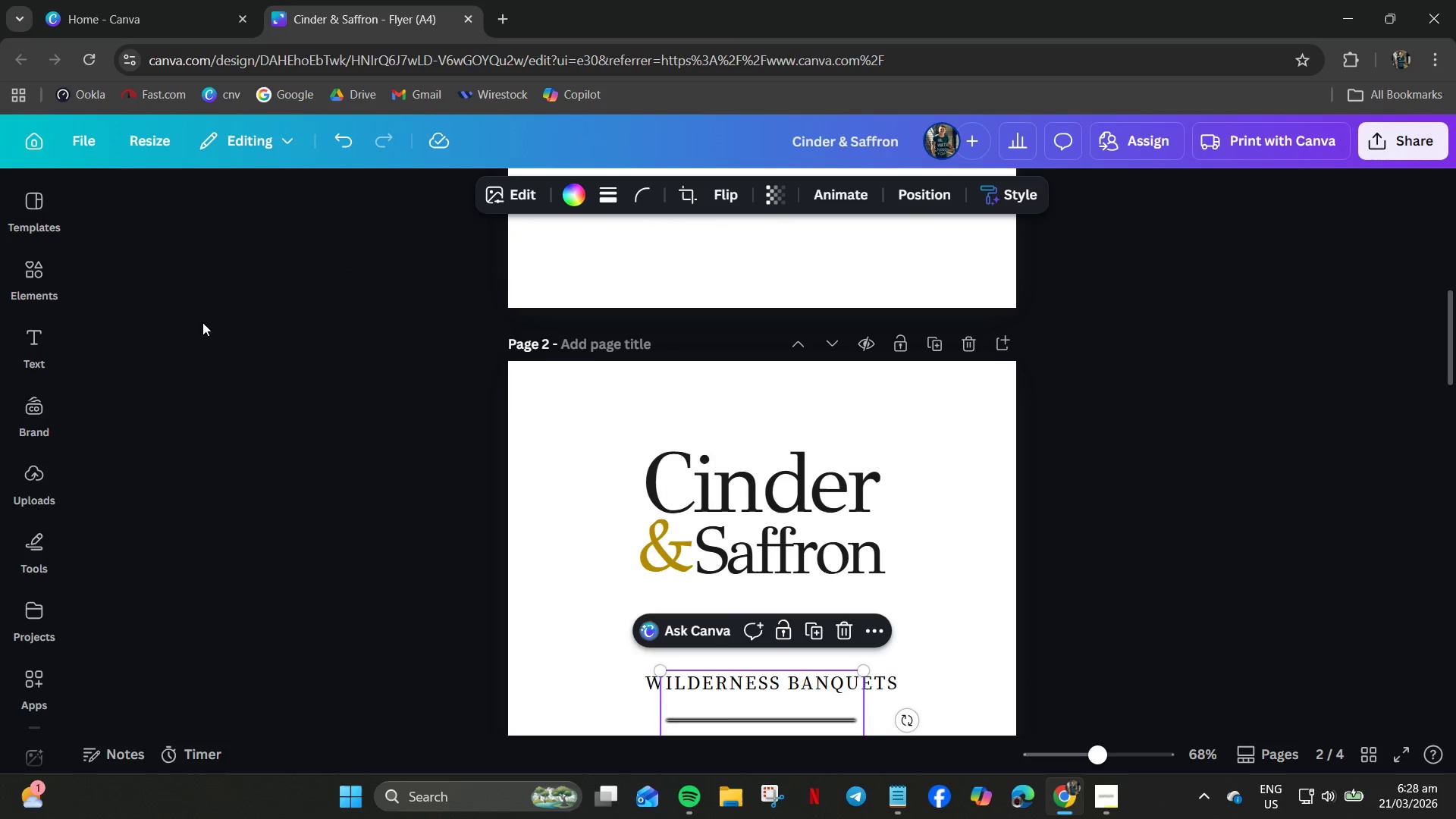 
left_click([32, 291])
 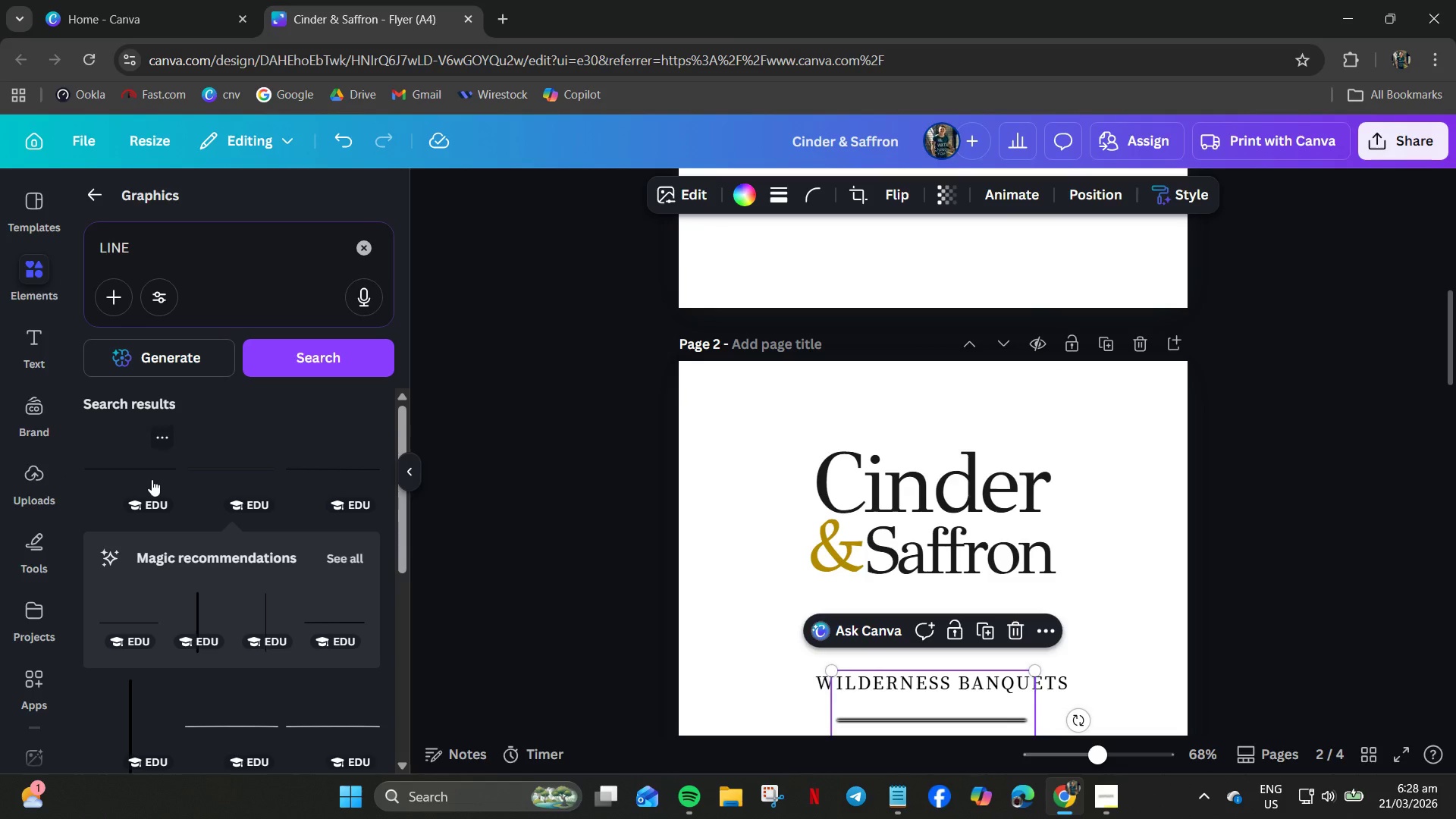 
left_click([144, 470])
 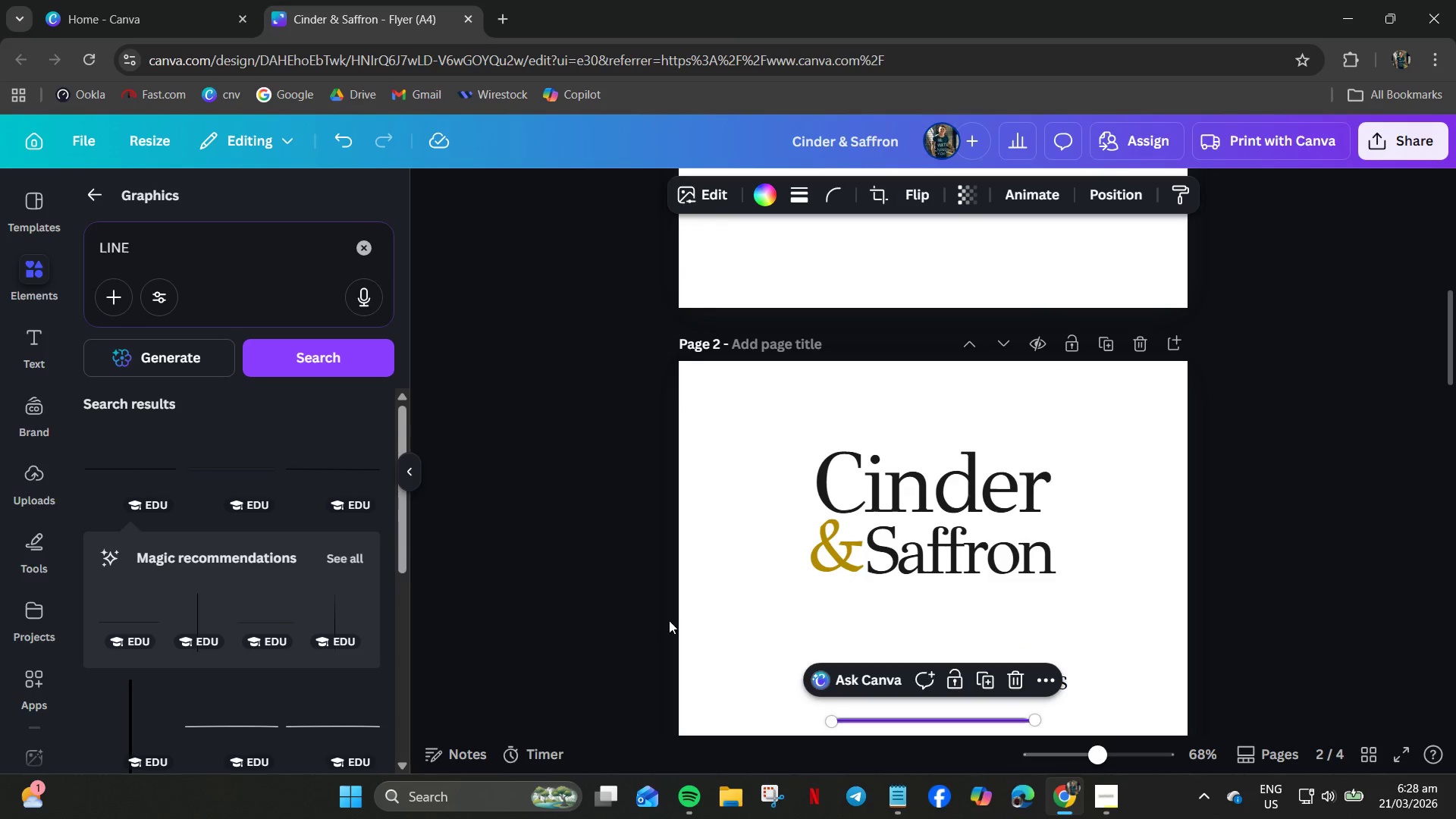 
key(Delete)
 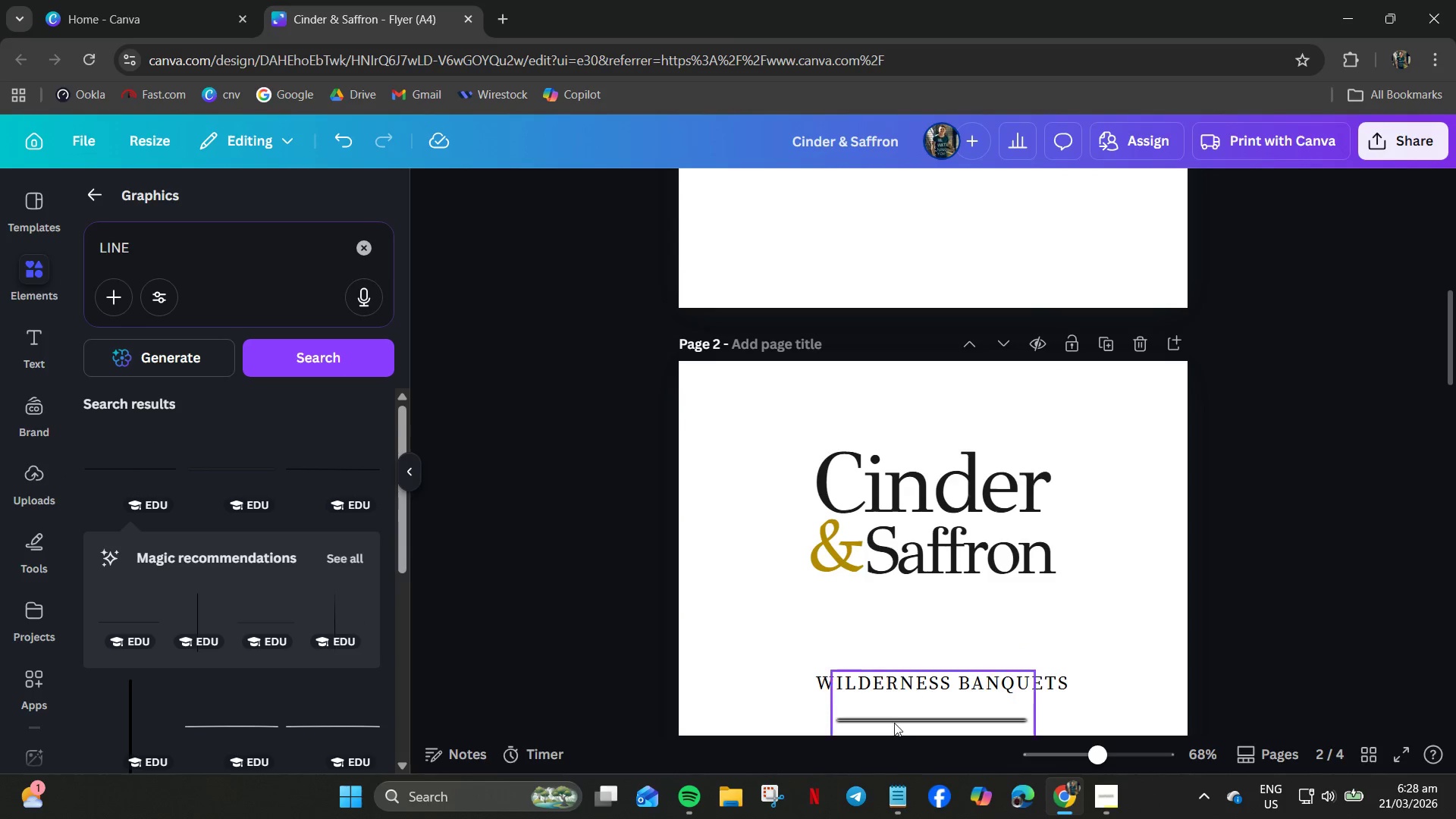 
left_click([894, 723])
 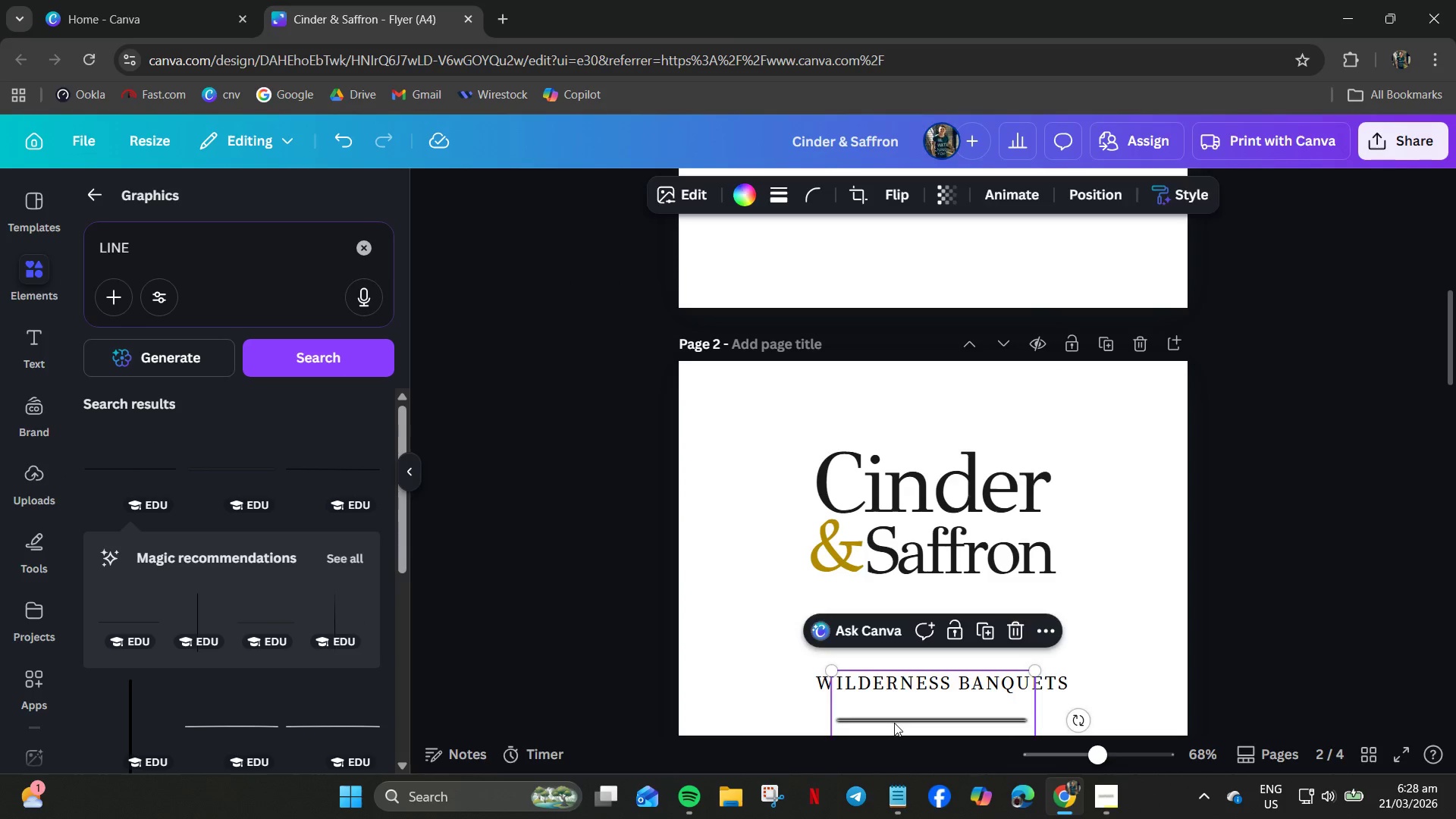 
key(Delete)
 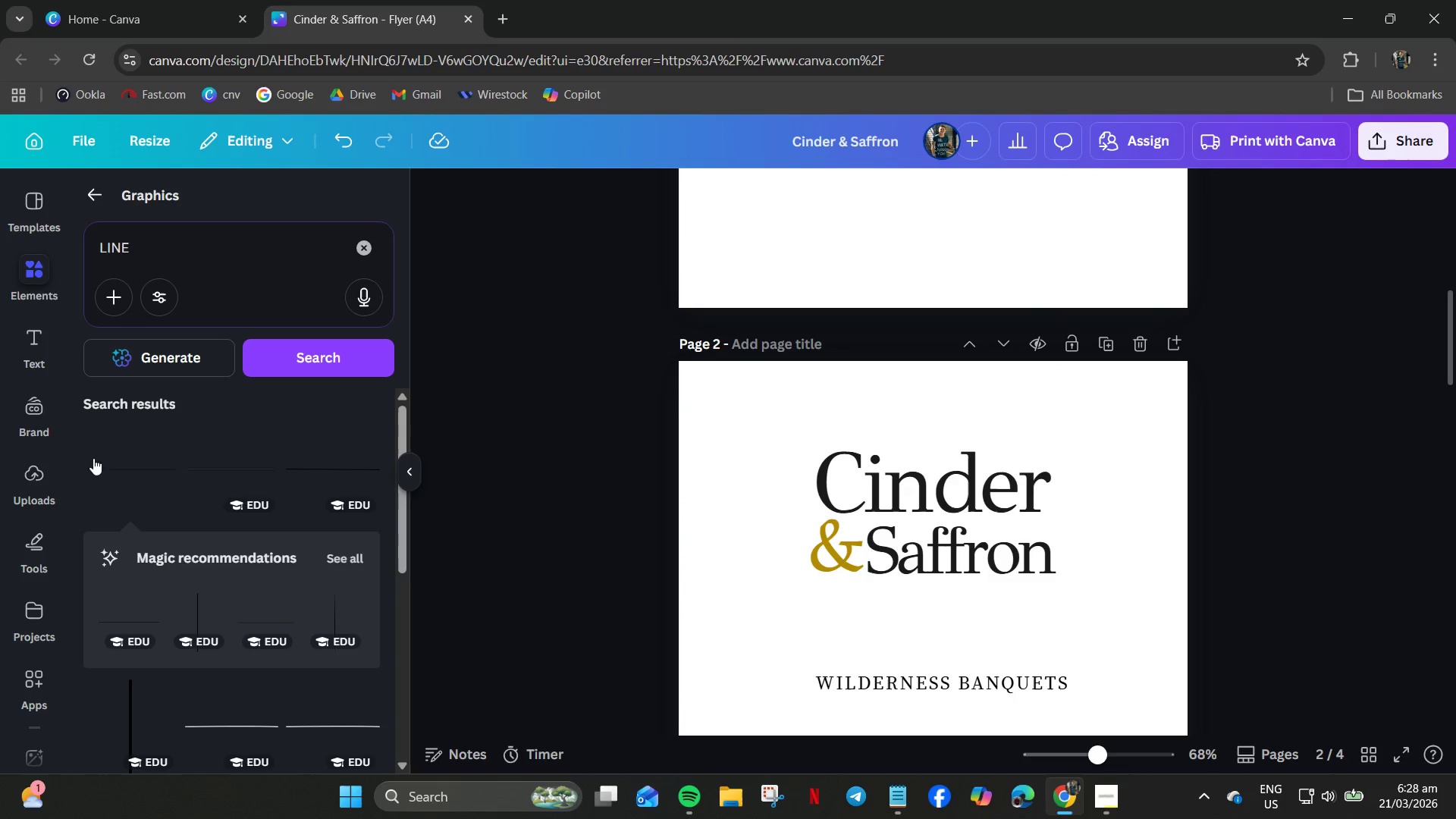 
left_click([140, 471])
 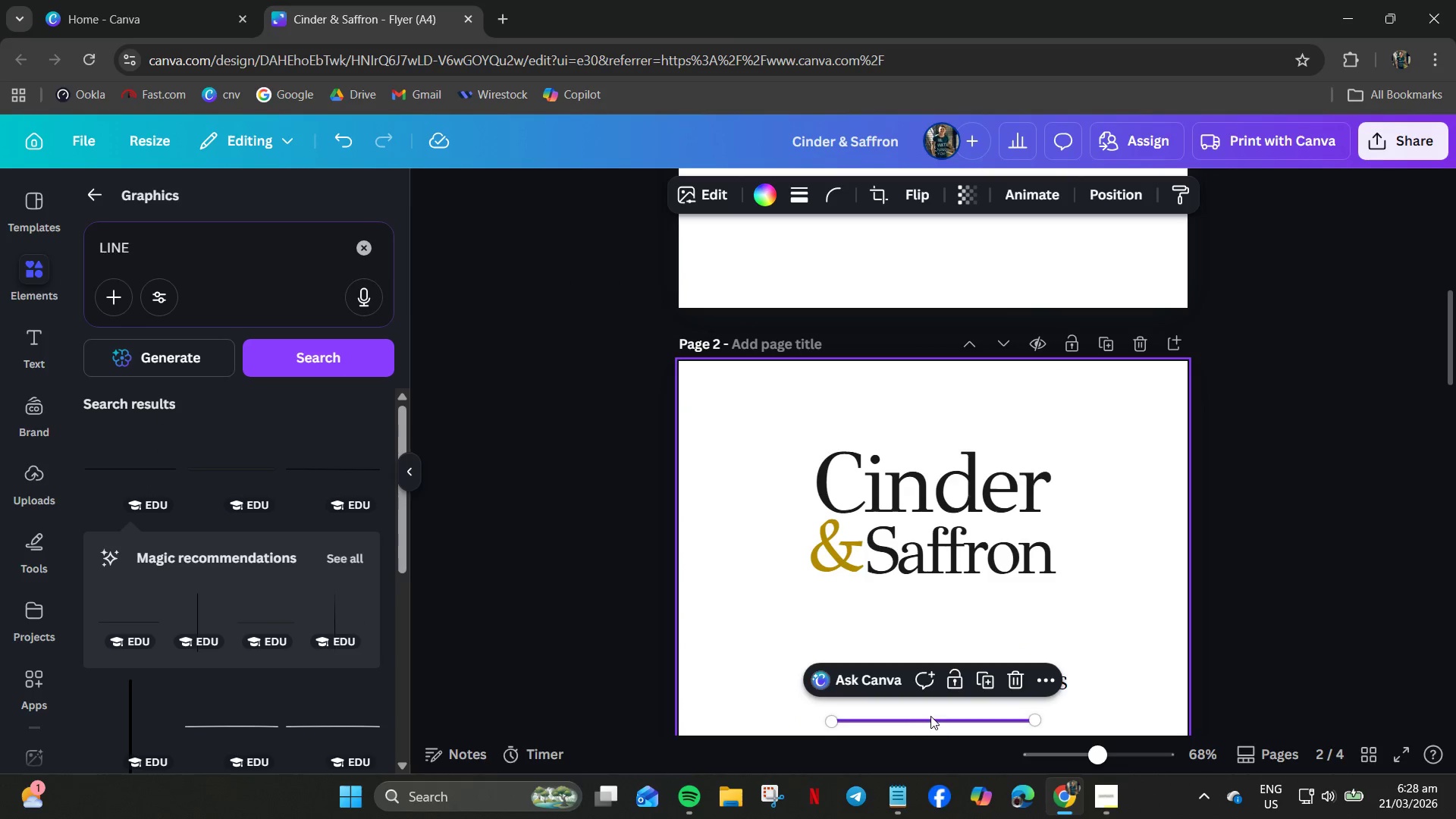 
left_click_drag(start_coordinate=[930, 723], to_coordinate=[911, 605])
 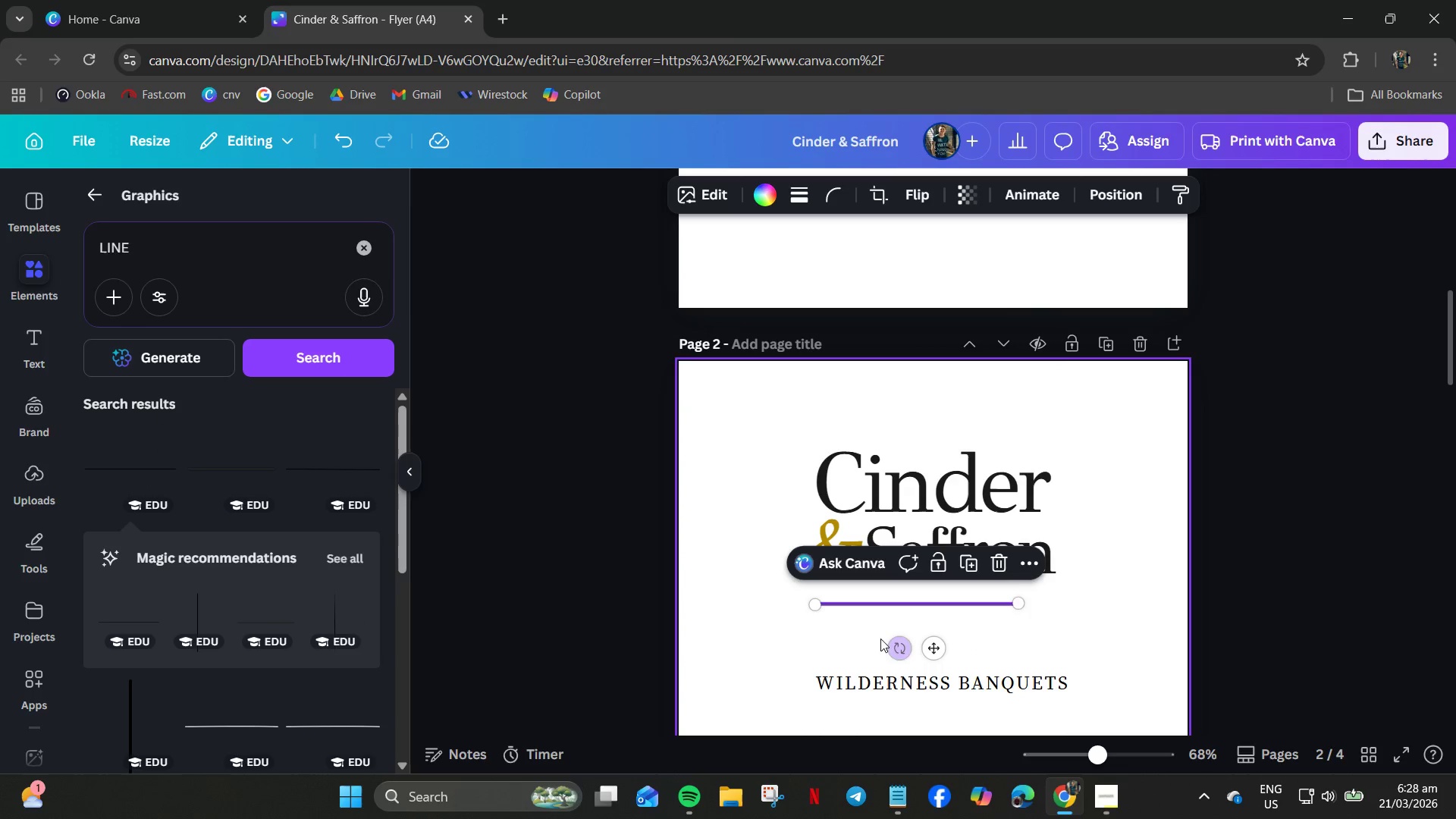 
left_click([874, 636])
 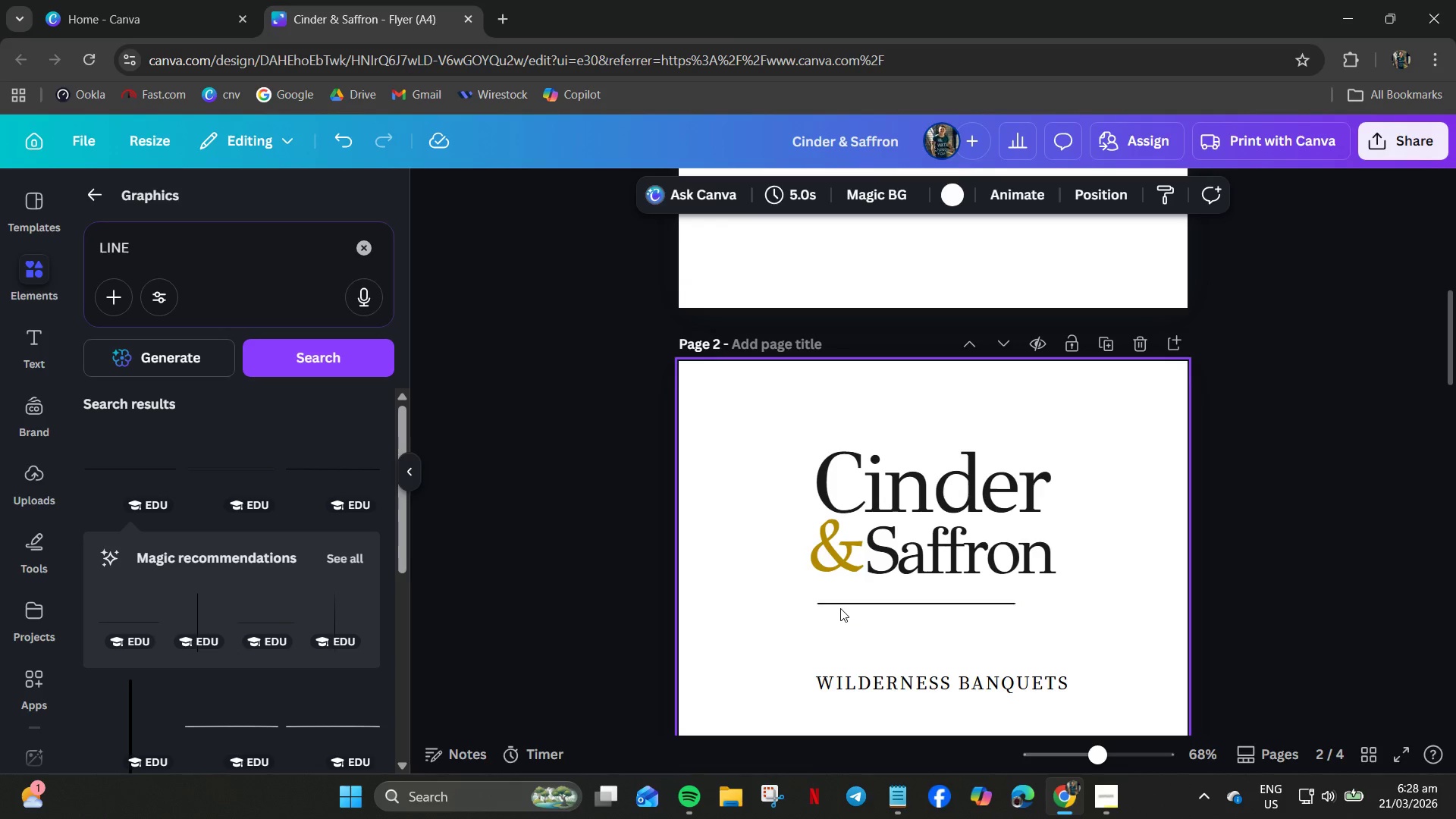 
double_click([840, 604])
 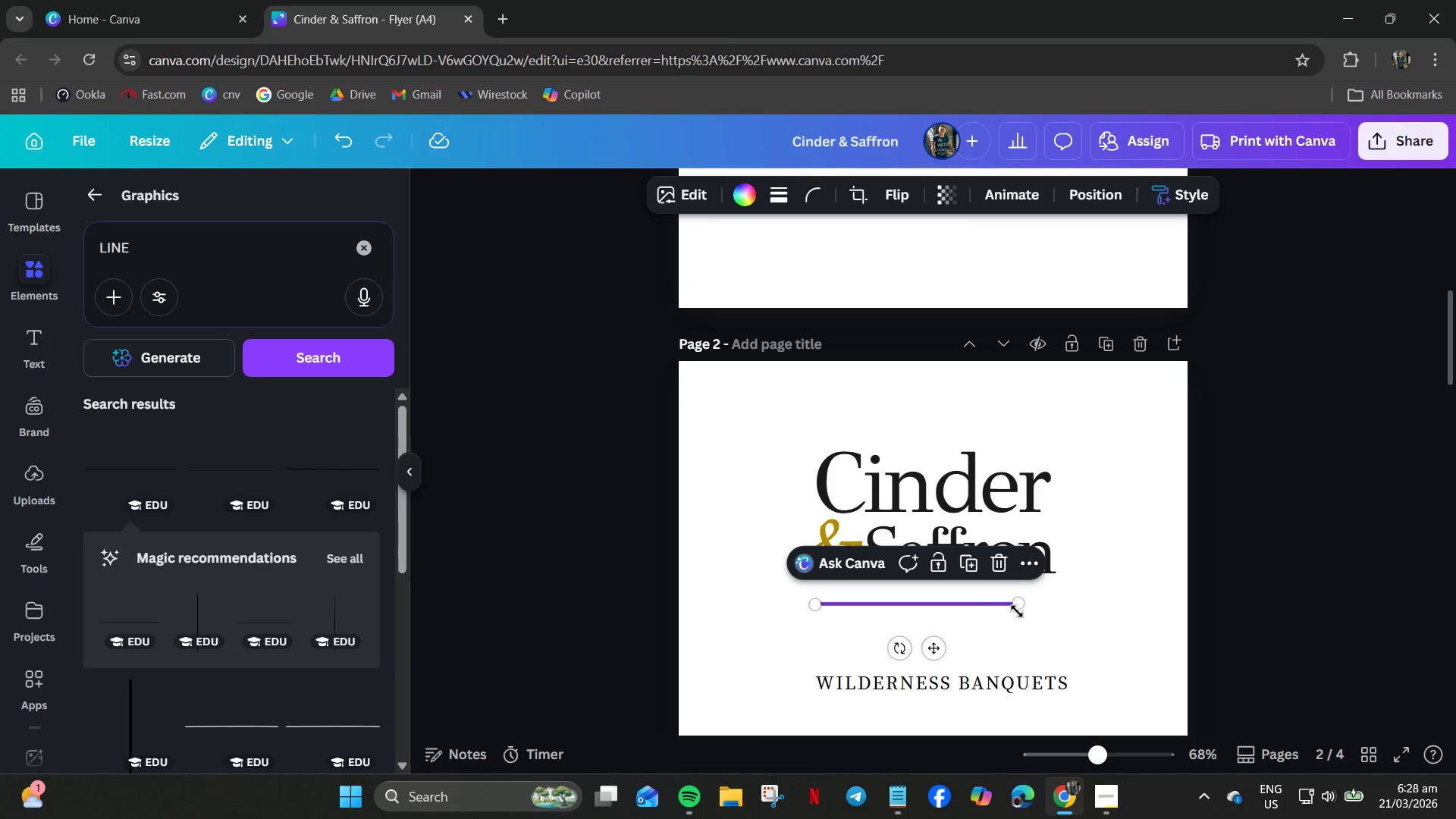 
left_click_drag(start_coordinate=[1018, 607], to_coordinate=[1059, 607])
 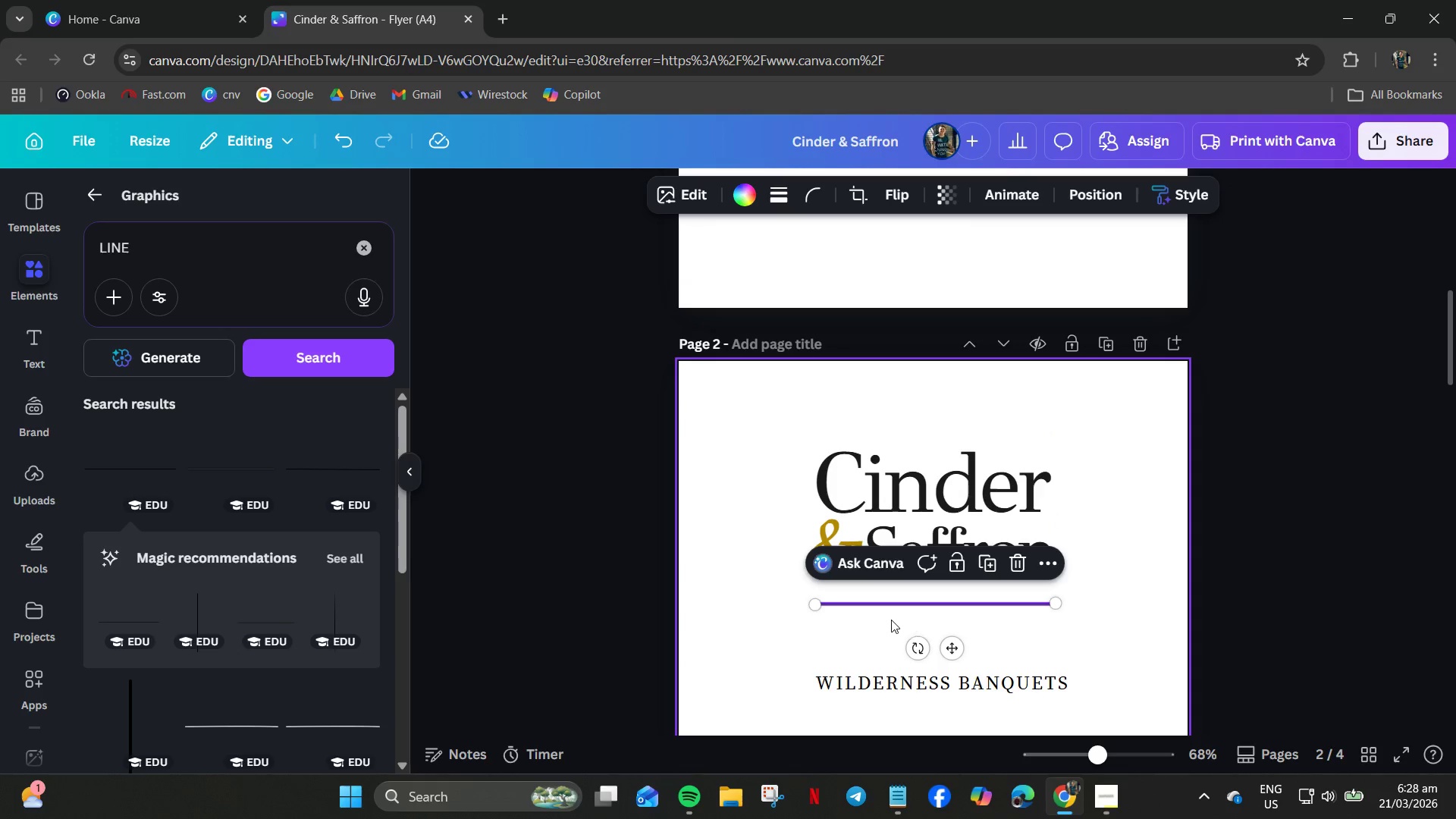 
left_click([887, 622])
 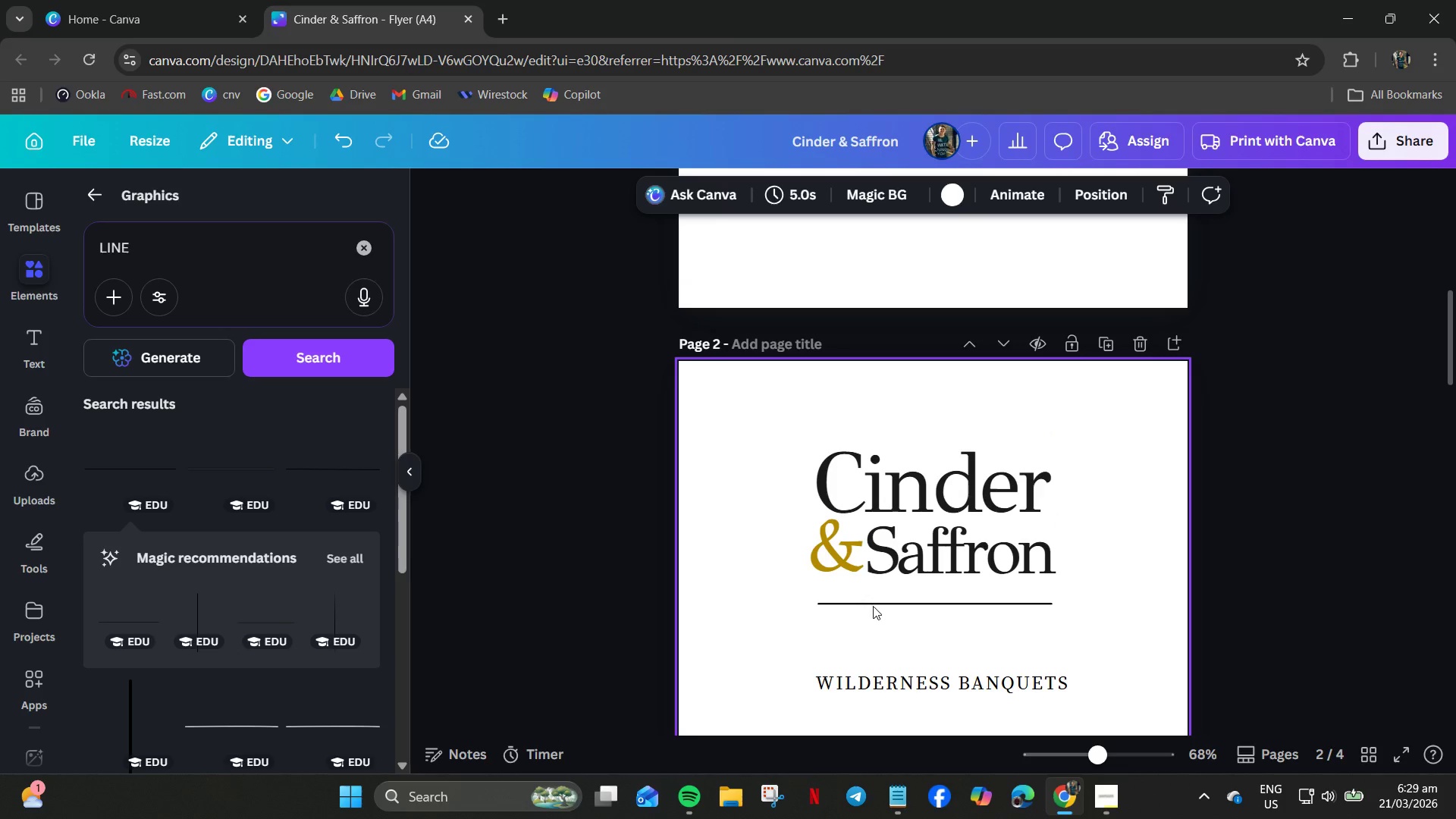 
left_click([872, 603])
 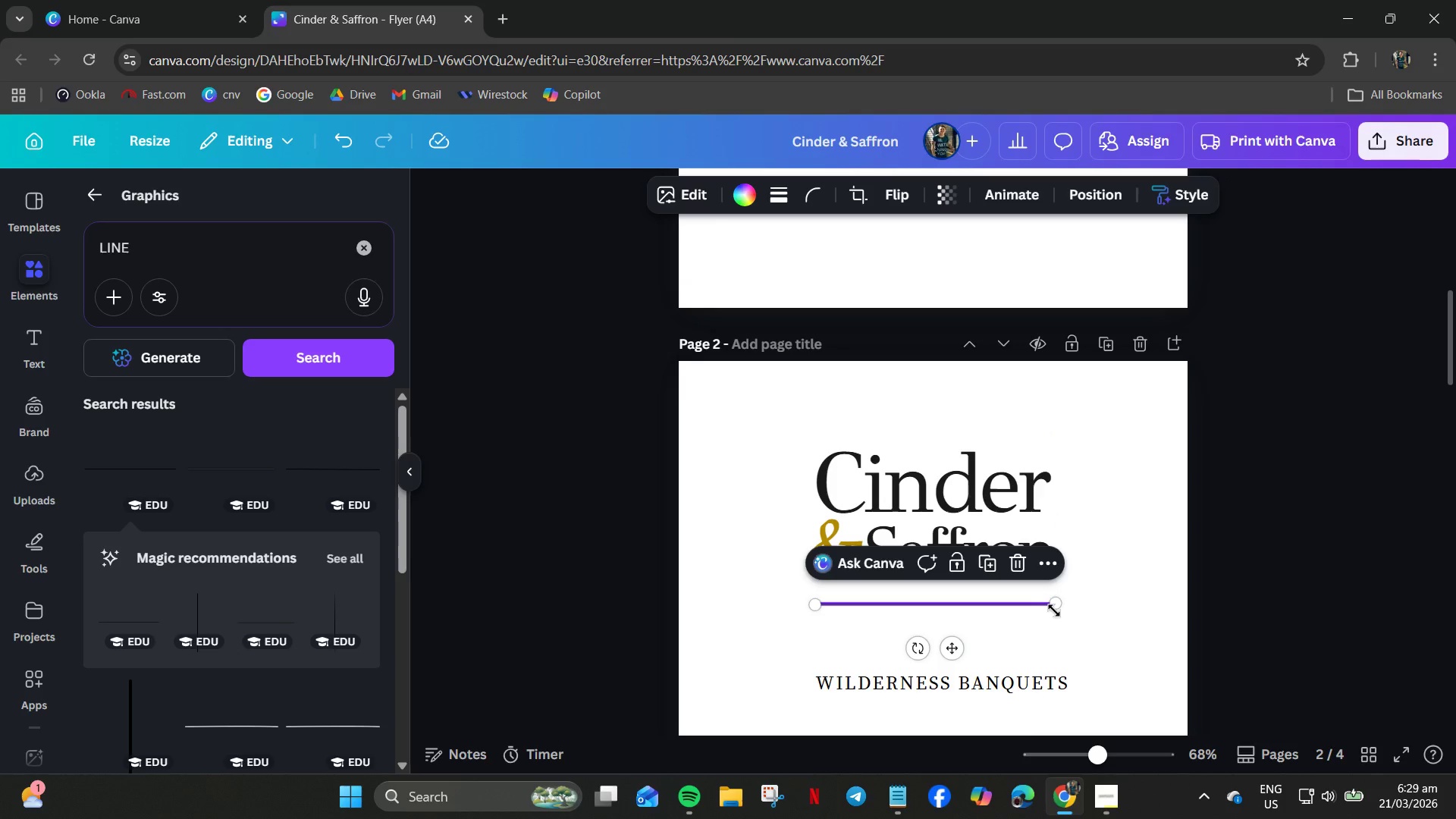 
left_click_drag(start_coordinate=[1055, 609], to_coordinate=[1097, 608])
 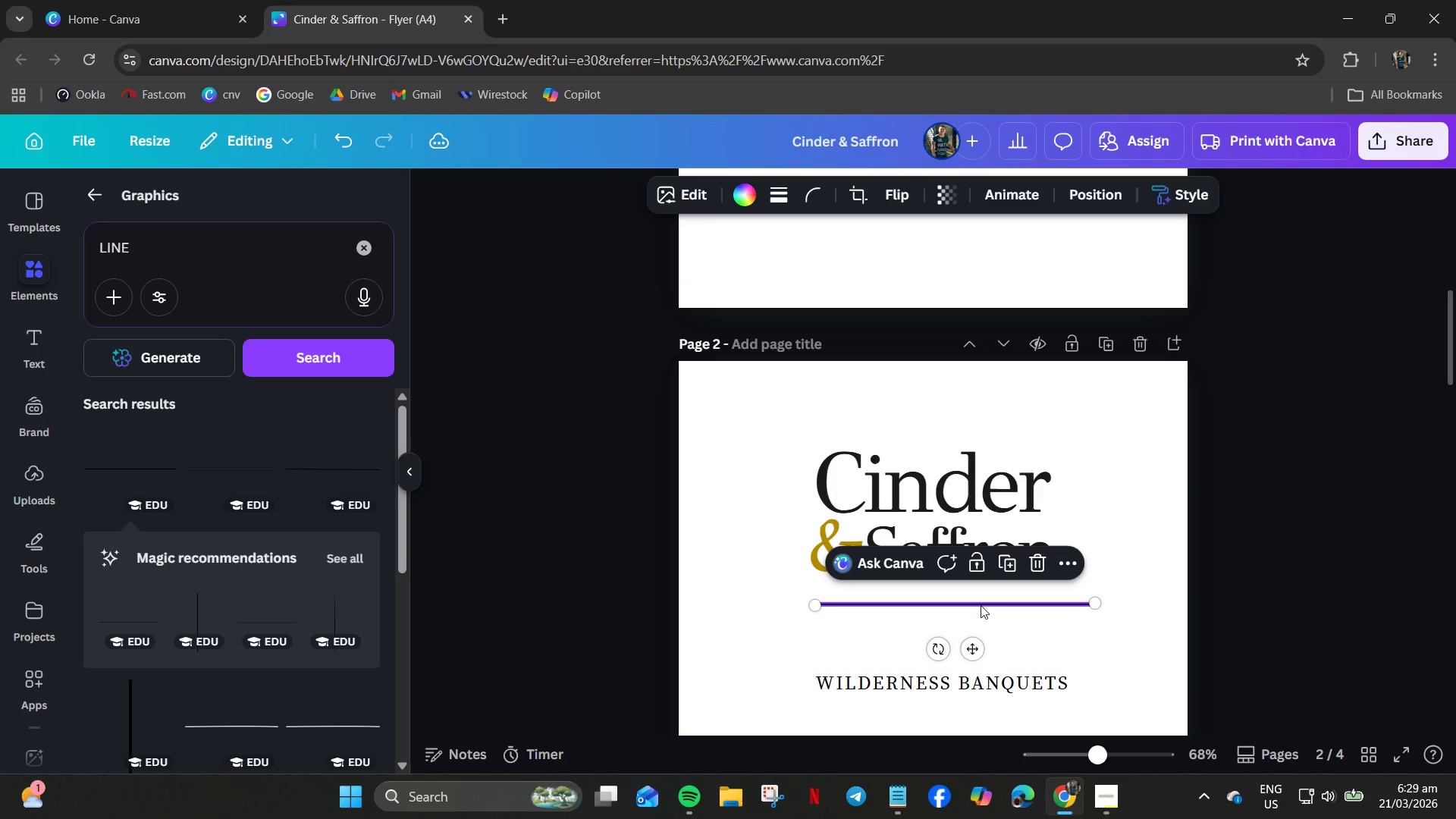 
right_click([977, 605])
 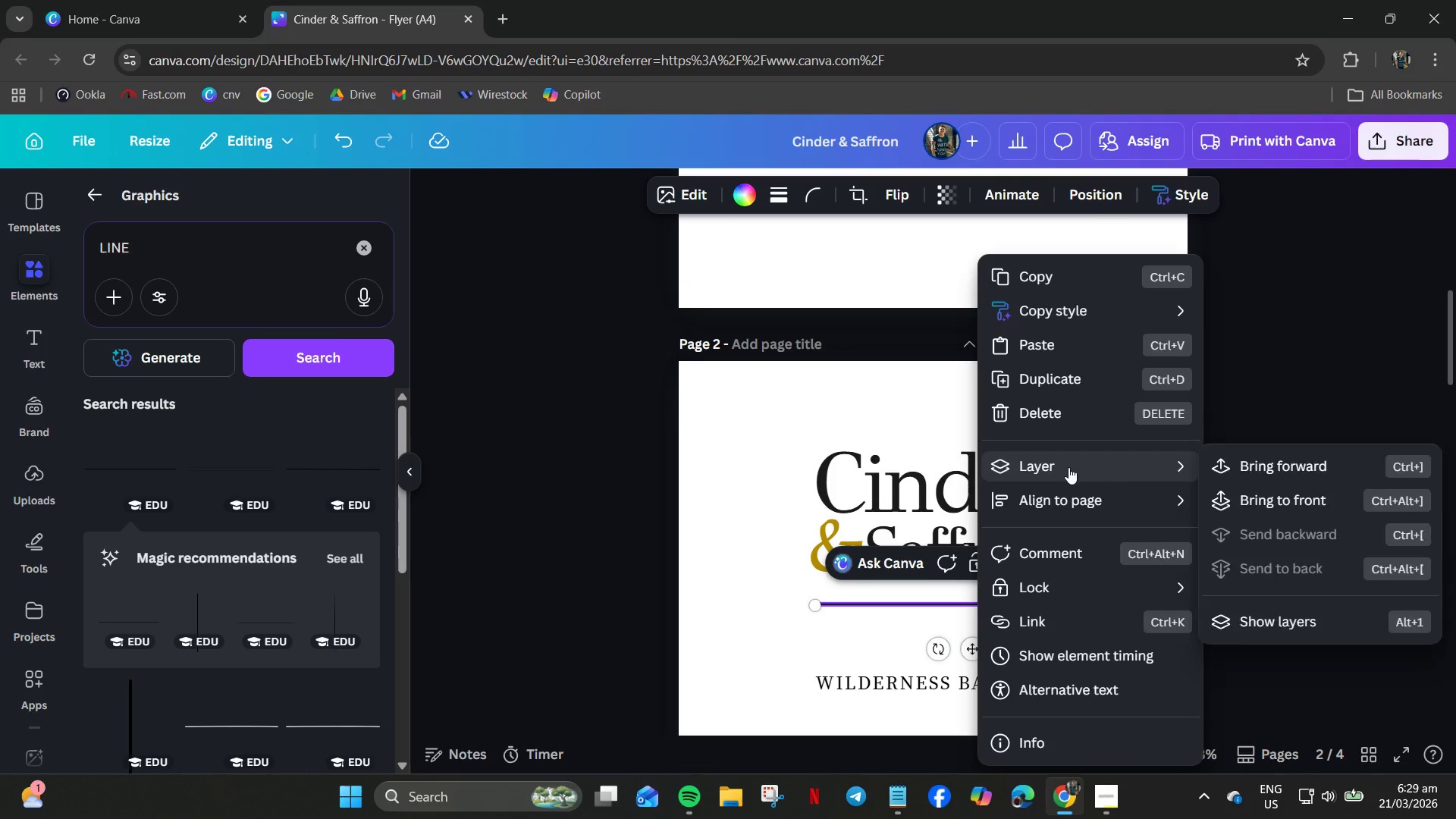 
left_click([1080, 507])
 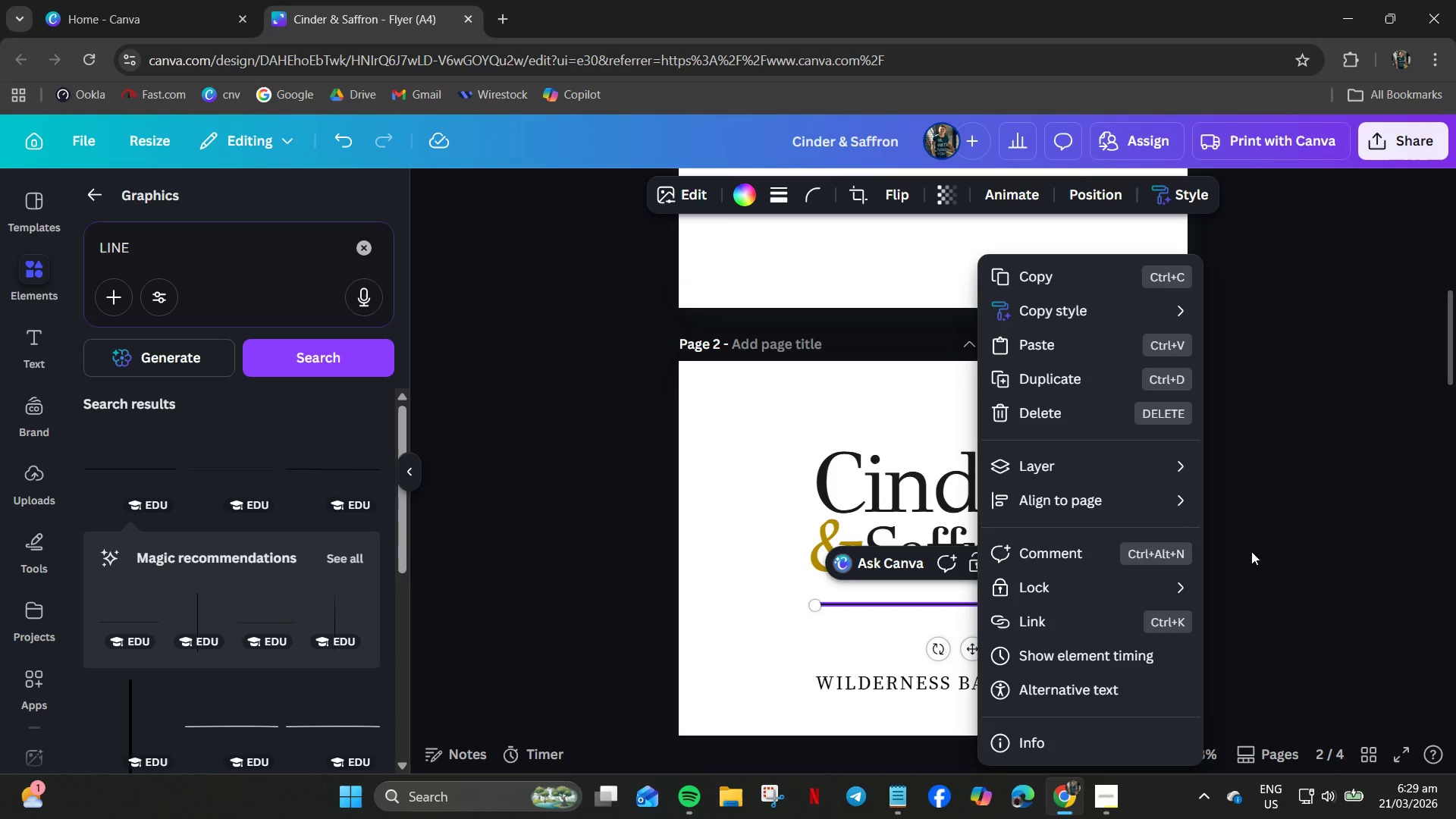 
left_click_drag(start_coordinate=[1254, 549], to_coordinate=[1223, 532])
 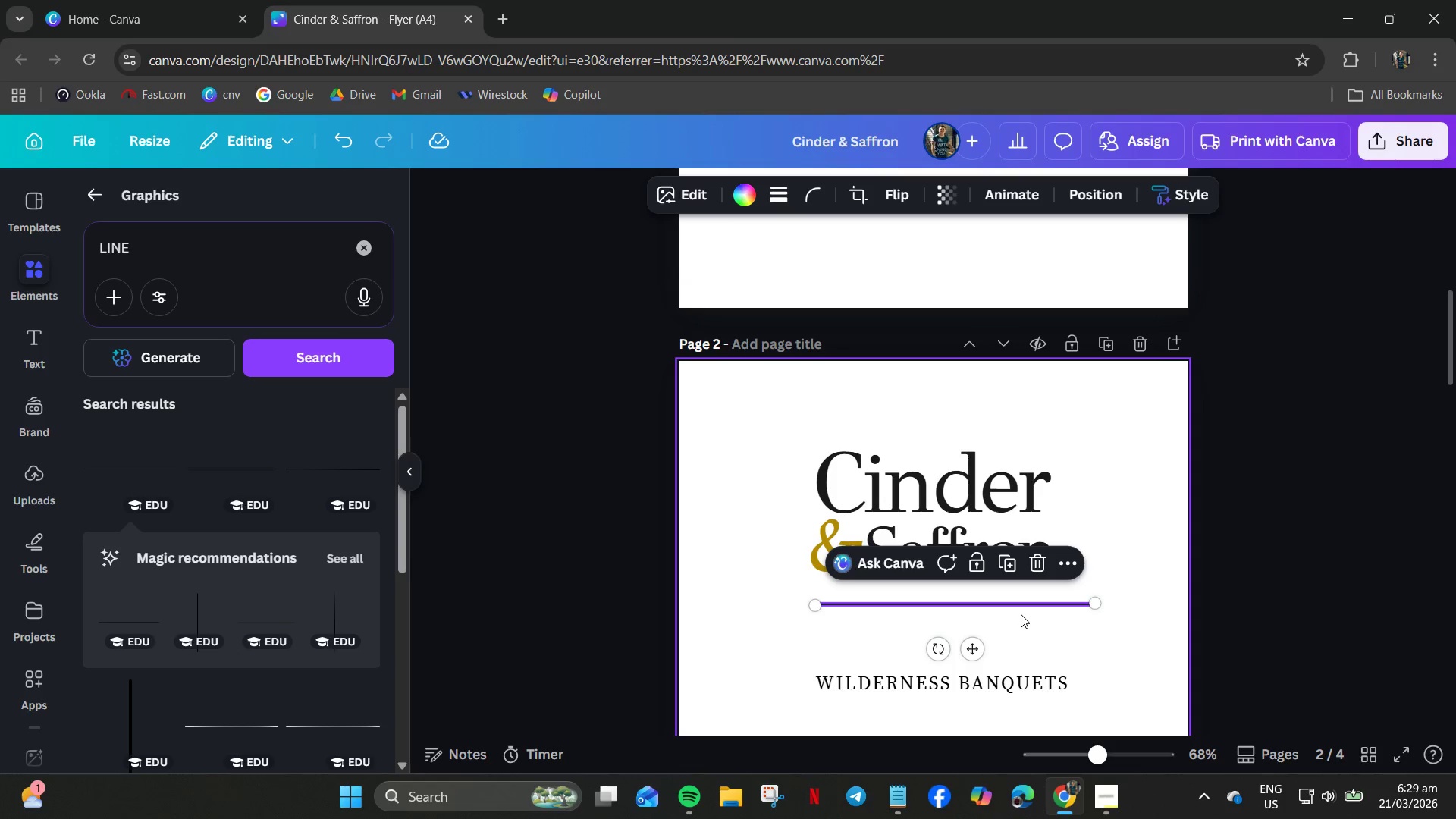 
right_click([1020, 606])
 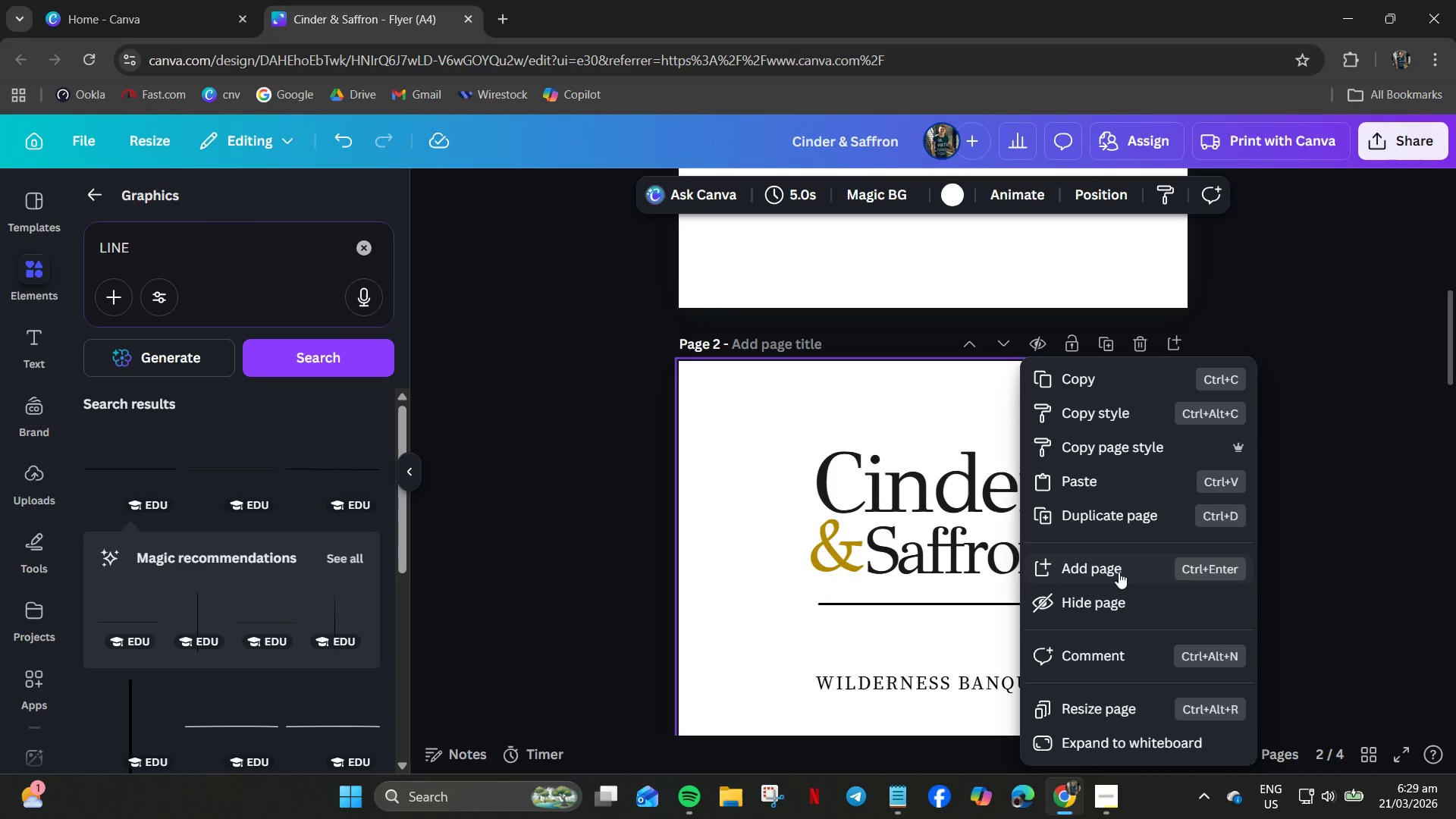 
left_click([911, 607])
 